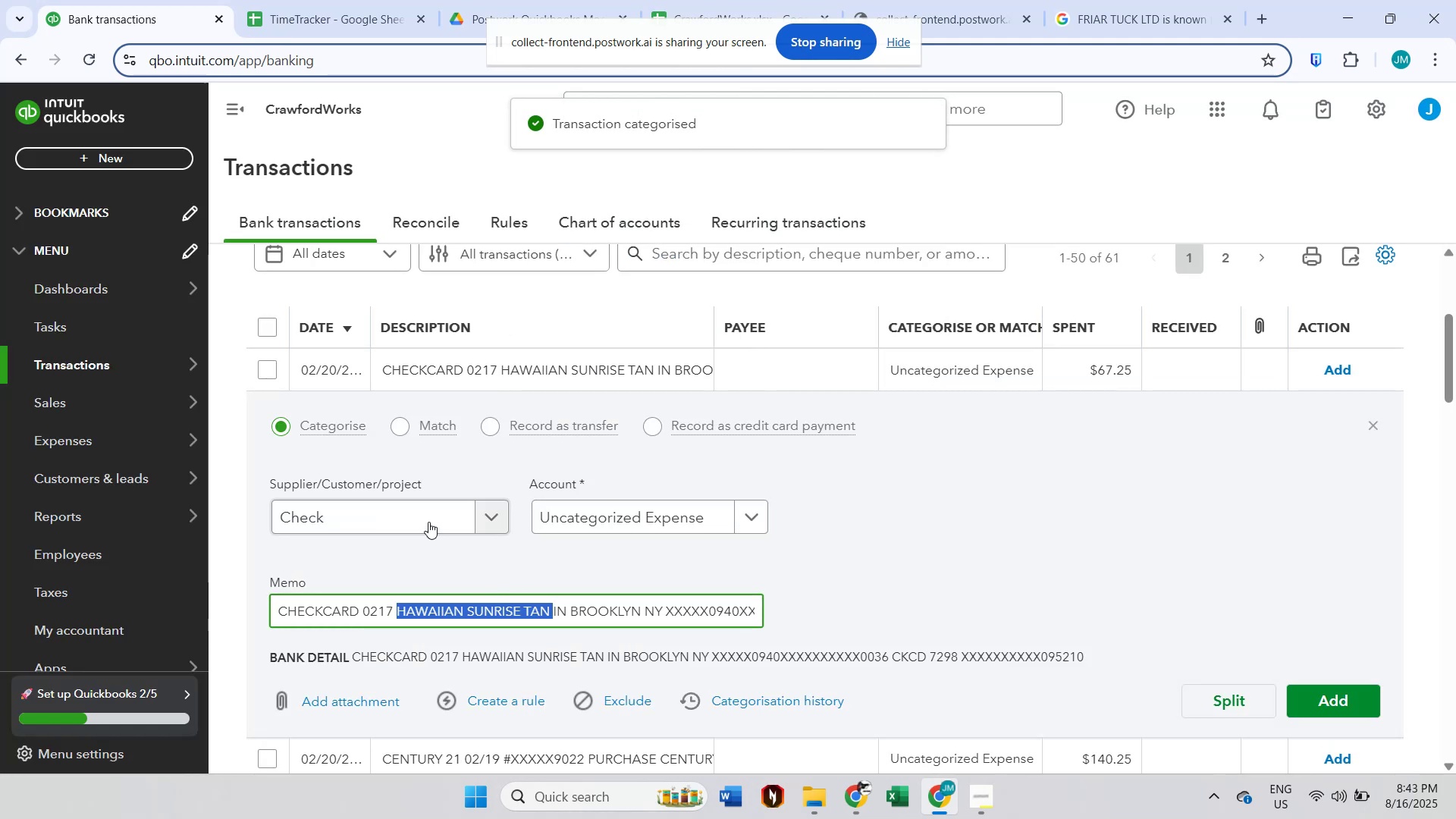 
left_click([414, 511])
 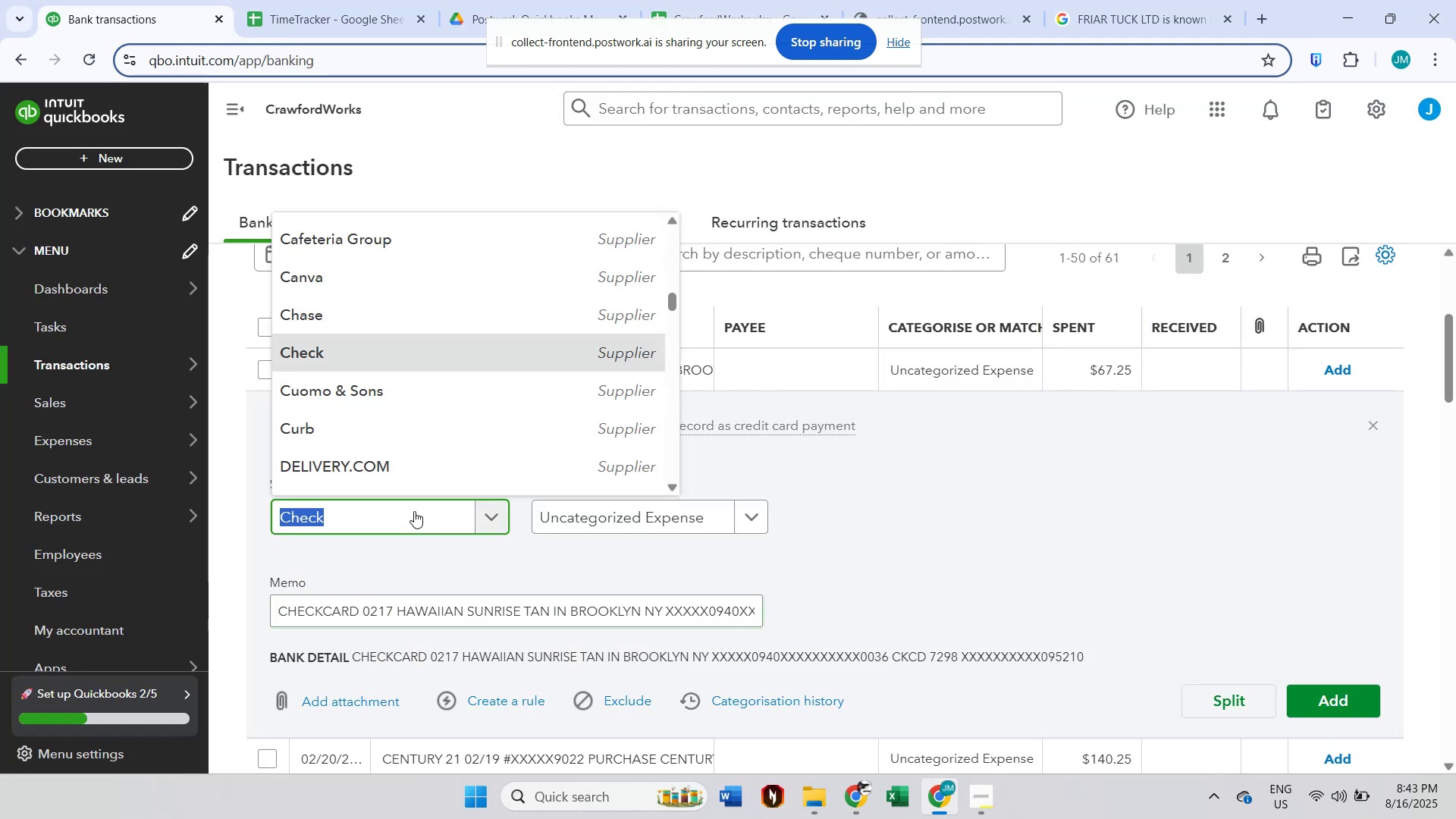 
key(Control+ControlLeft)
 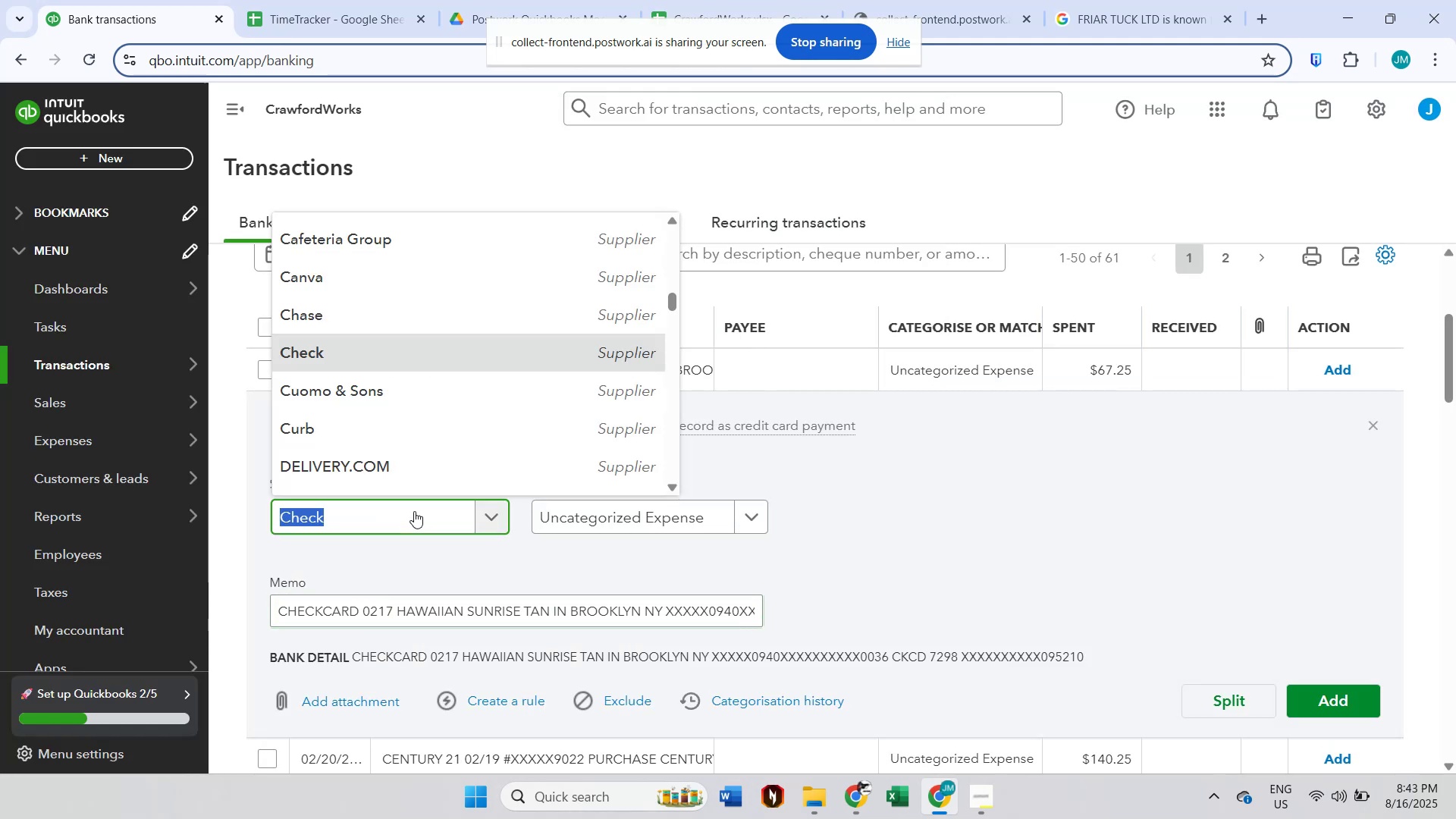 
key(Control+V)
 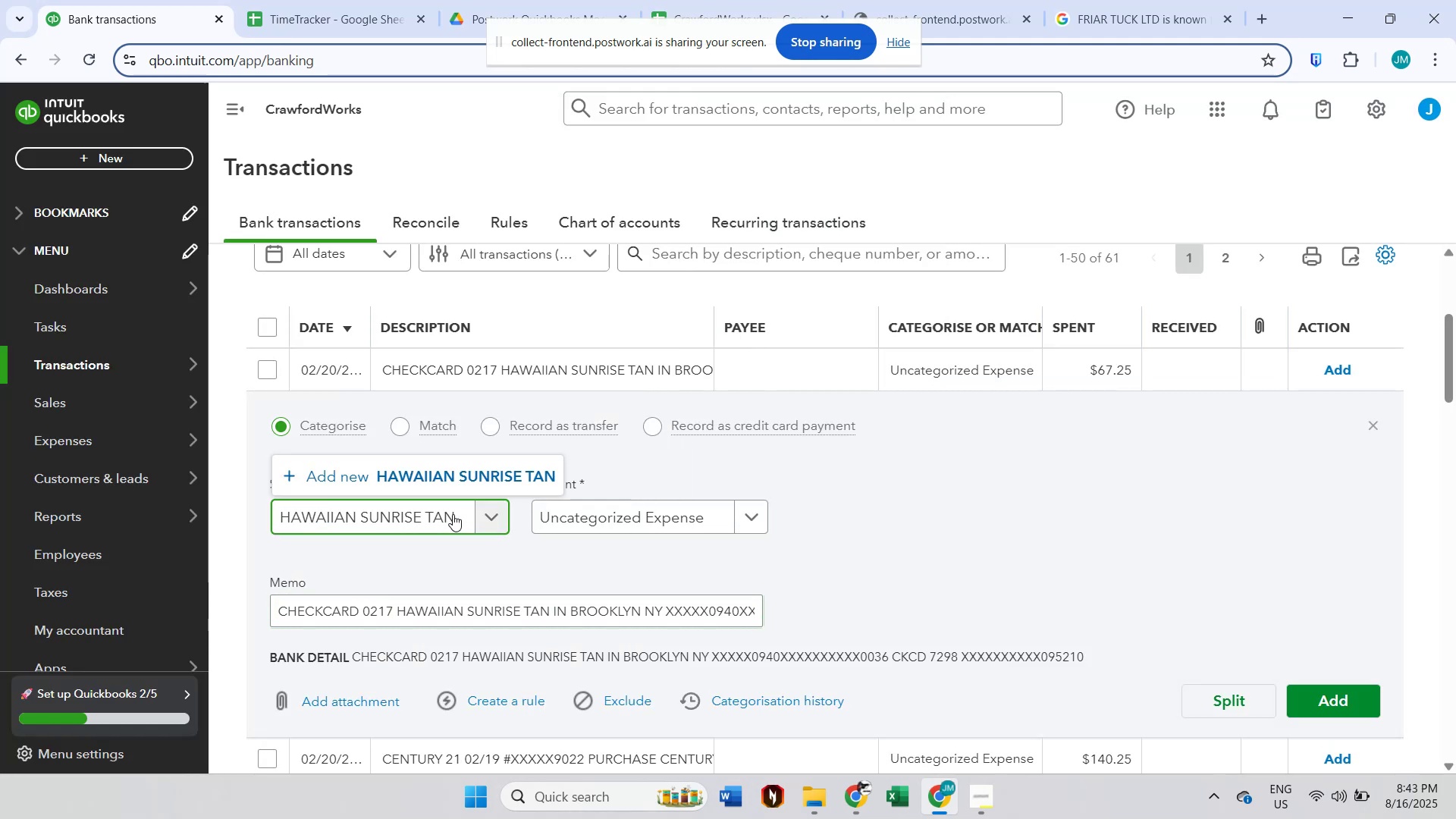 
left_click([460, 487])
 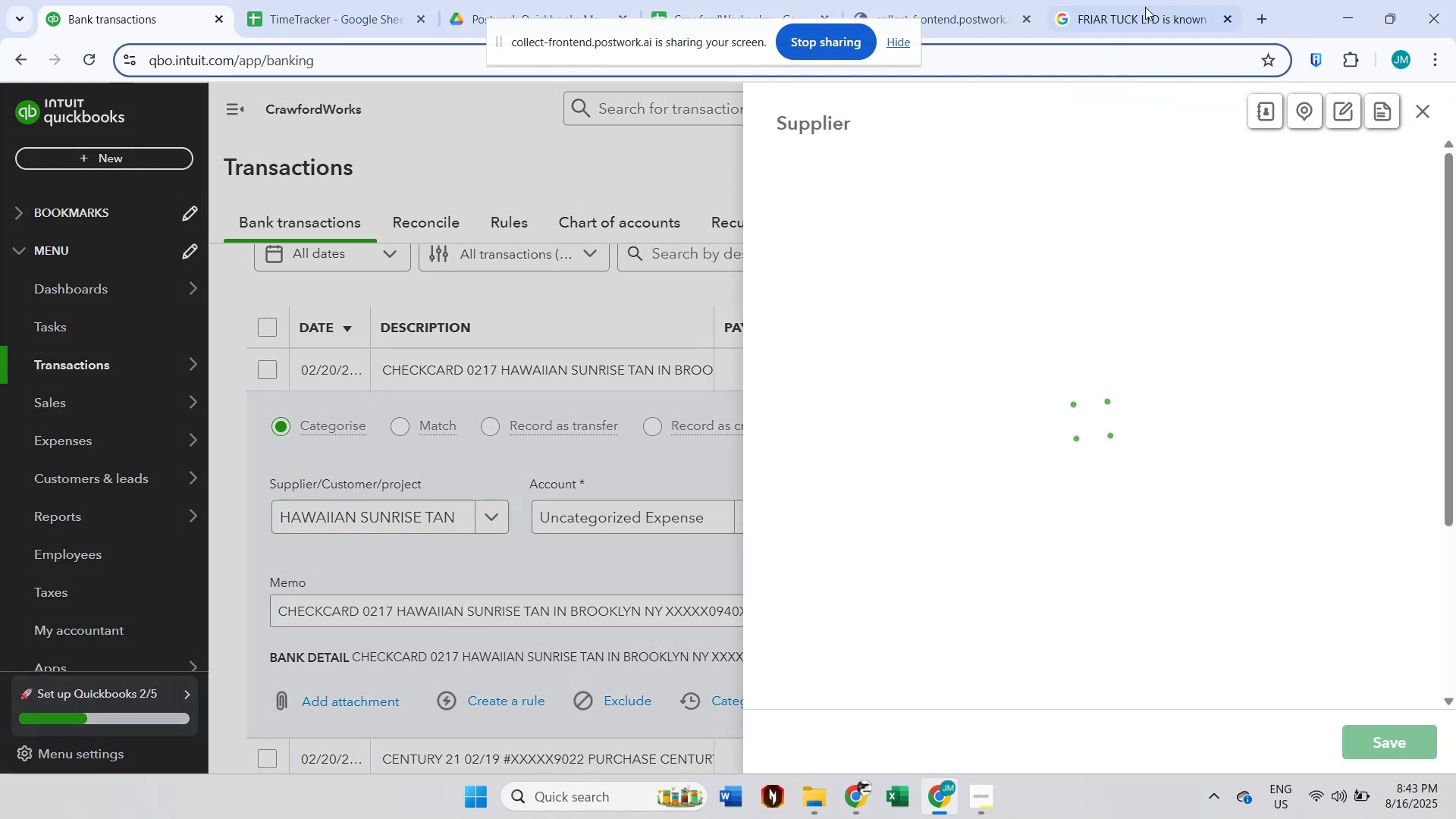 
left_click([1173, 0])
 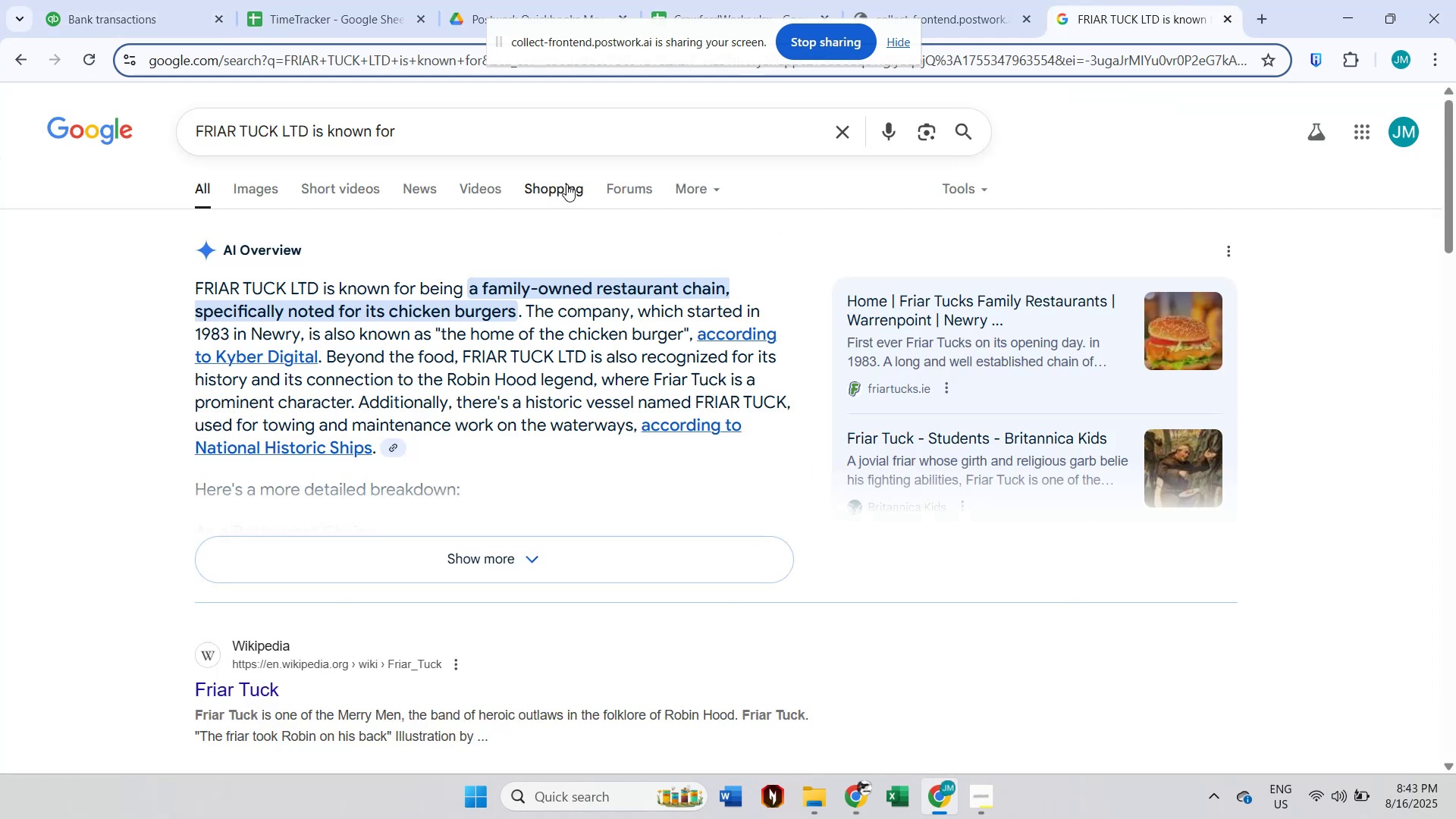 
left_click([527, 132])
 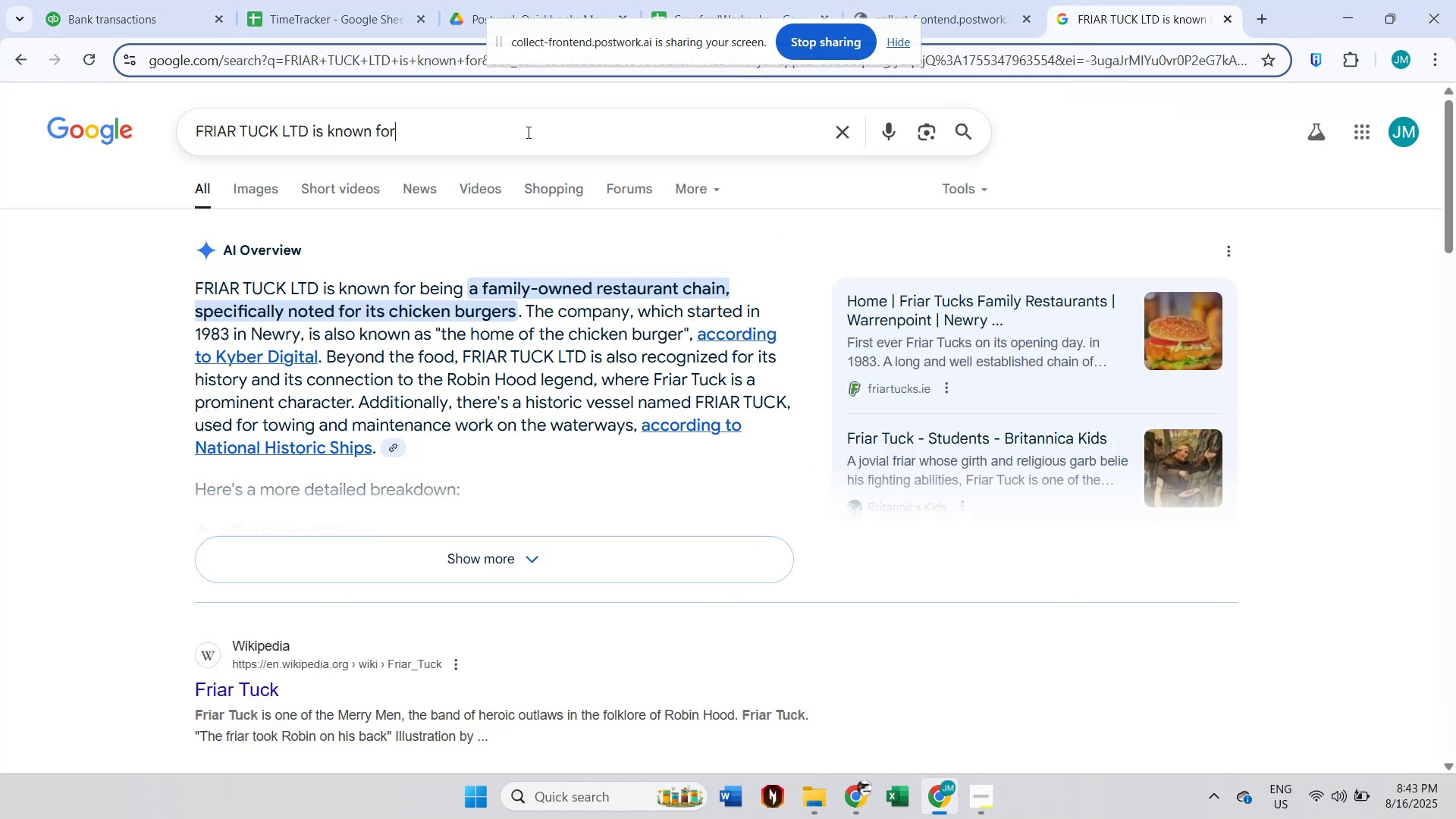 
key(Control+ControlLeft)
 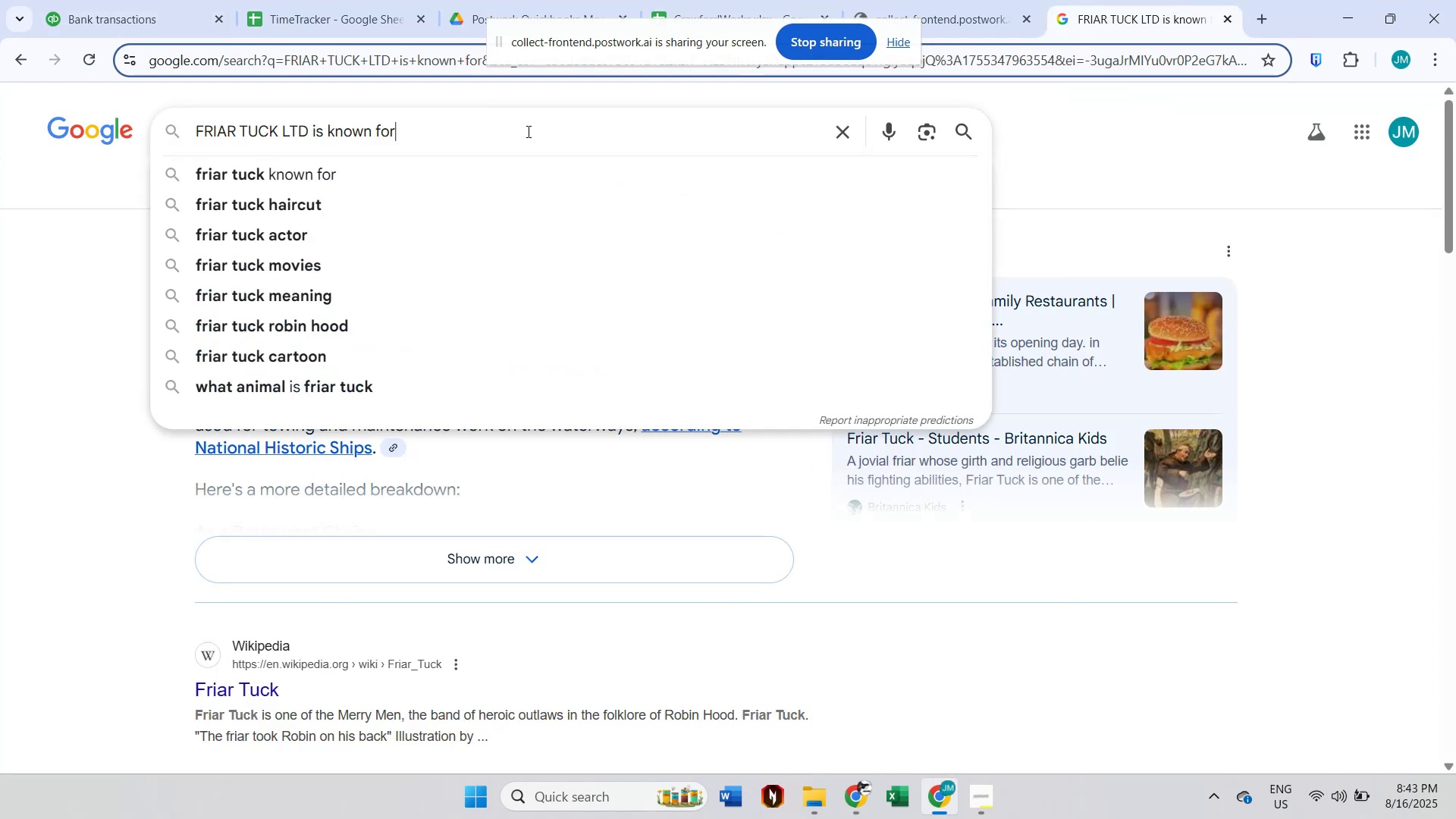 
key(Control+A)
 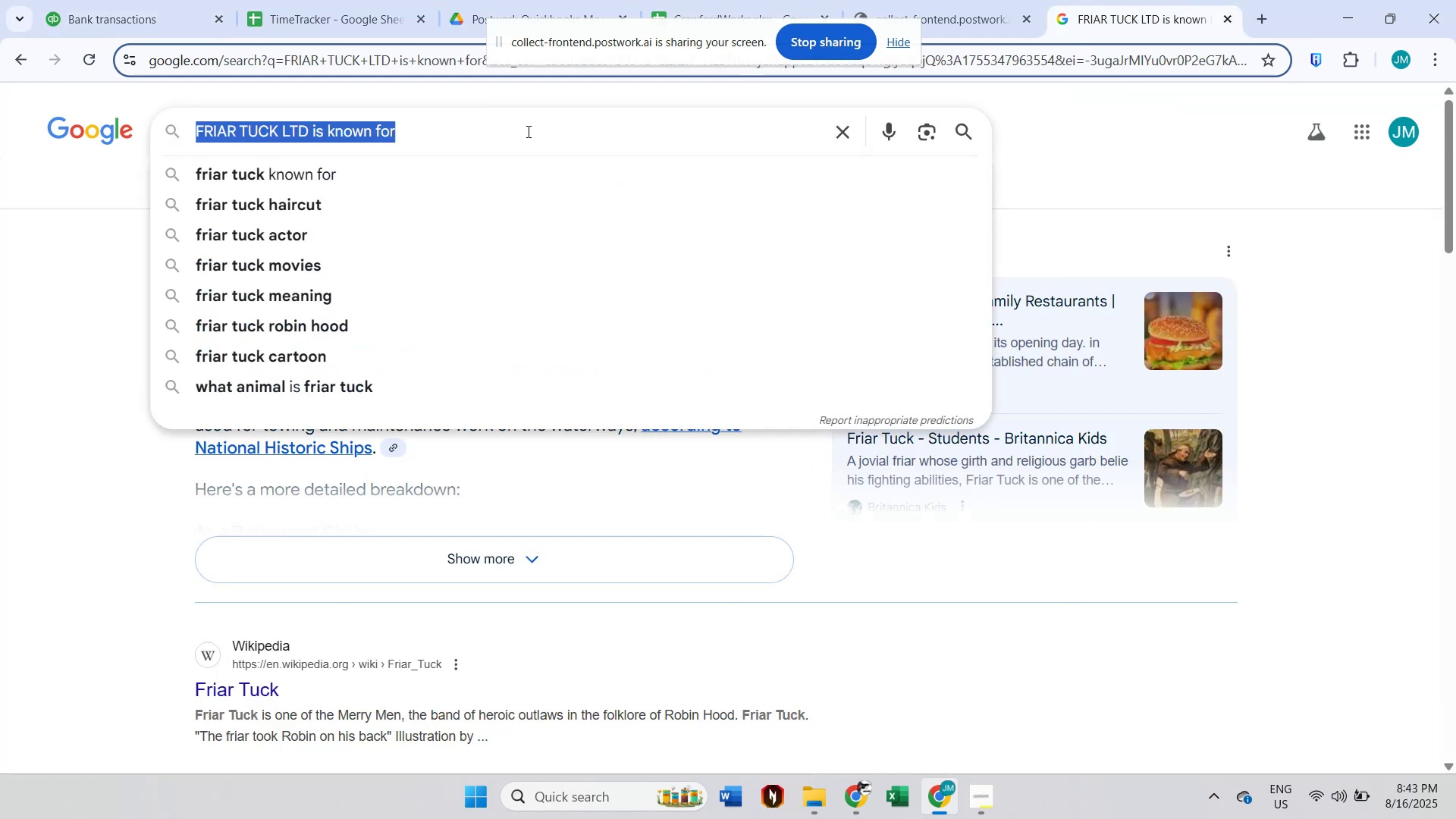 
key(Control+V)
 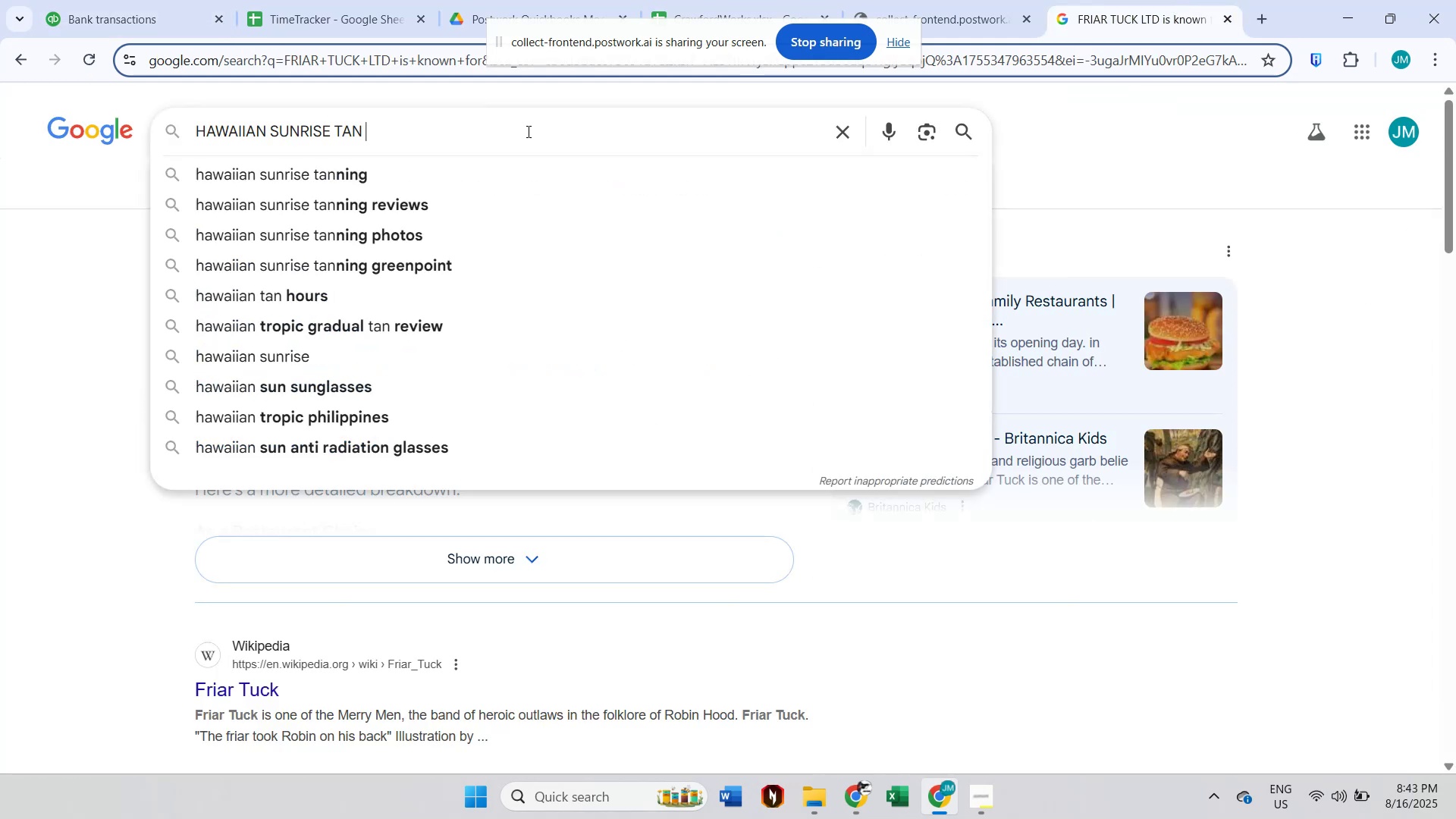 
key(Enter)
 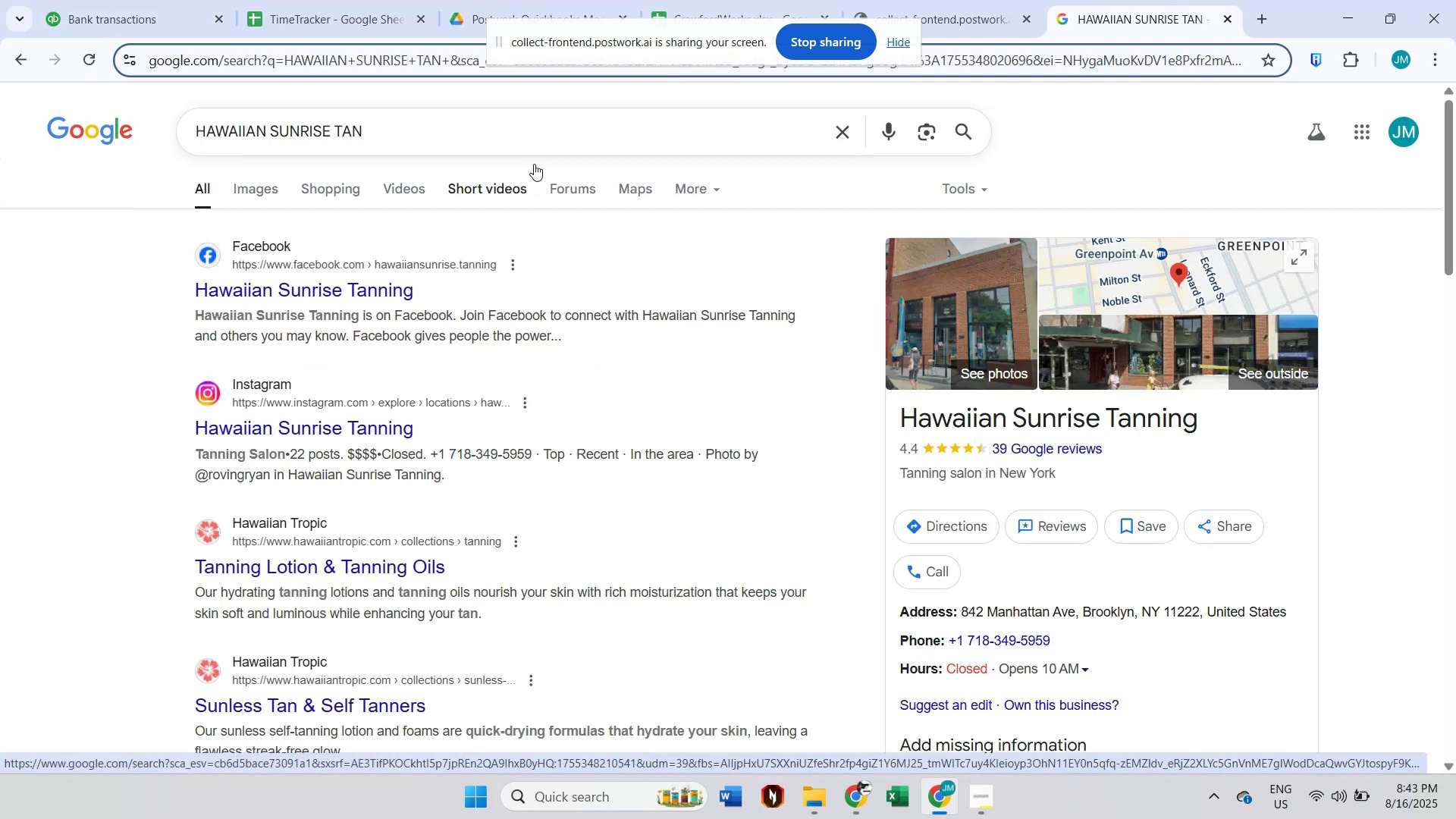 
left_click([187, 2])
 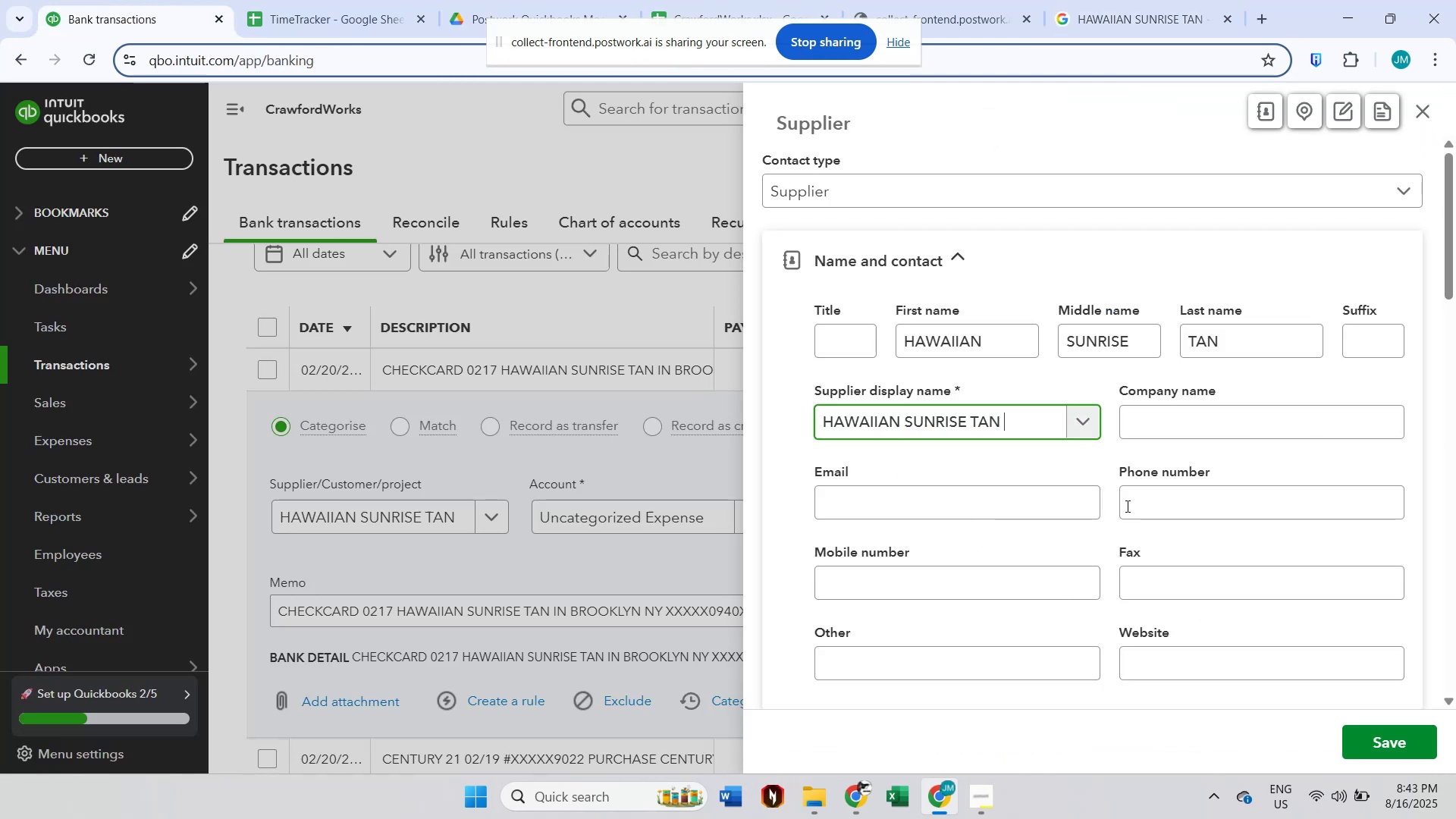 
left_click([1373, 736])
 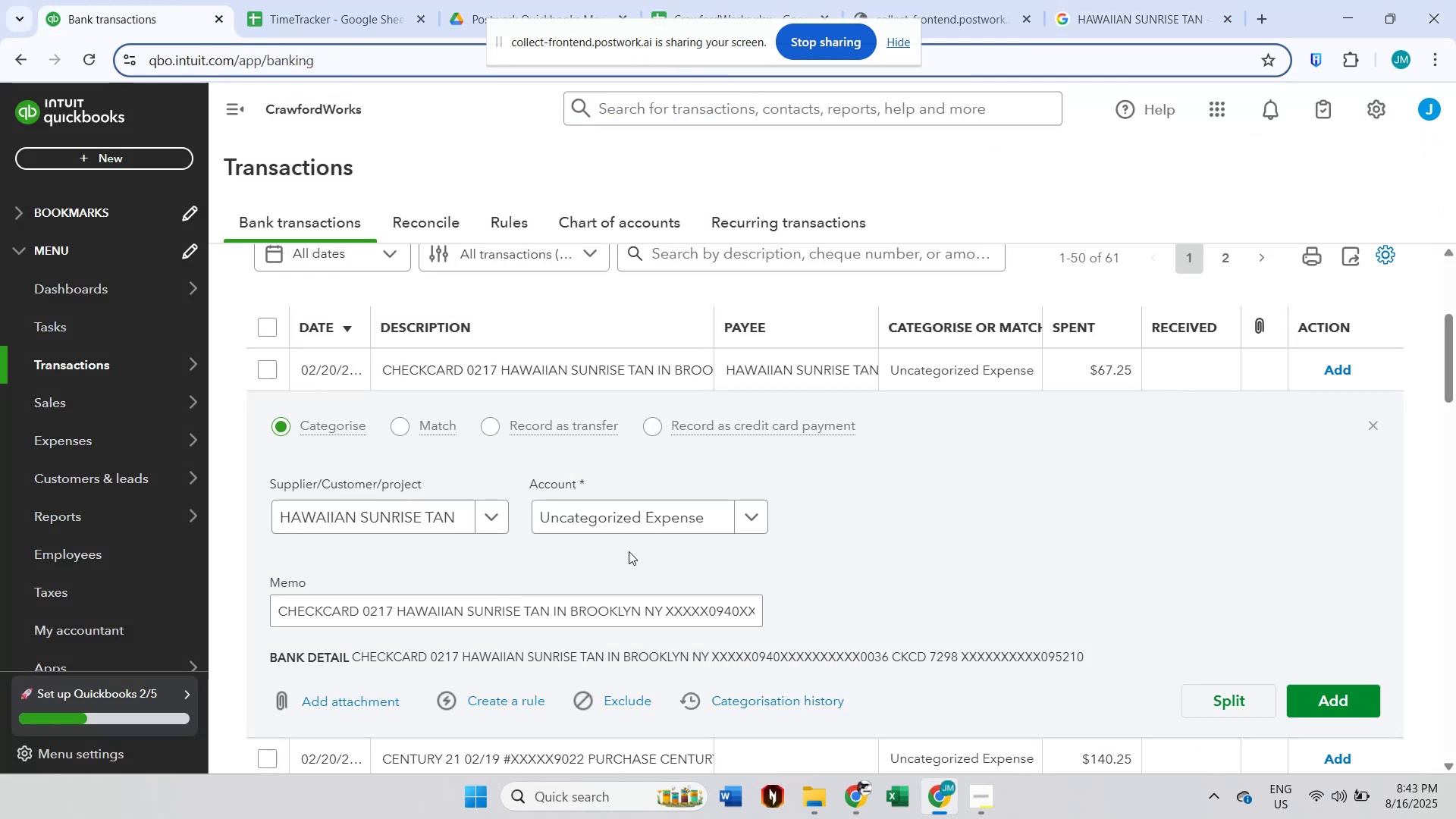 
left_click([639, 521])
 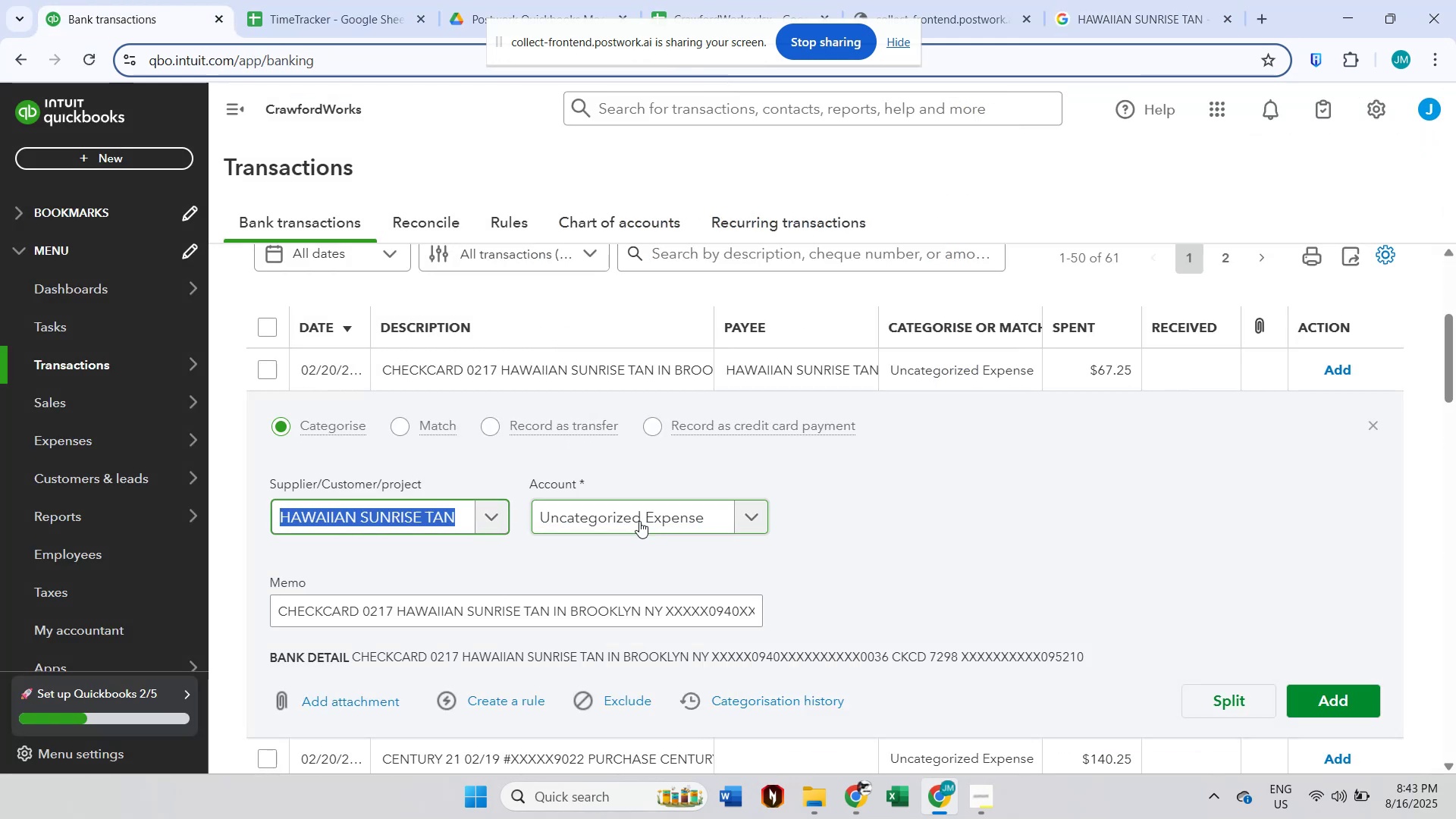 
key(P)
 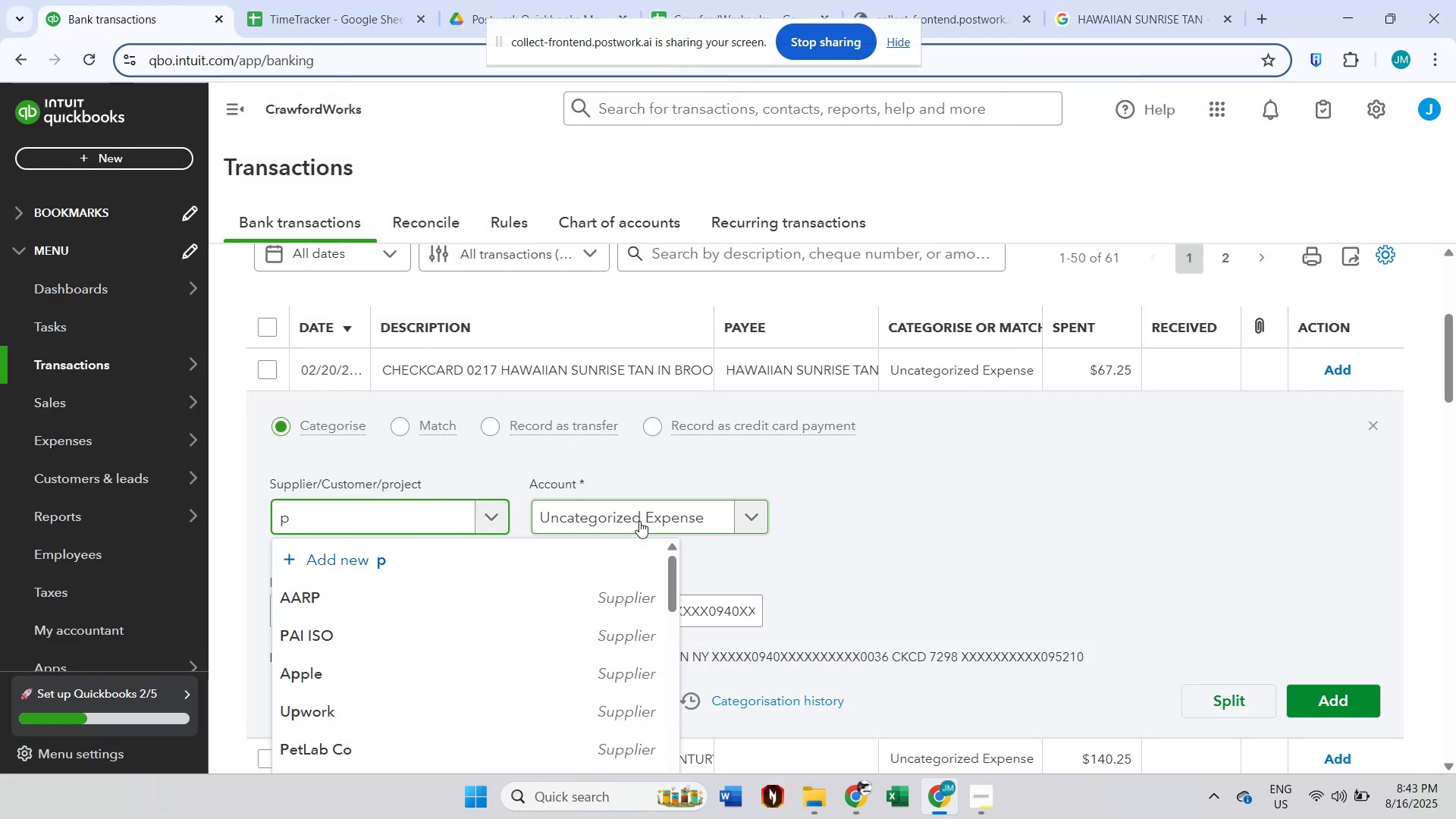 
left_click([639, 521])
 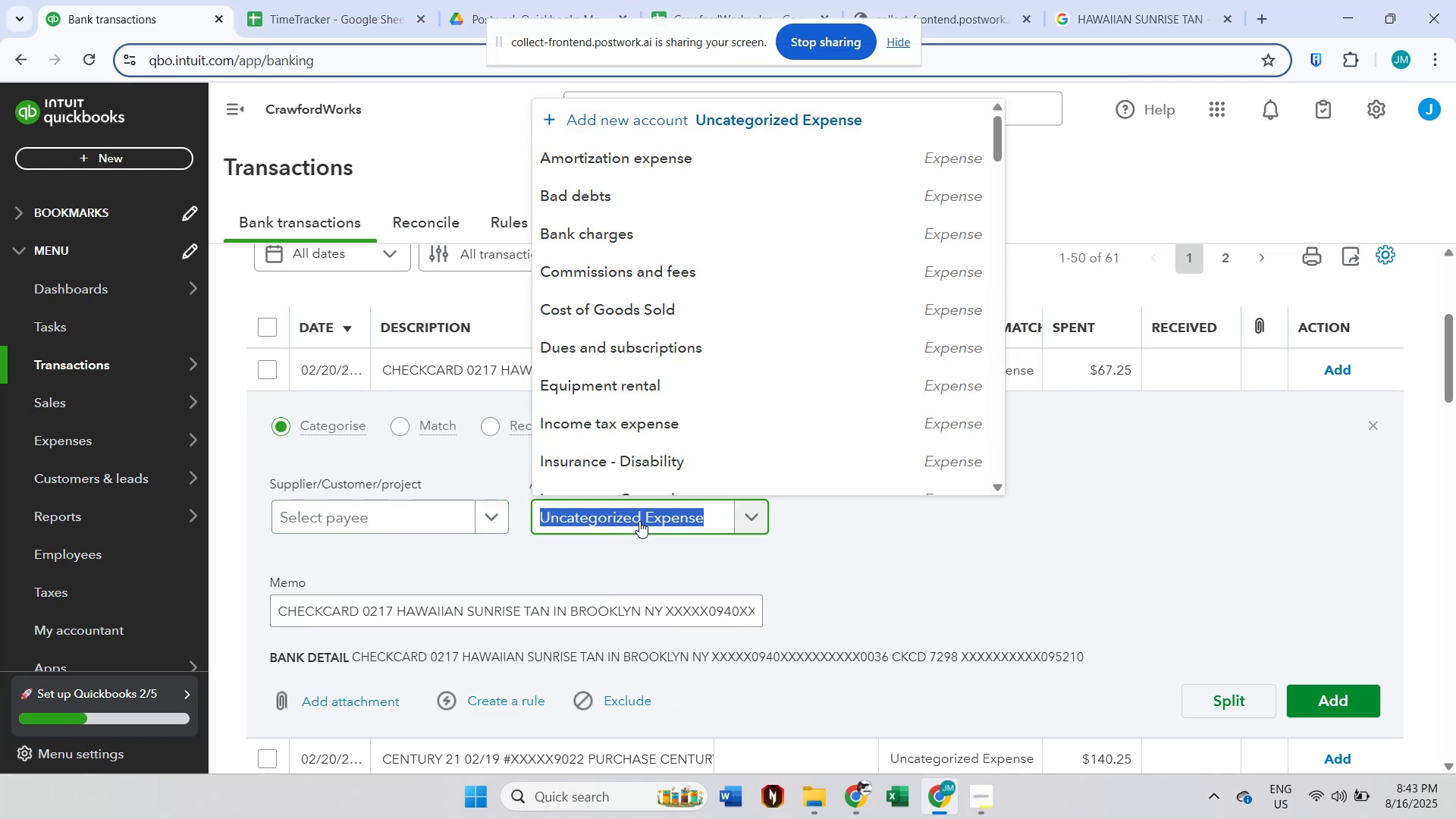 
type(prof)
 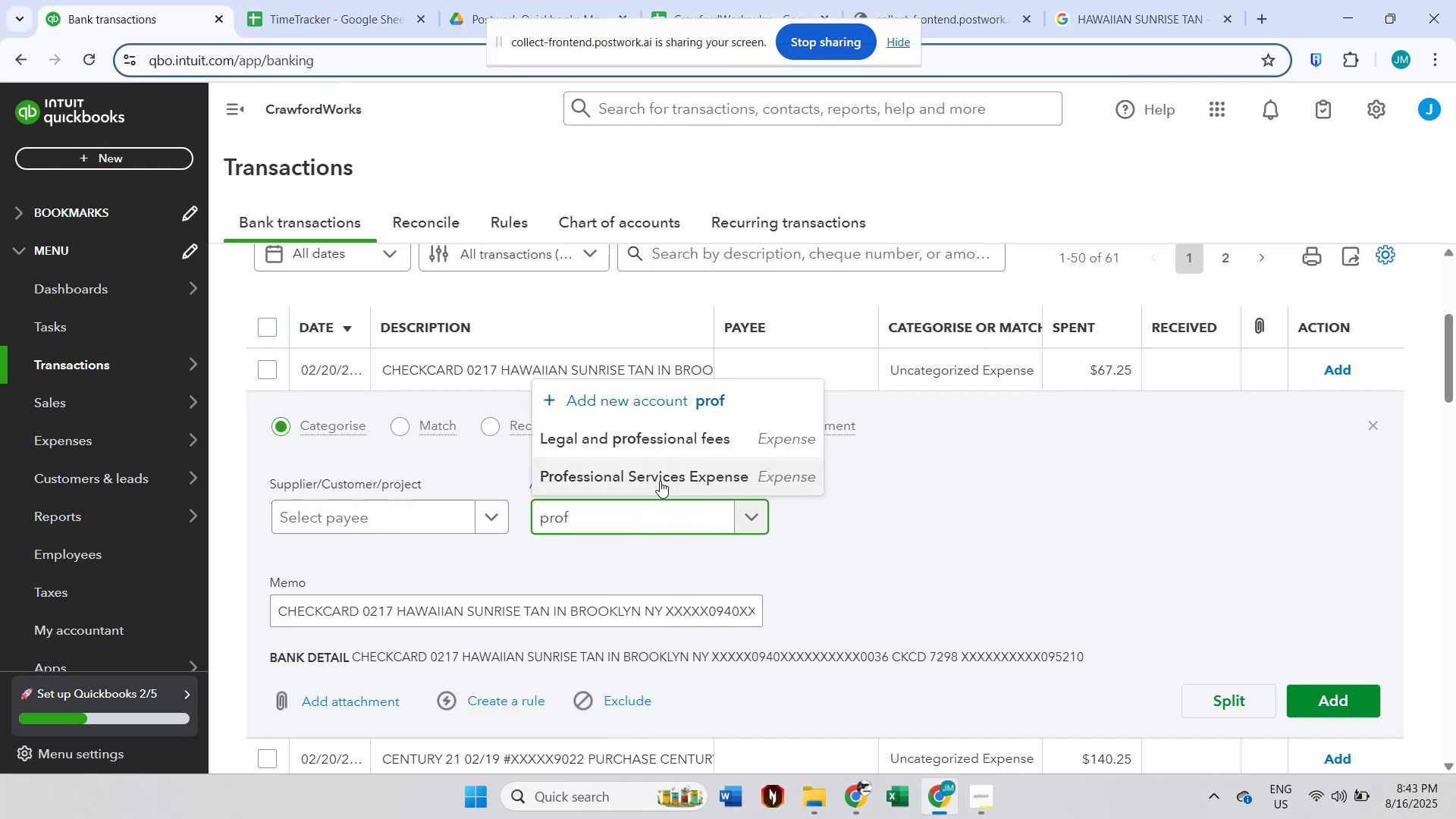 
double_click([416, 523])
 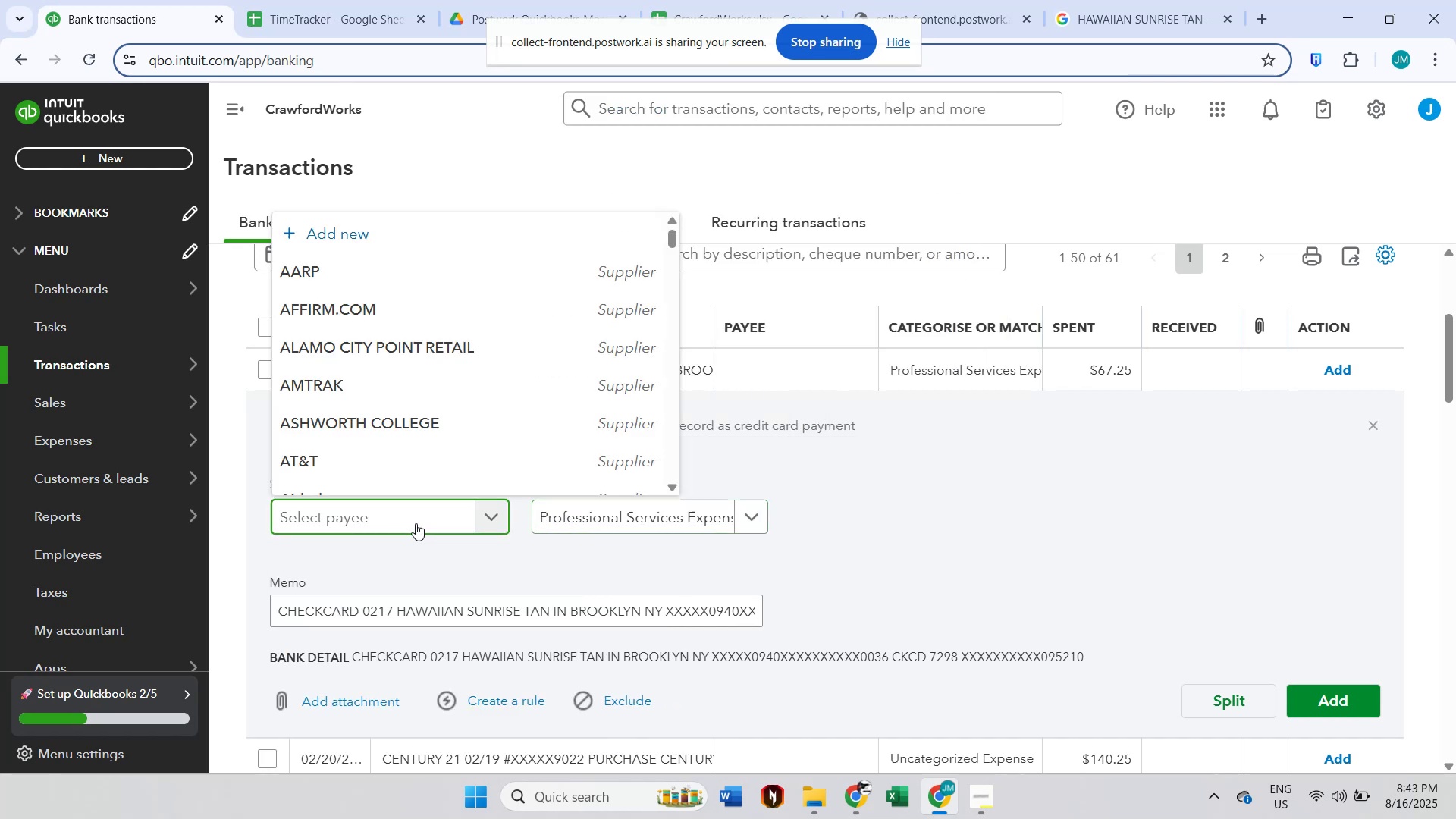 
type(ha)
 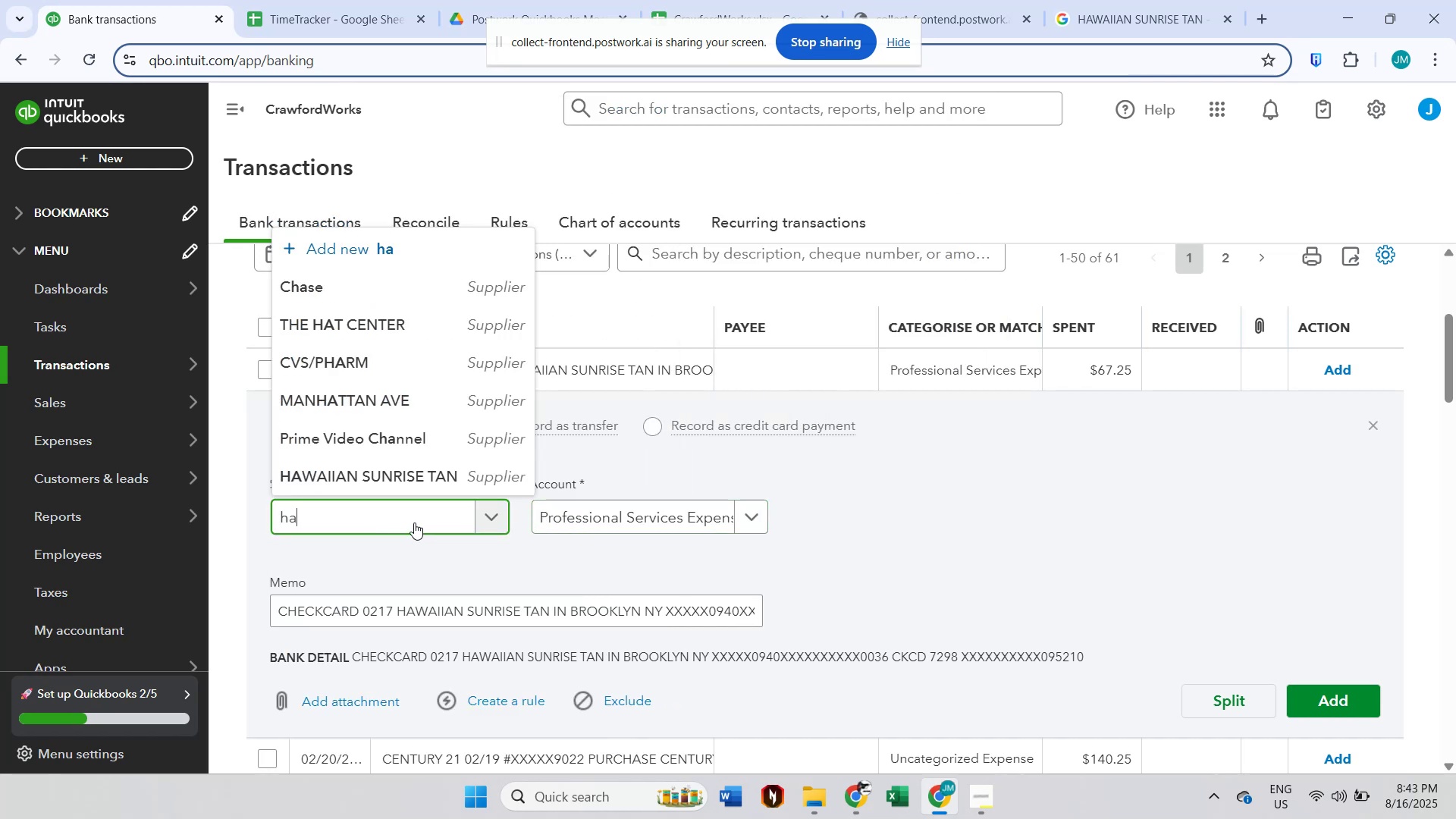 
left_click([422, 478])
 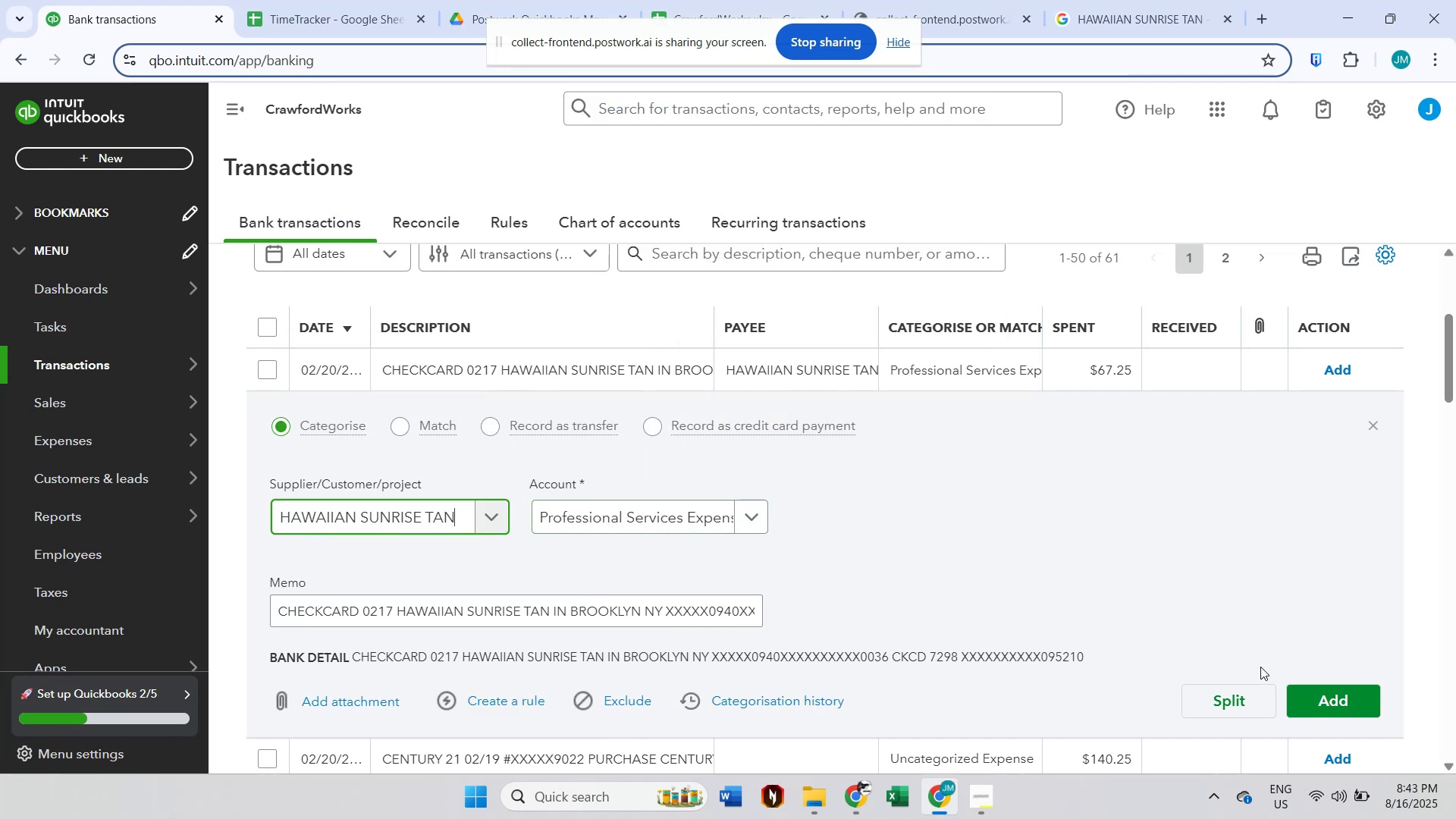 
left_click([1307, 692])
 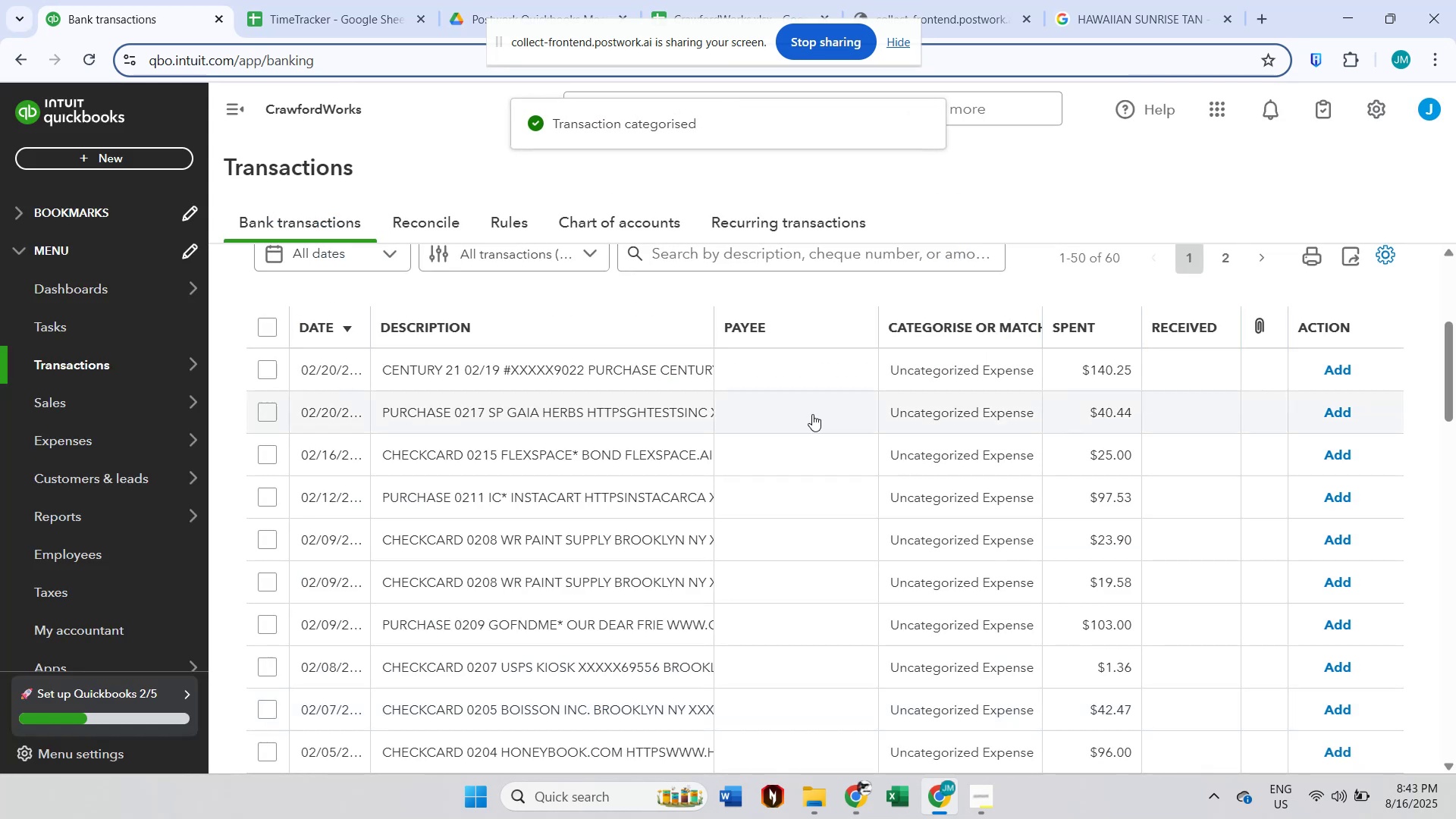 
left_click([653, 366])
 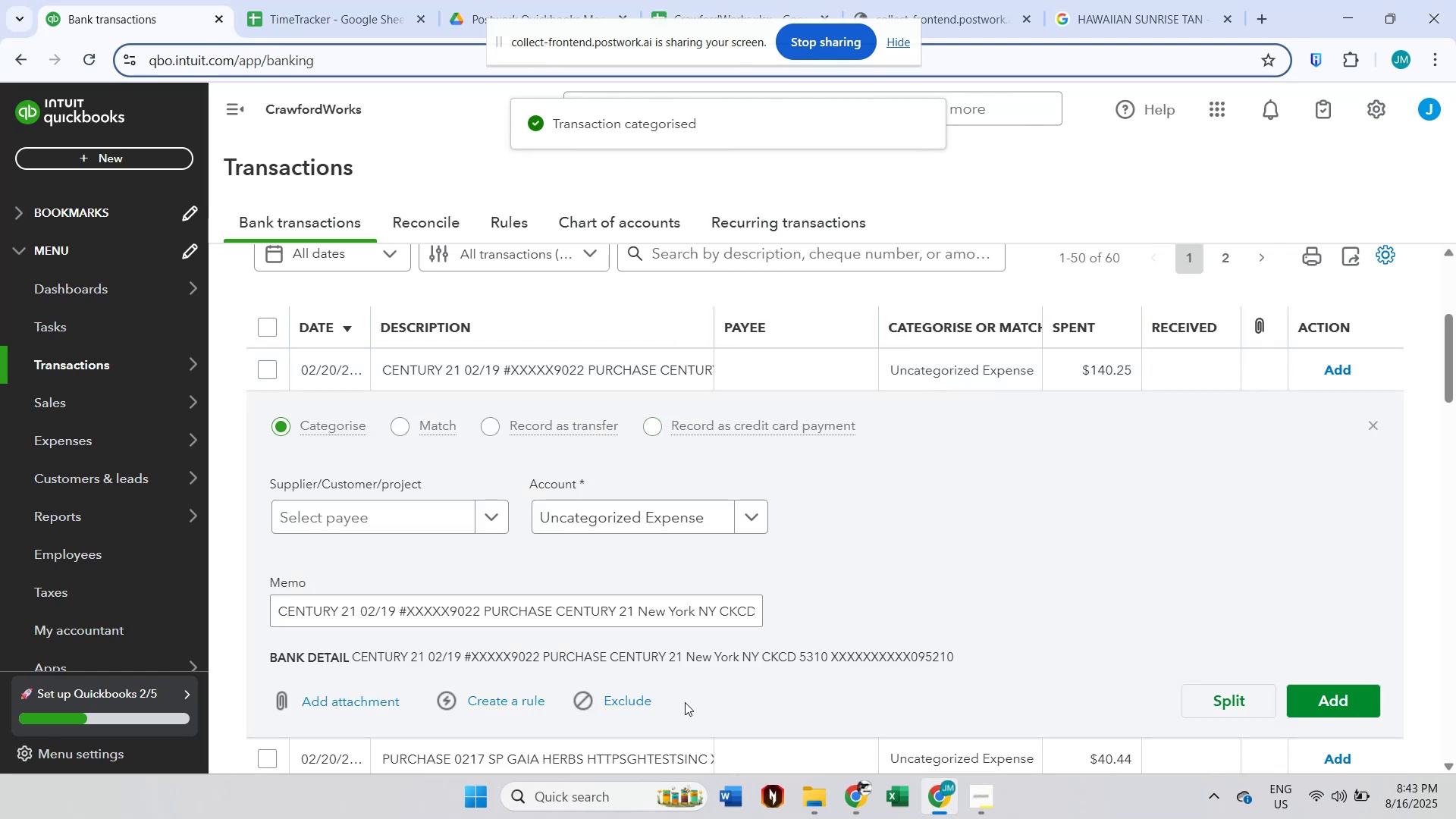 
scroll: coordinate [685, 702], scroll_direction: down, amount: 1.0
 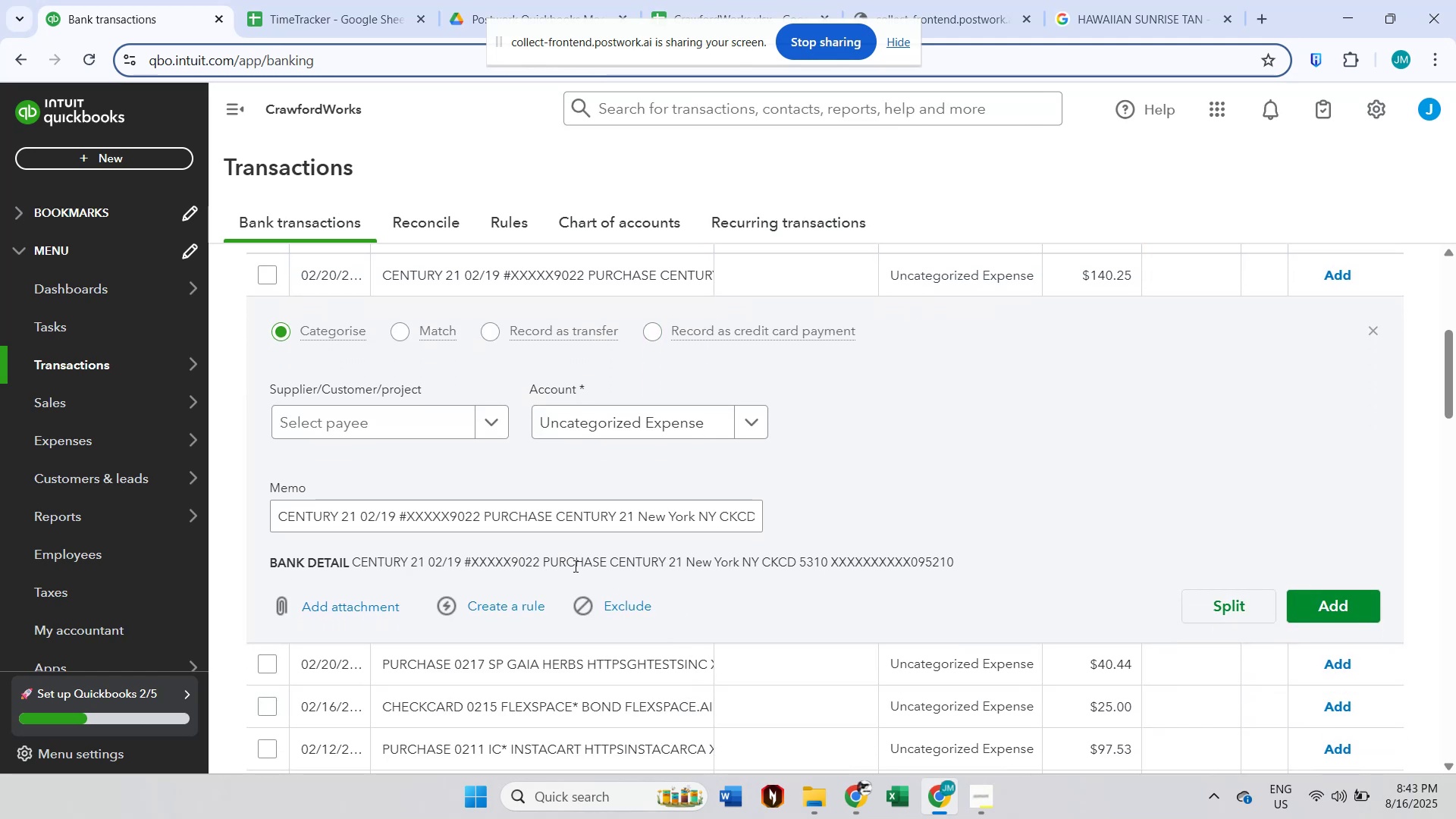 
double_click([633, 563])
 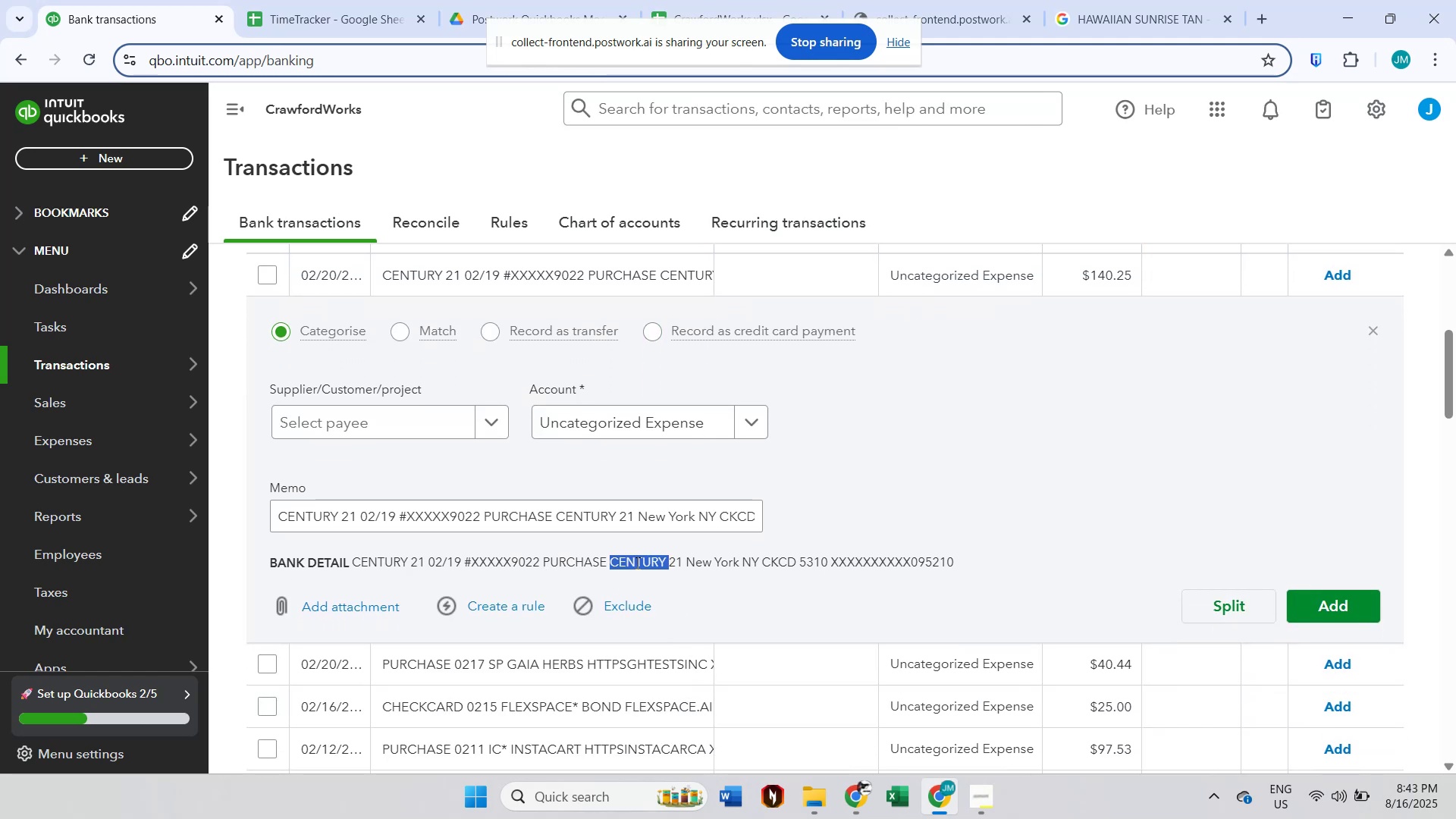 
hold_key(key=ShiftLeft, duration=0.74)
triple_click([670, 557])
 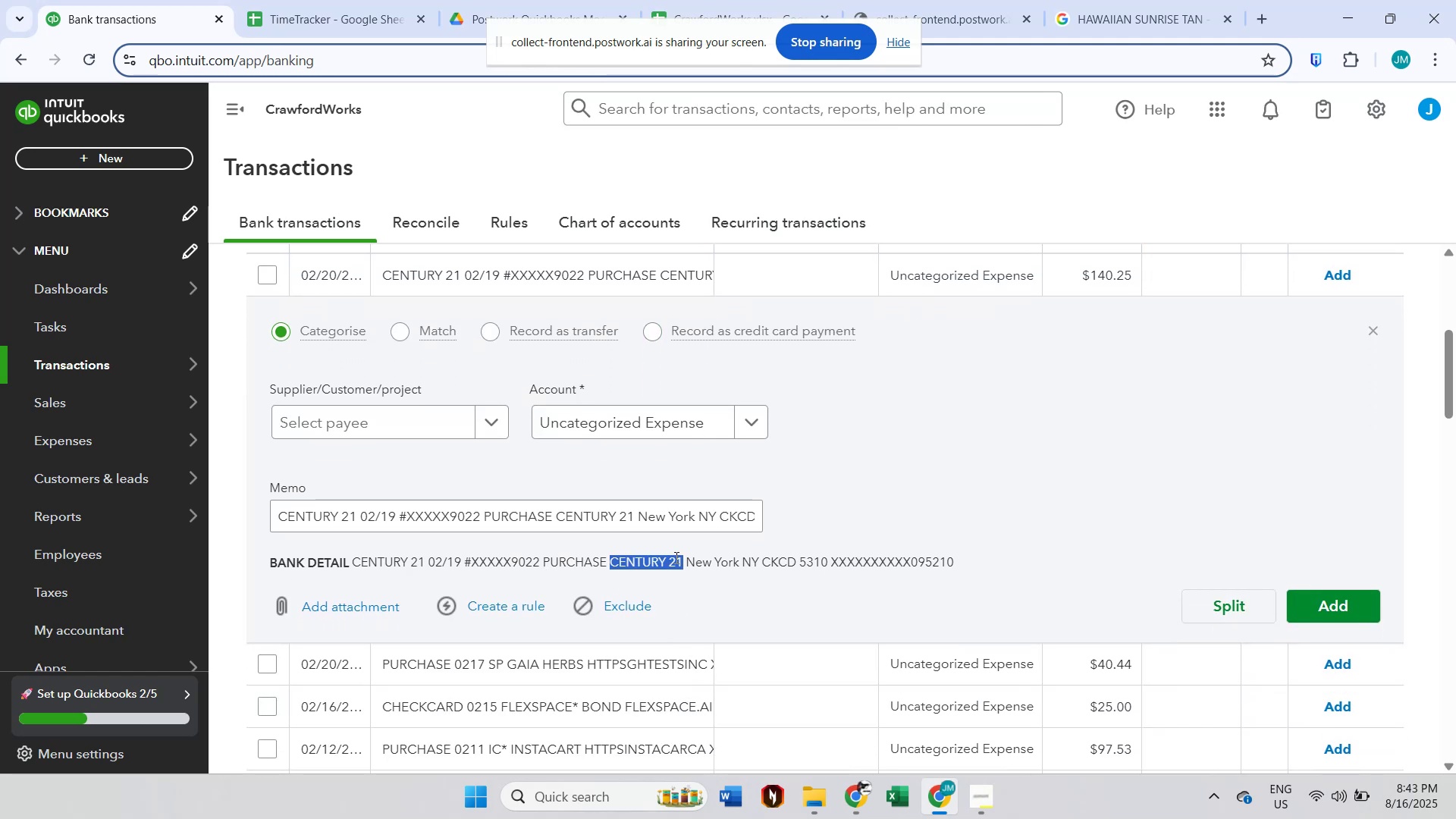 
key(Control+ControlLeft)
 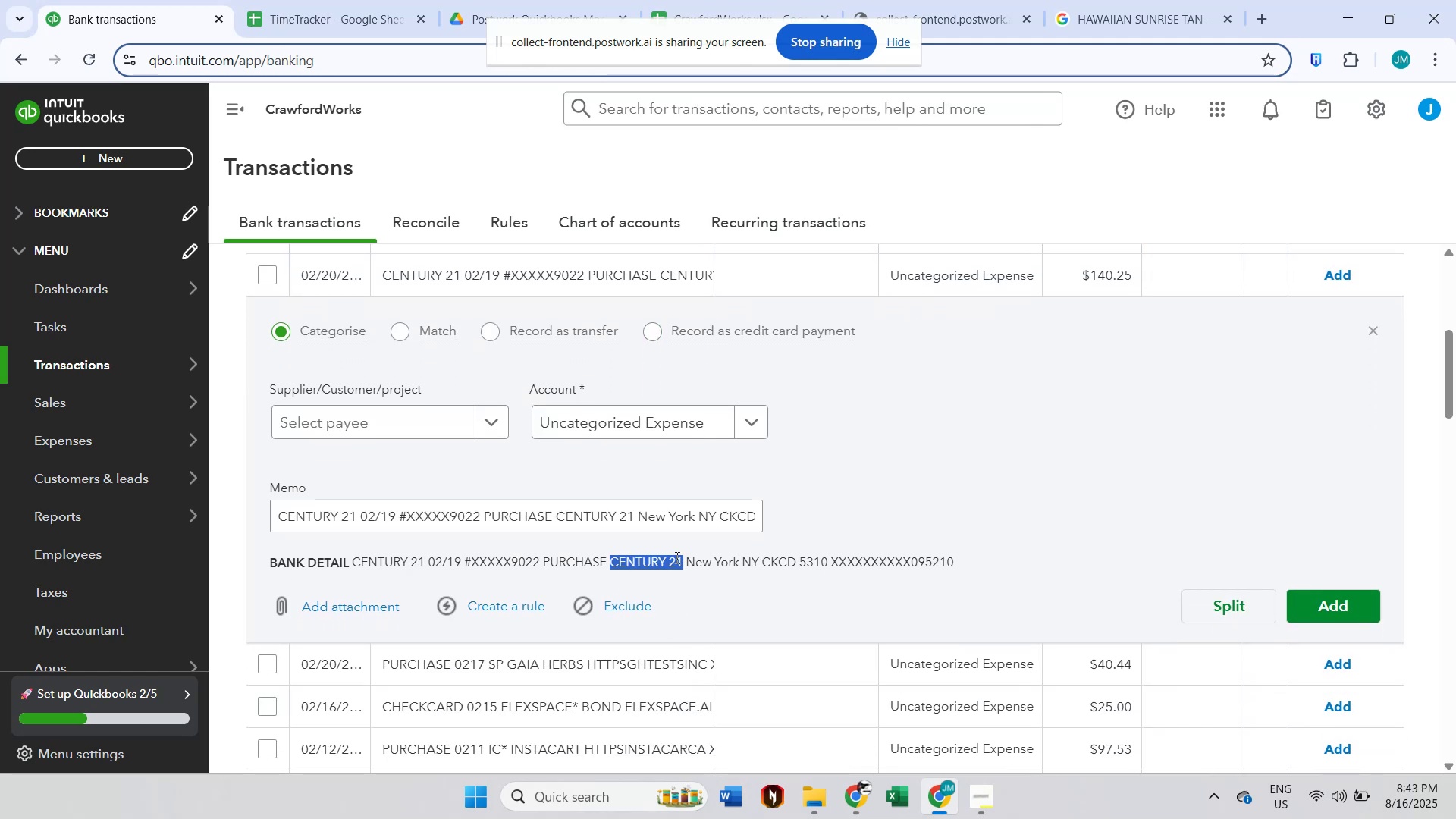 
key(Control+C)
 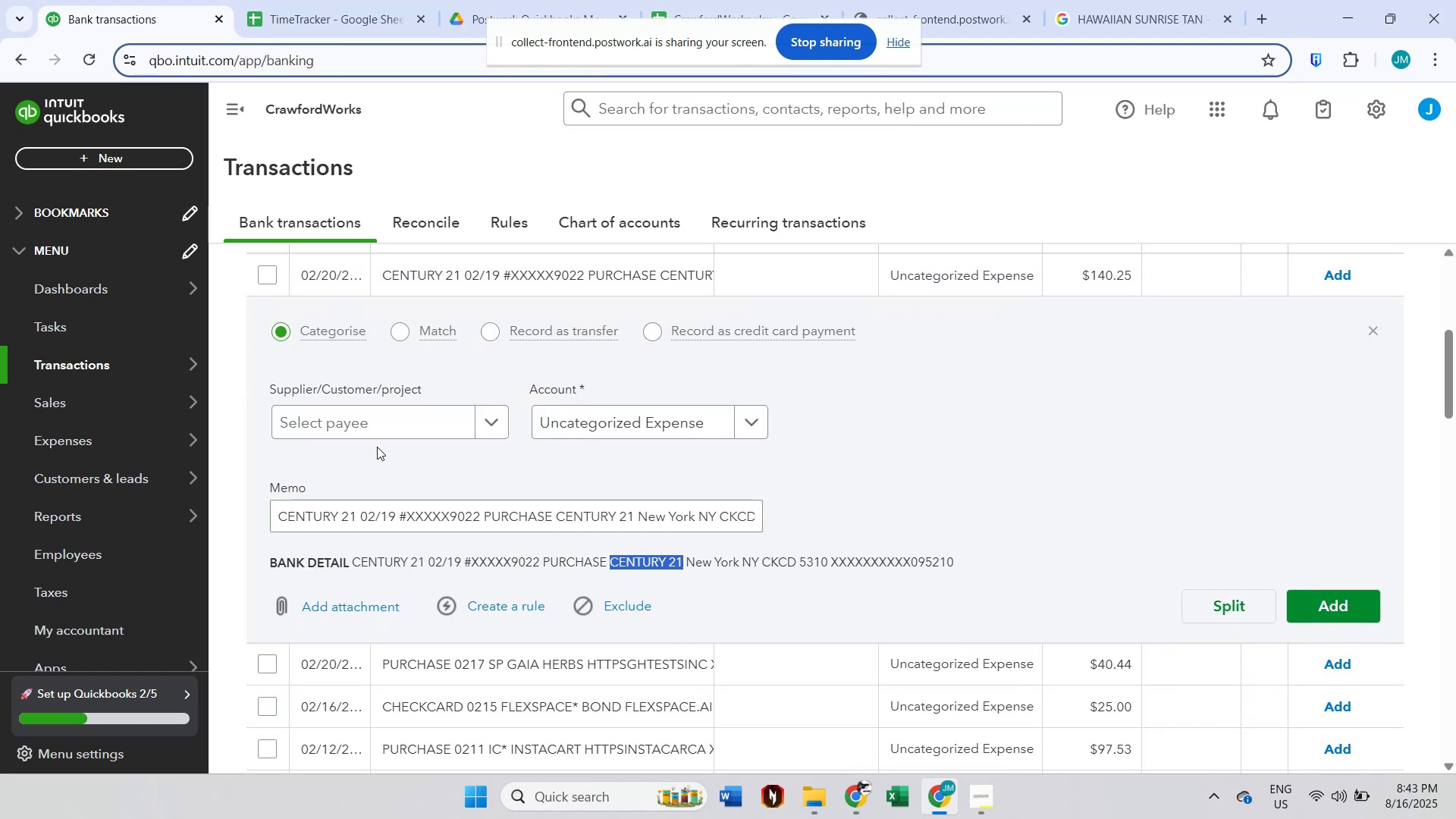 
left_click([379, 435])
 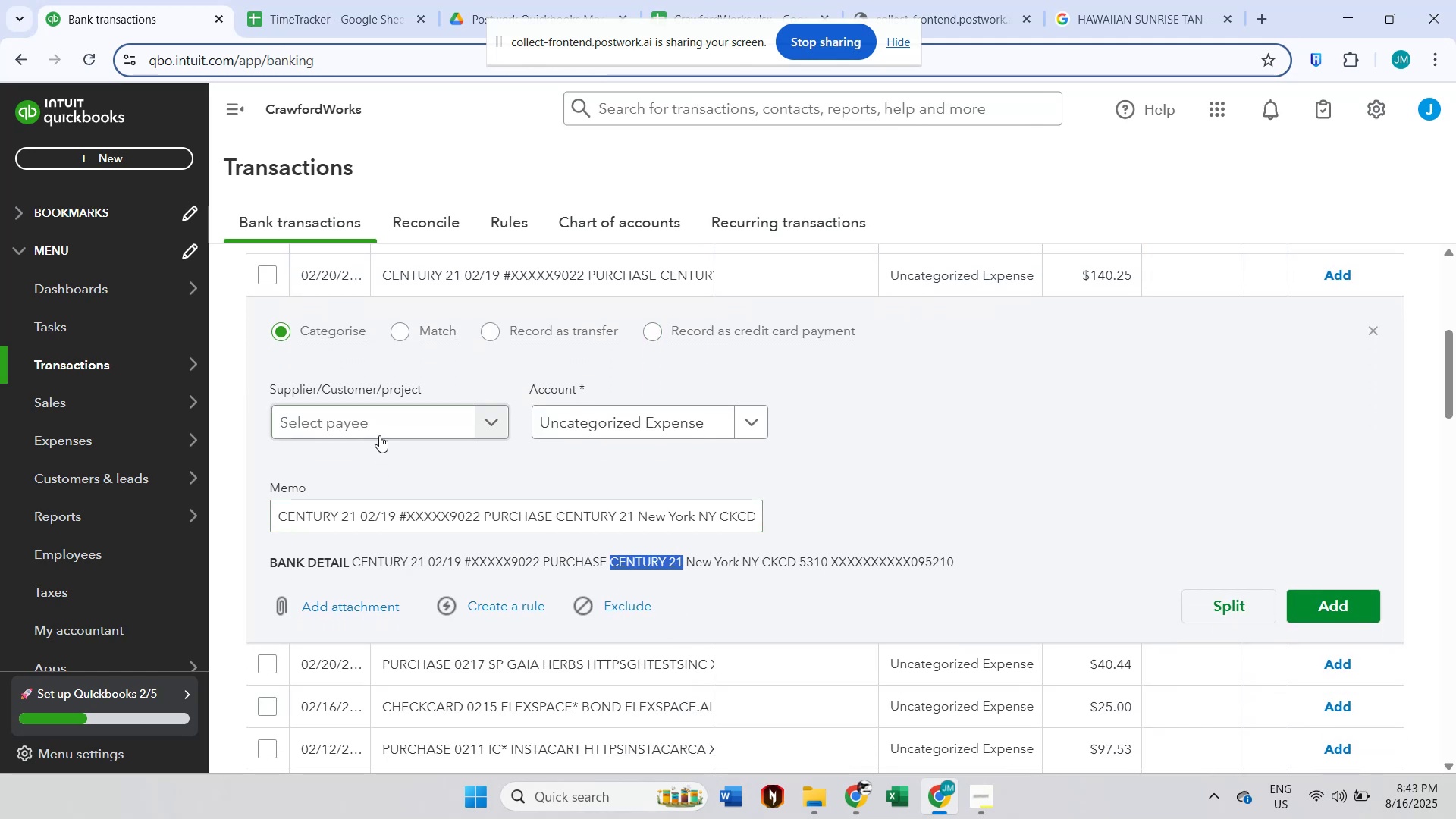 
key(Control+ControlLeft)
 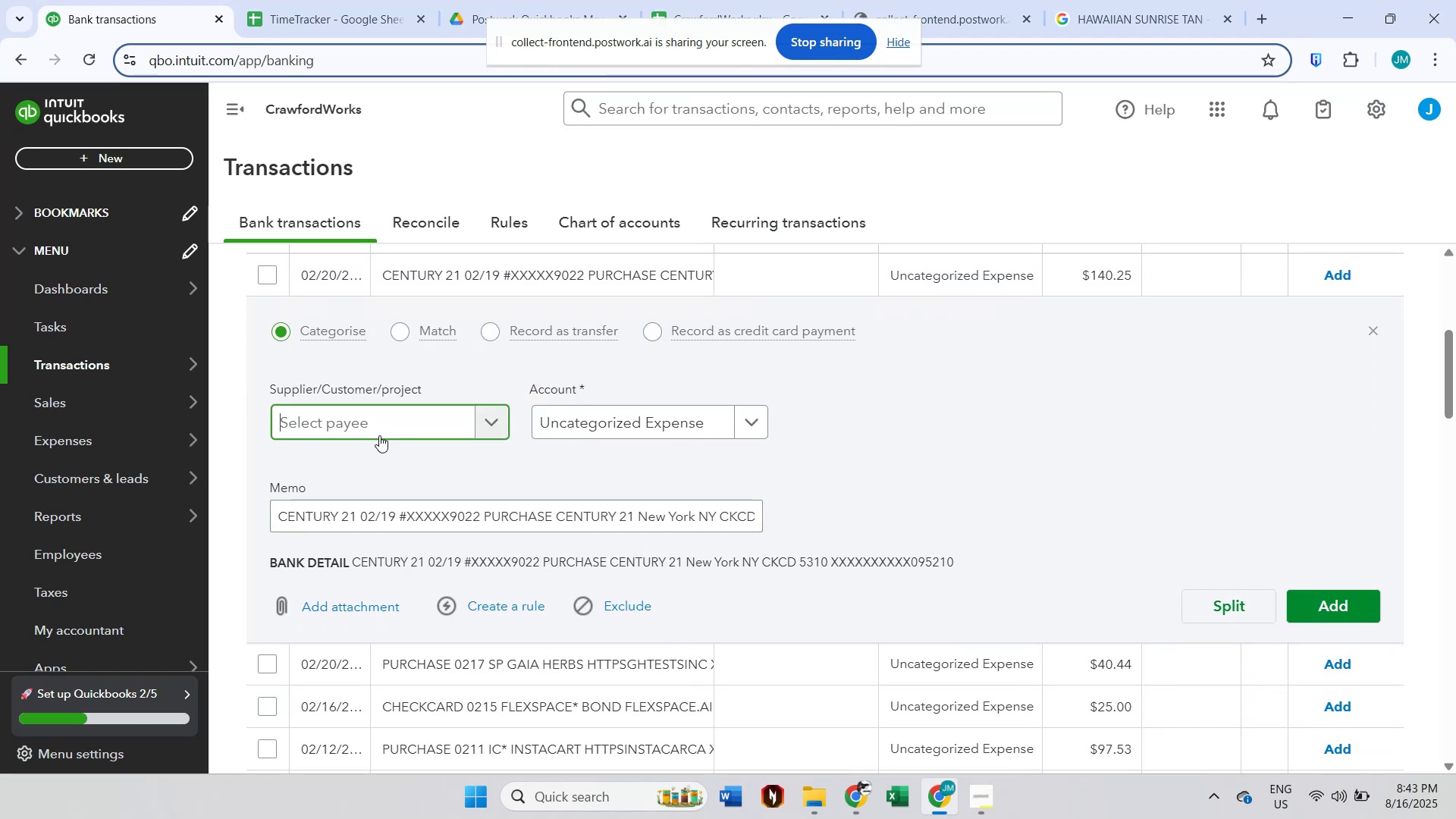 
key(Control+V)
 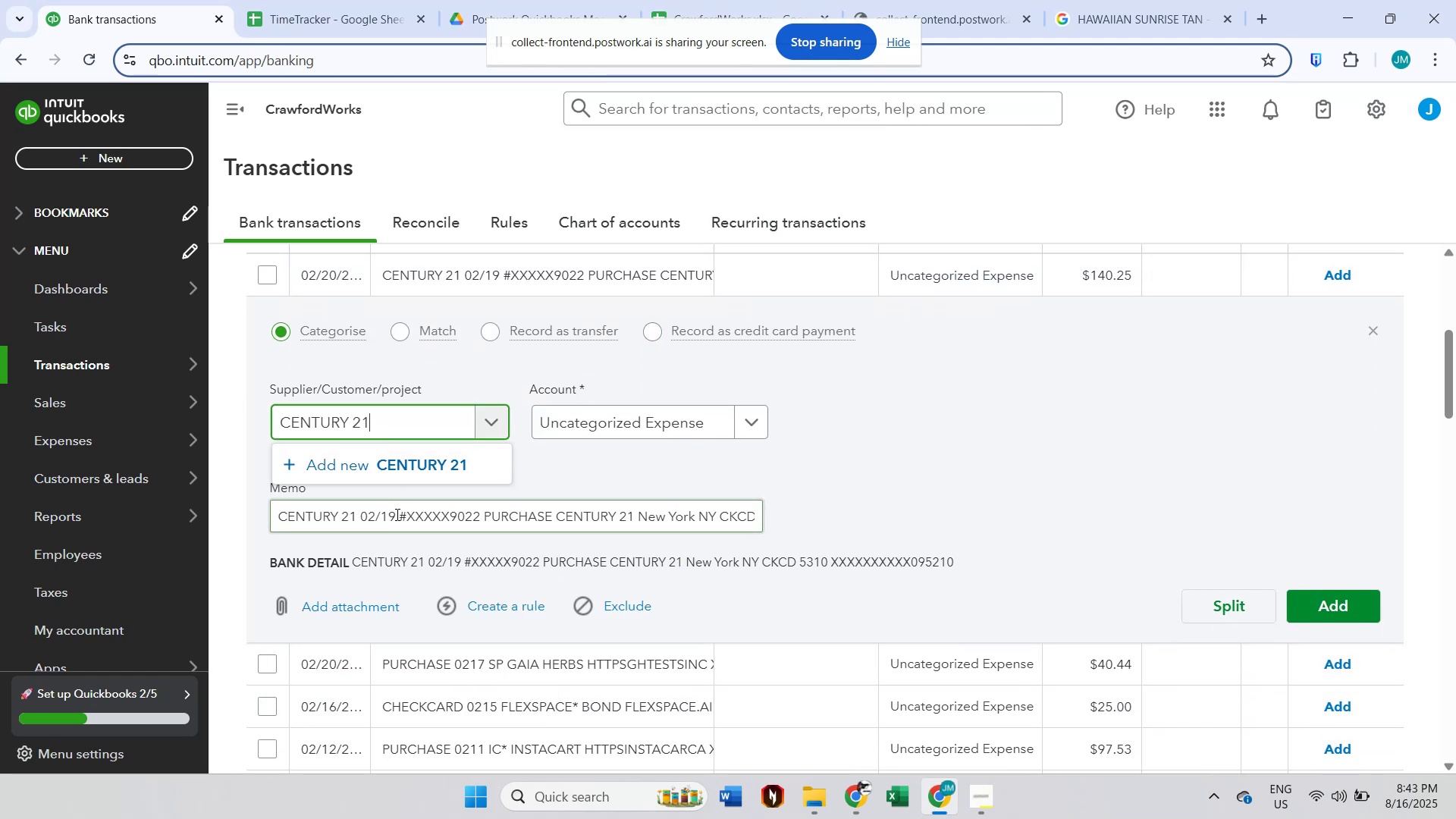 
left_click([438, 469])
 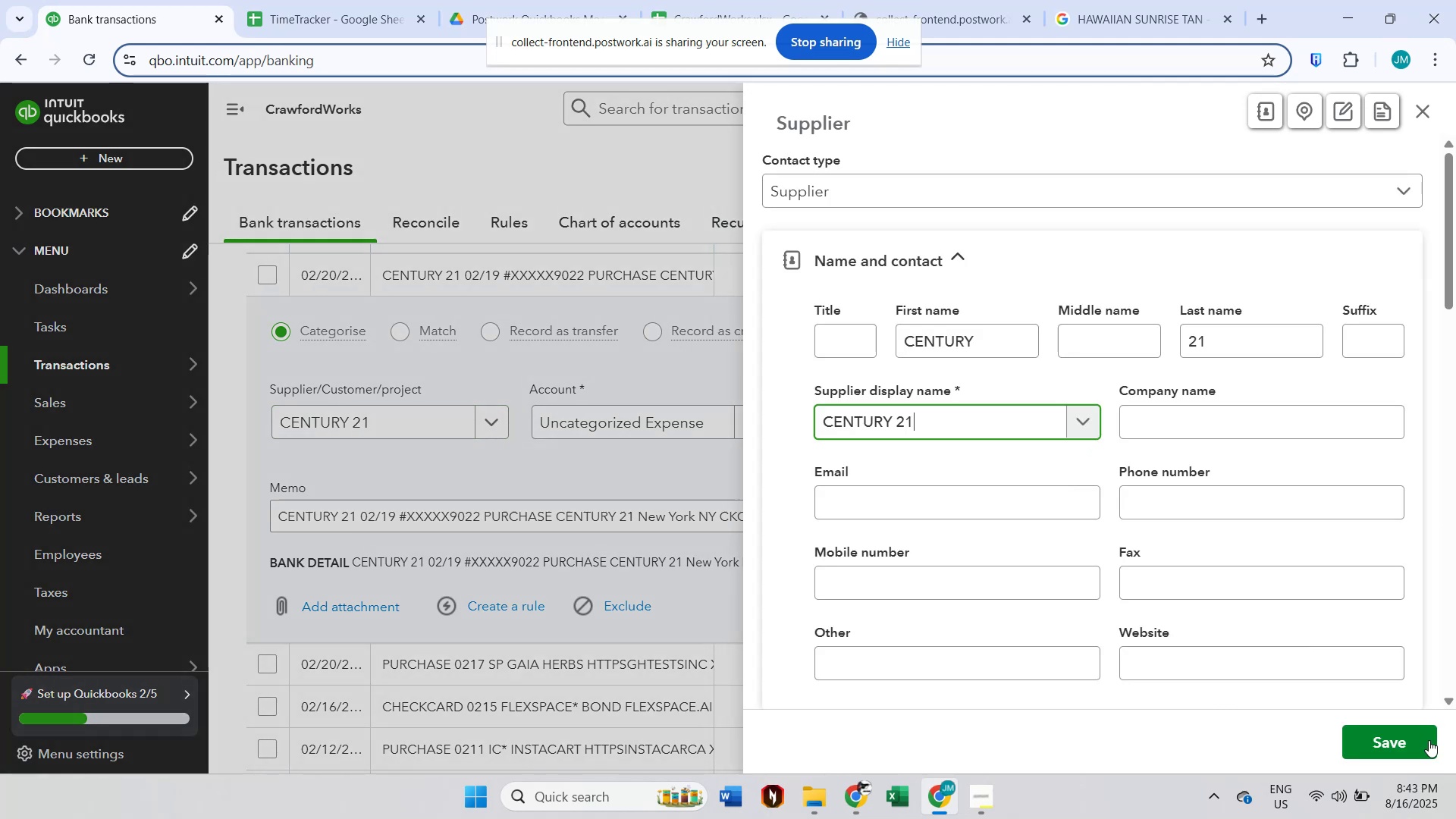 
left_click([1420, 742])
 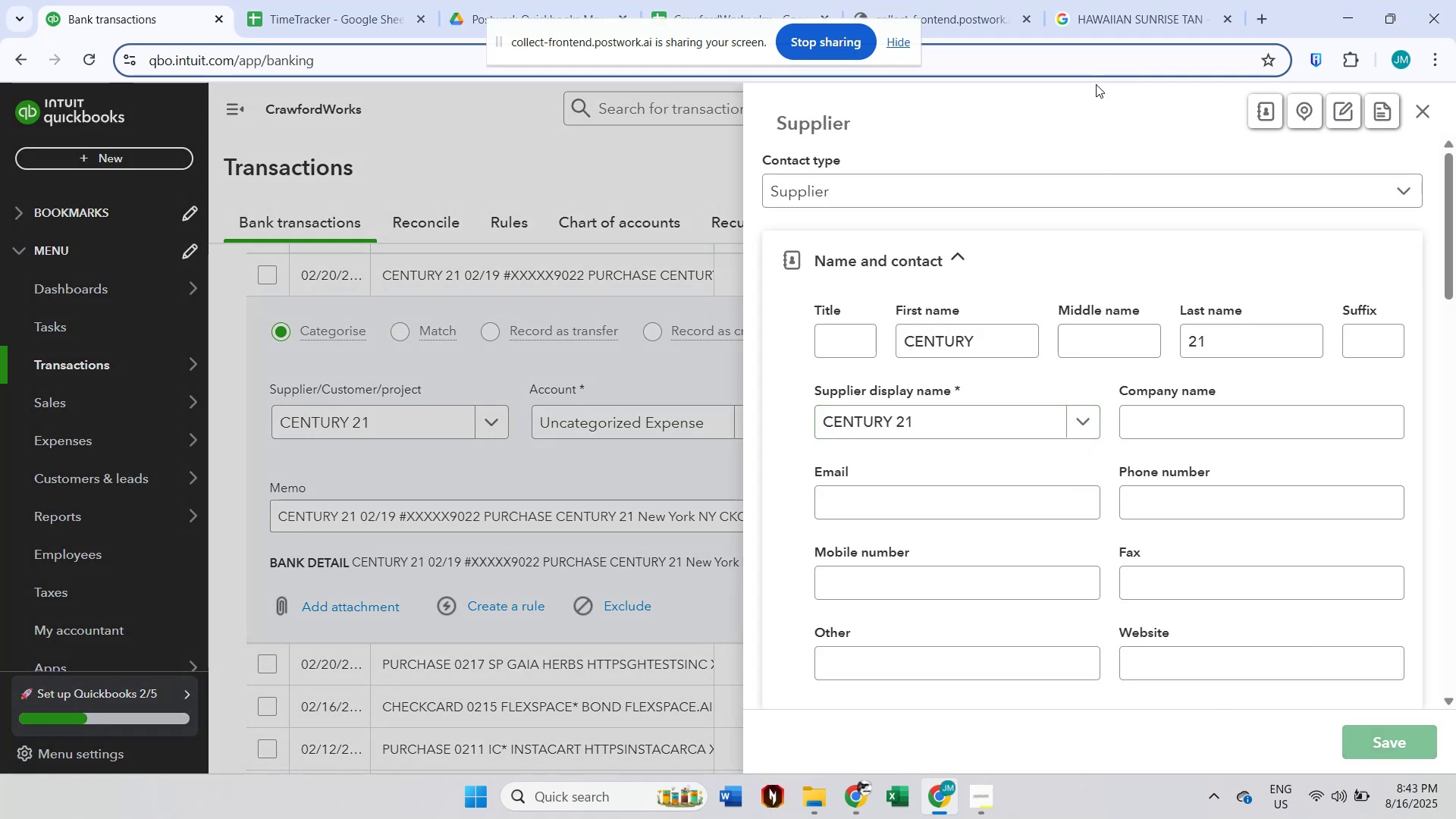 
left_click([1122, 32])
 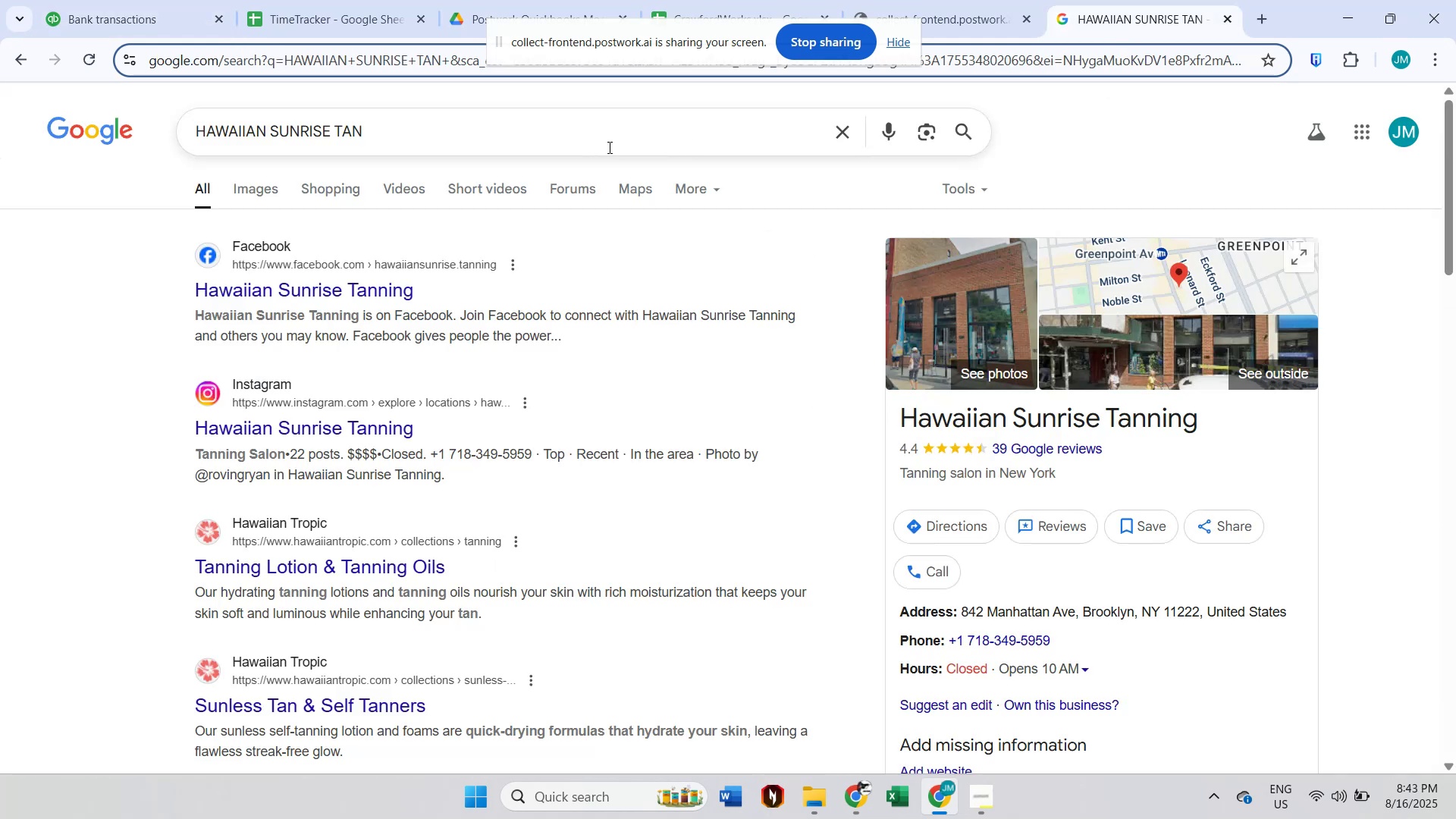 
left_click([528, 136])
 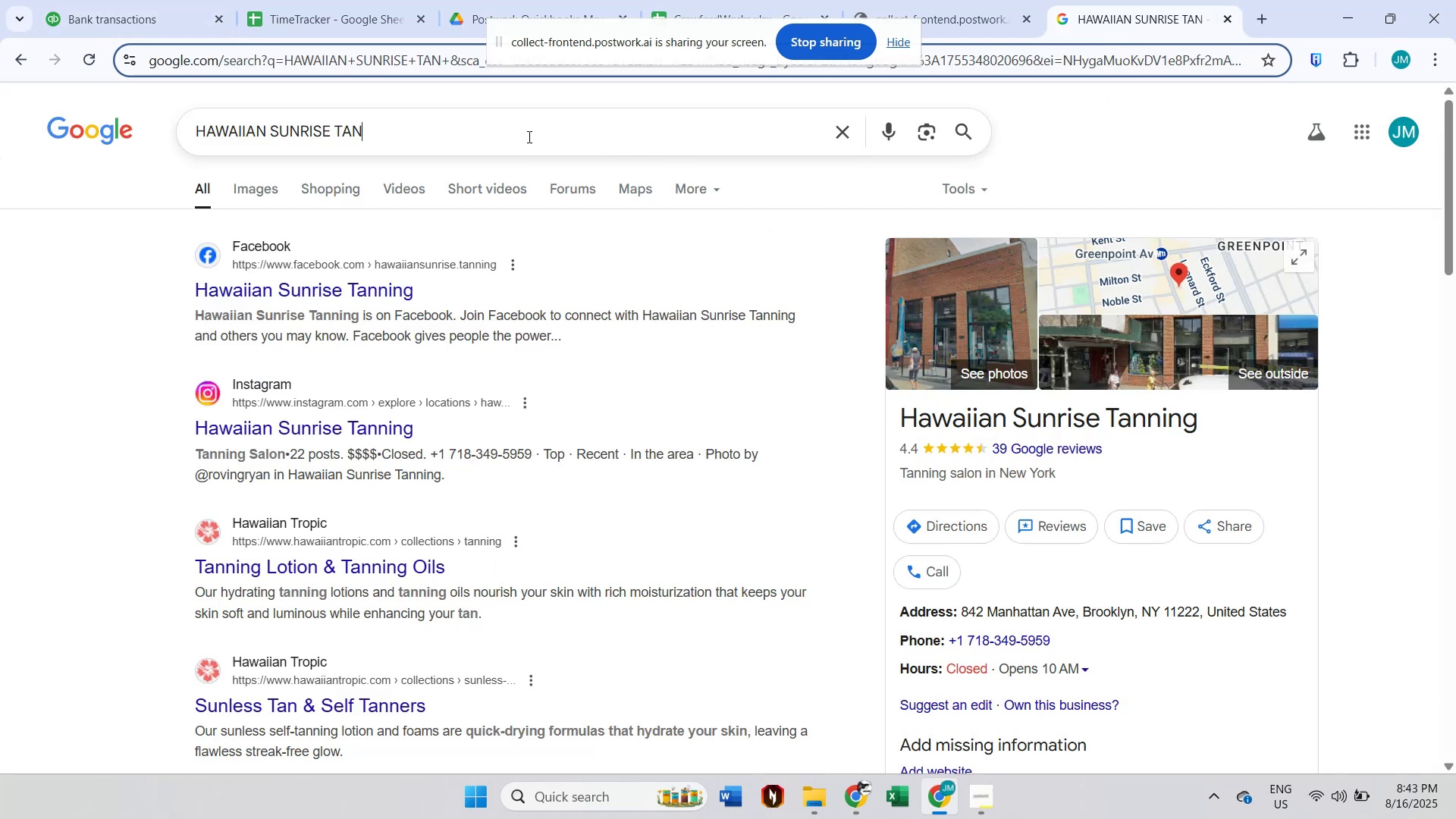 
key(Control+A)
 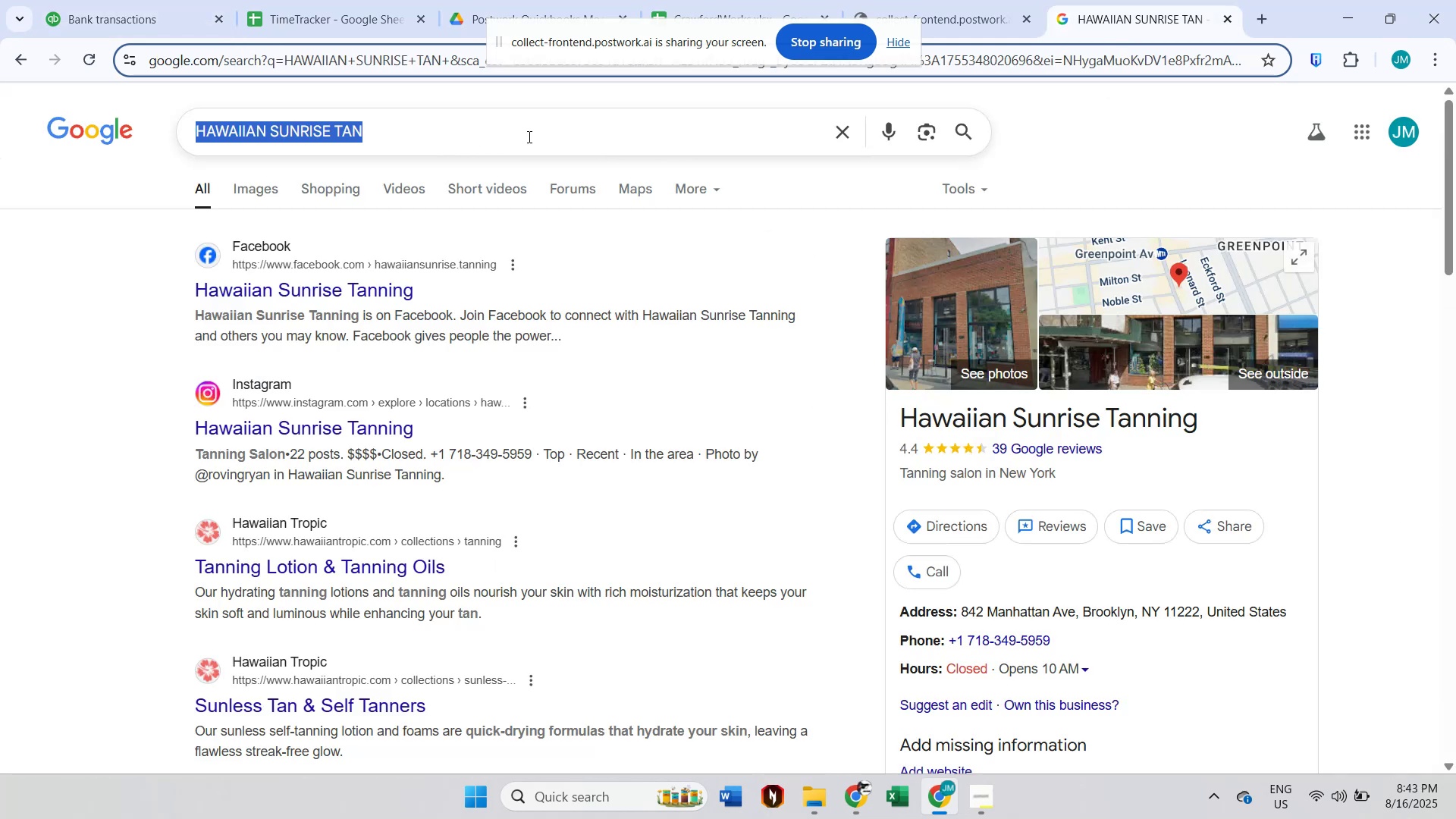 
key(Control+V)
 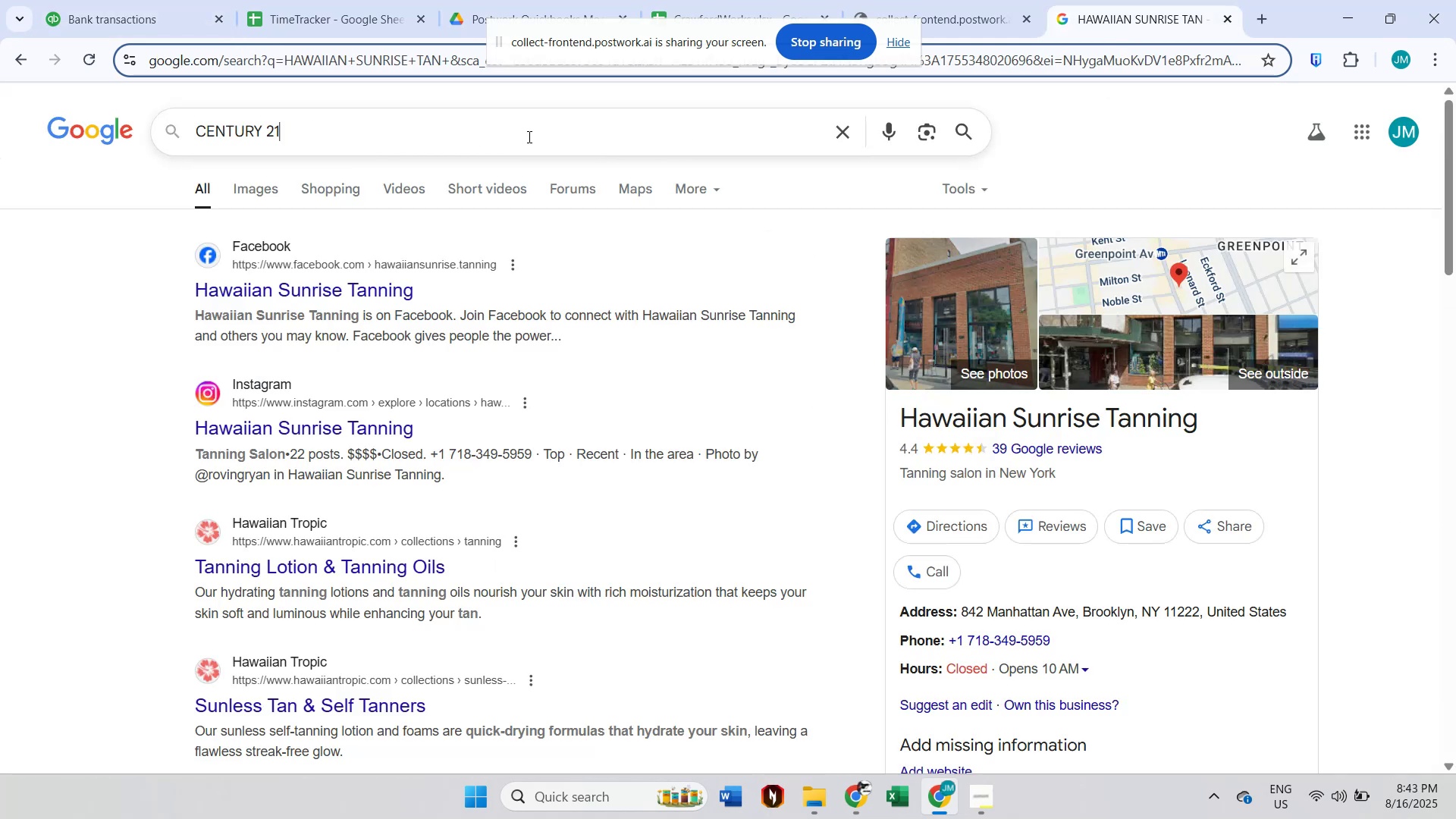 
key(Enter)
 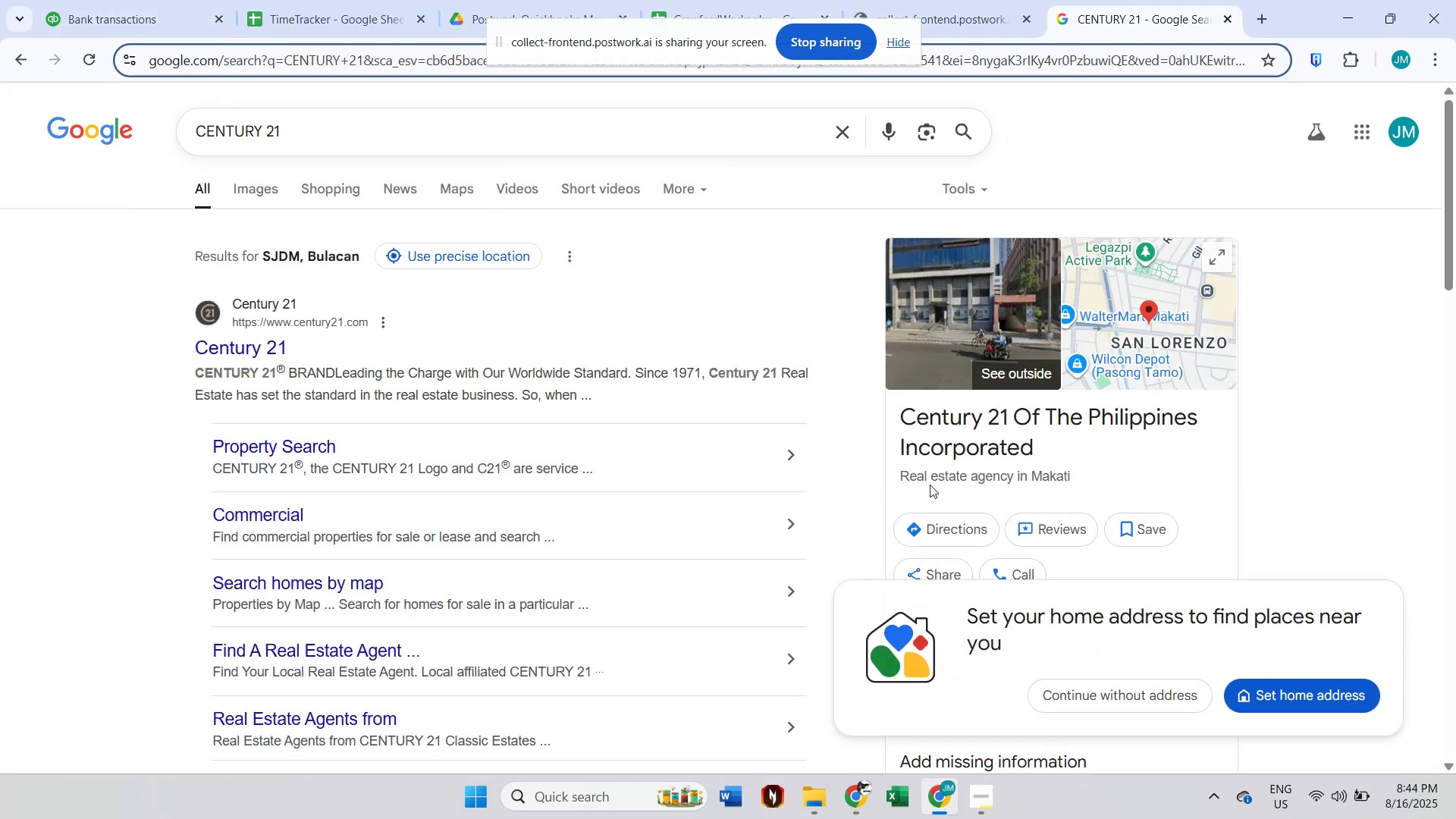 
wait(9.55)
 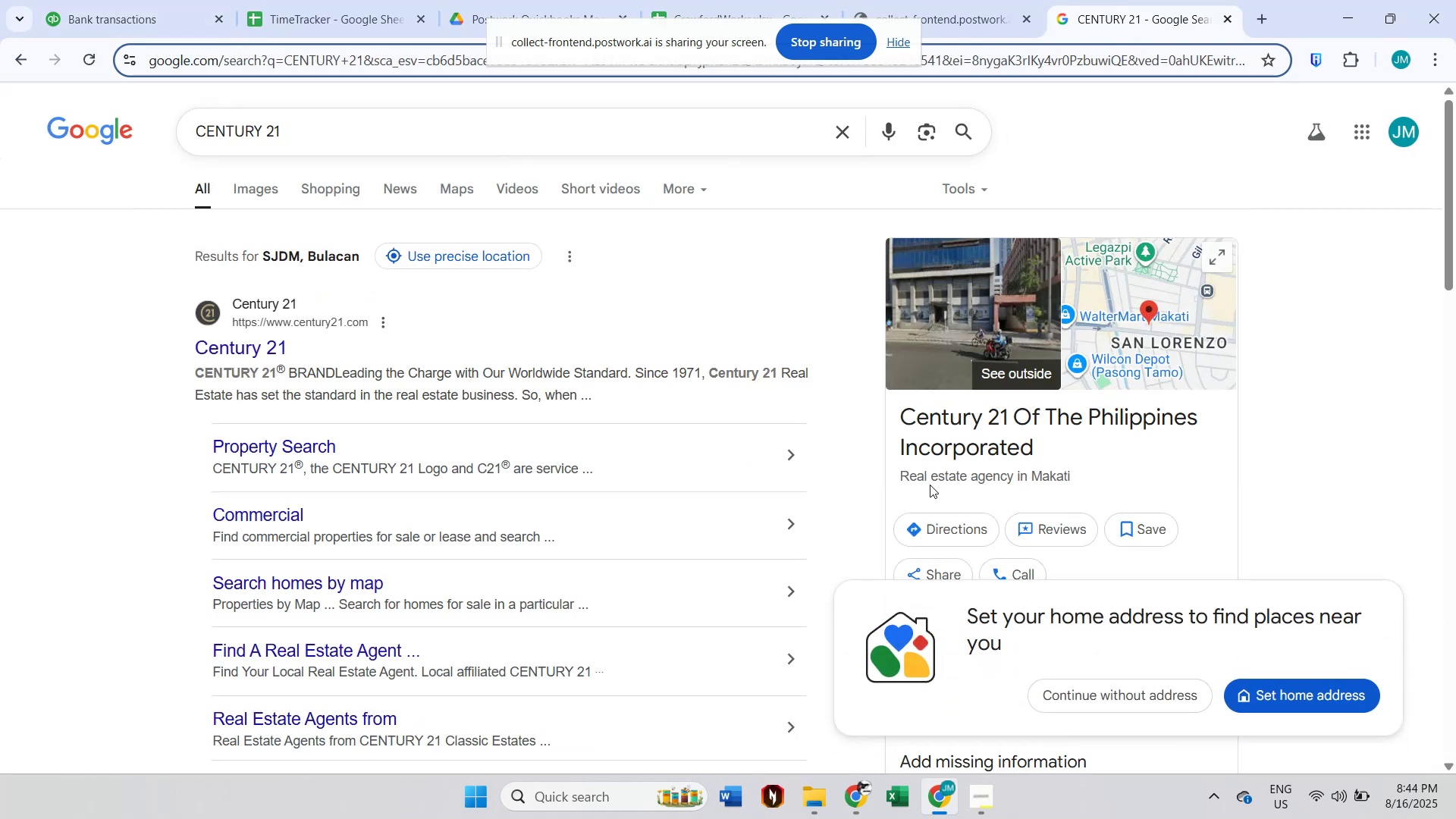 
scroll: coordinate [644, 398], scroll_direction: down, amount: 1.0
 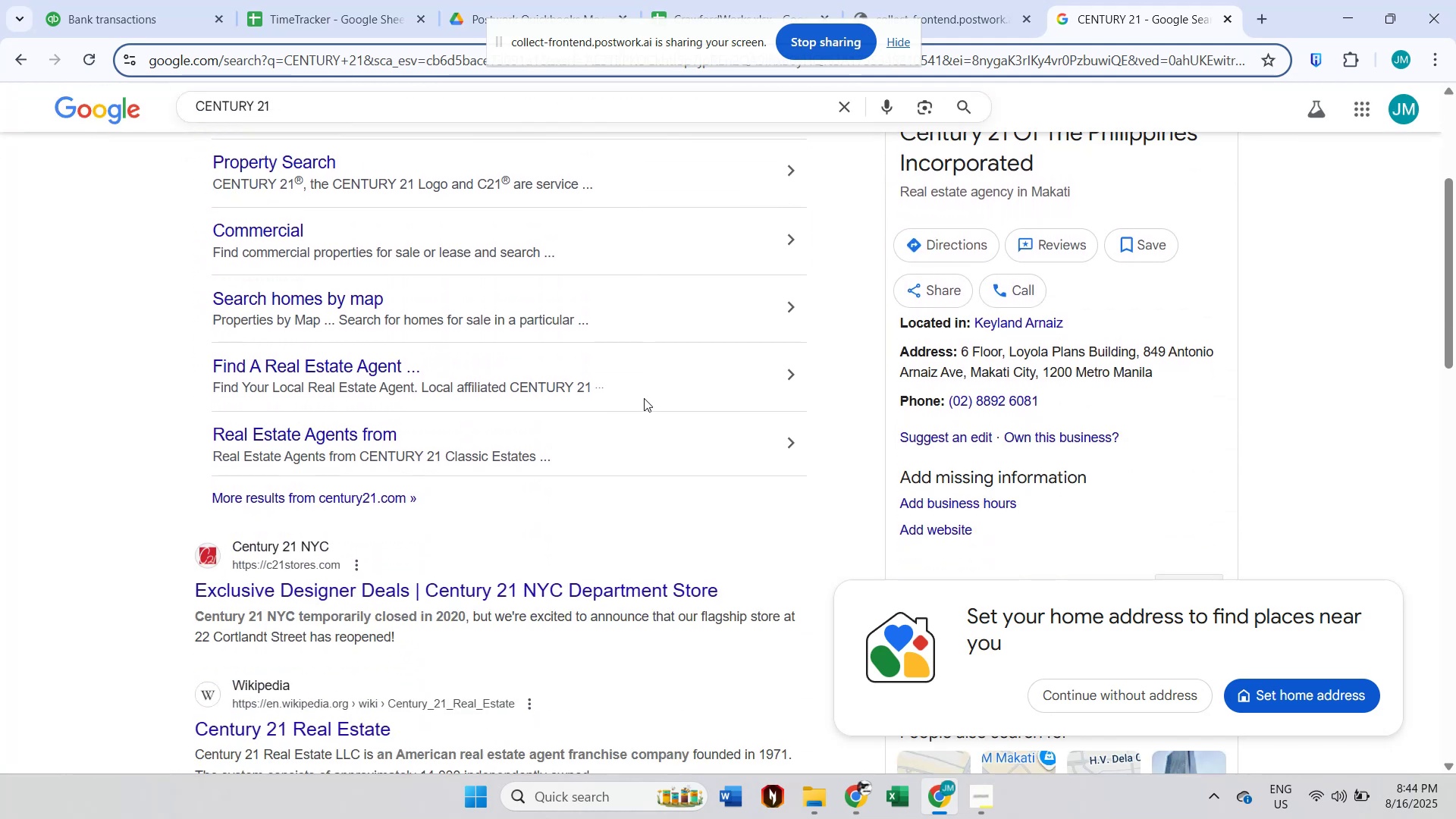 
scroll: coordinate [644, 398], scroll_direction: up, amount: 5.0
 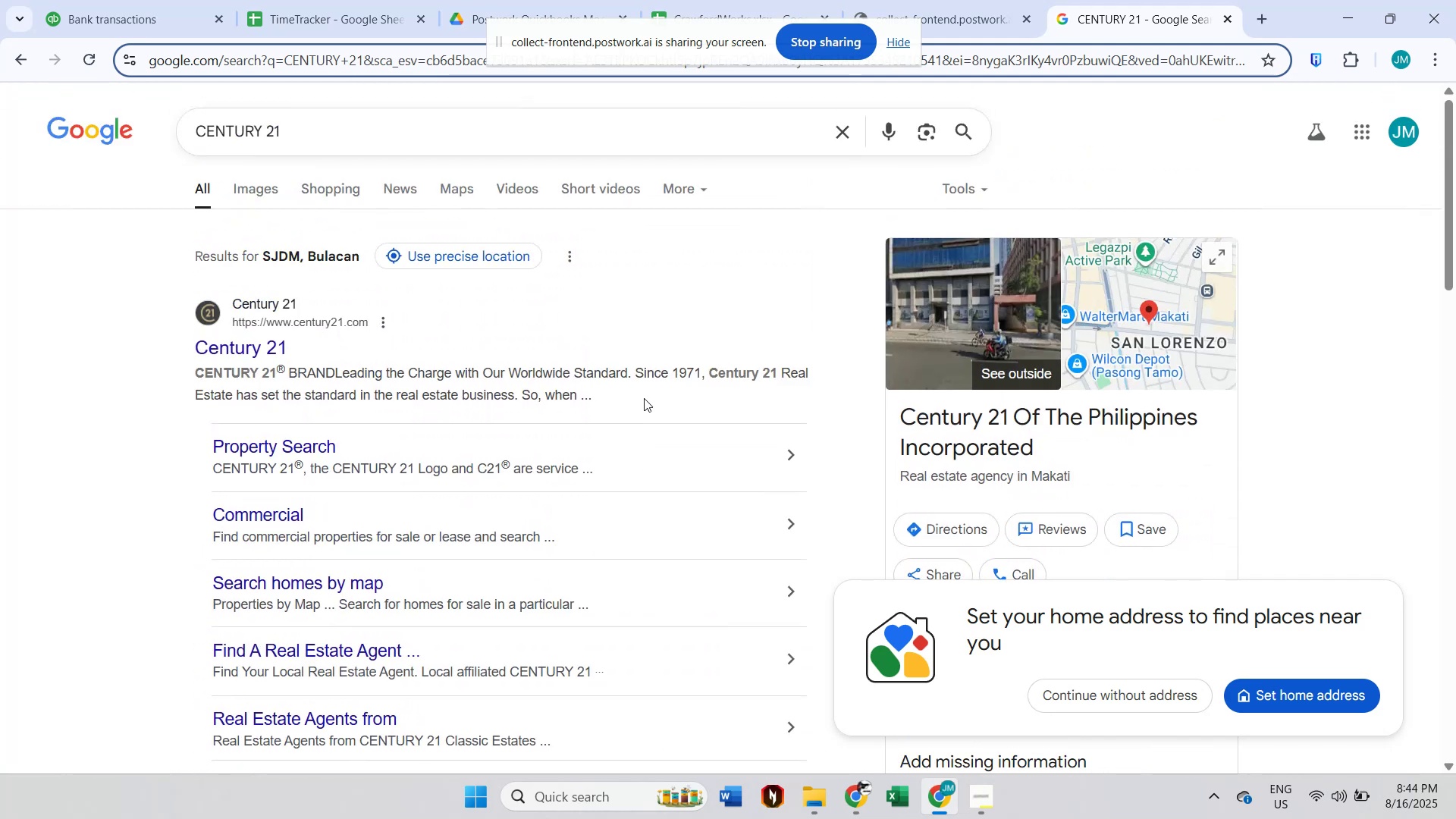 
scroll: coordinate [644, 398], scroll_direction: down, amount: 2.0
 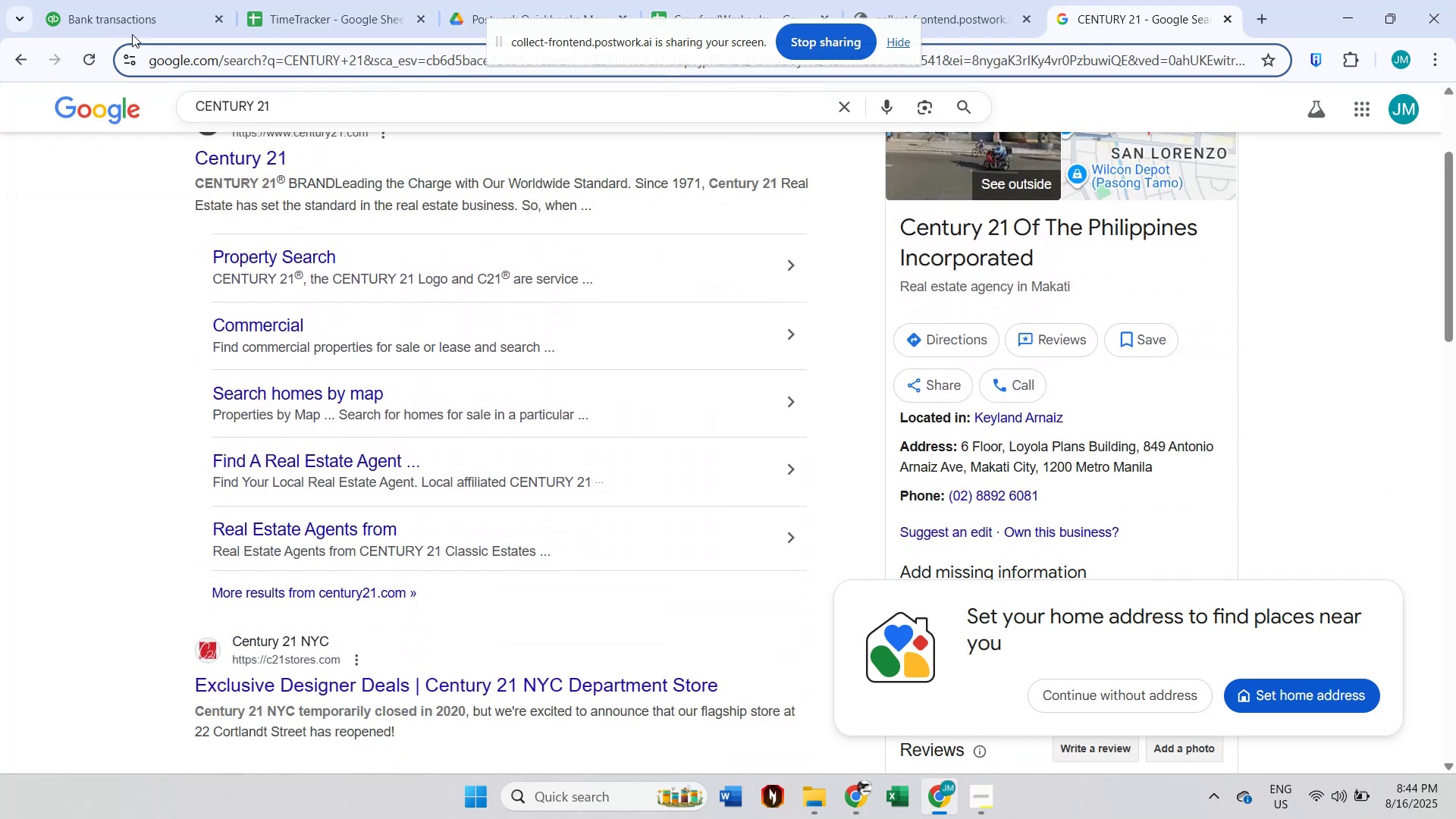 
left_click([124, 15])
 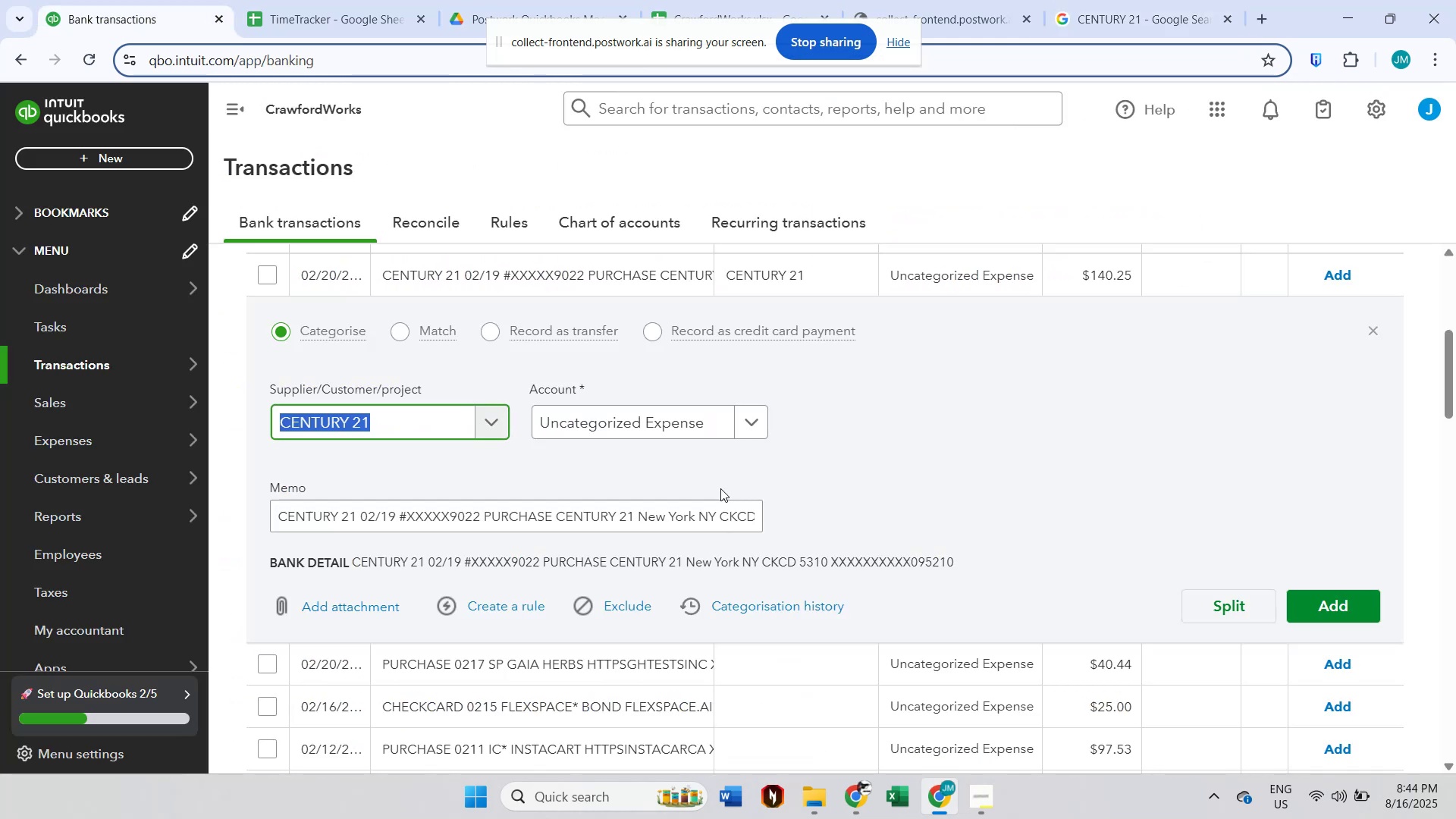 
left_click([635, 428])
 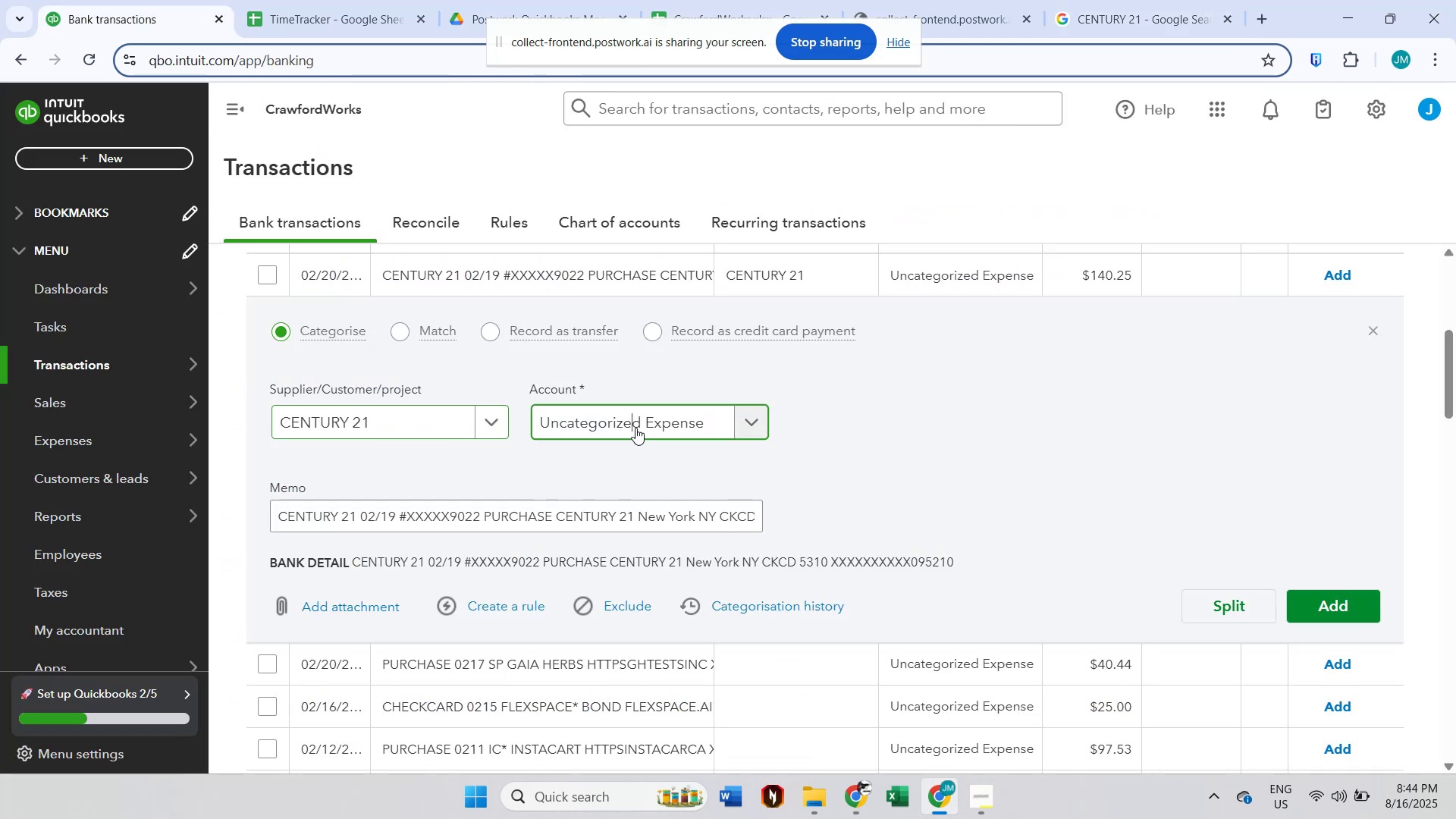 
type(re)
 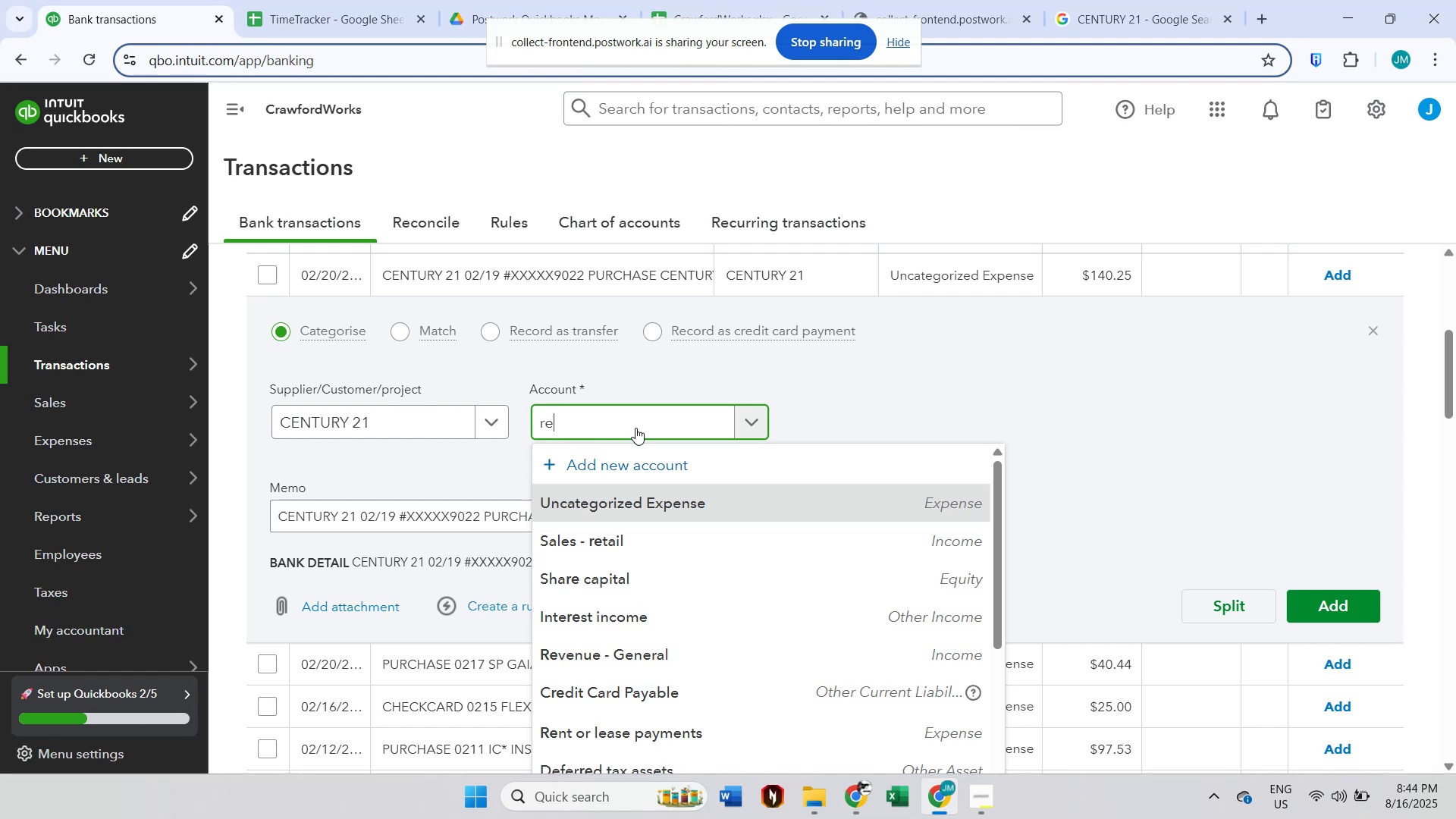 
scroll: coordinate [667, 602], scroll_direction: down, amount: 1.0
 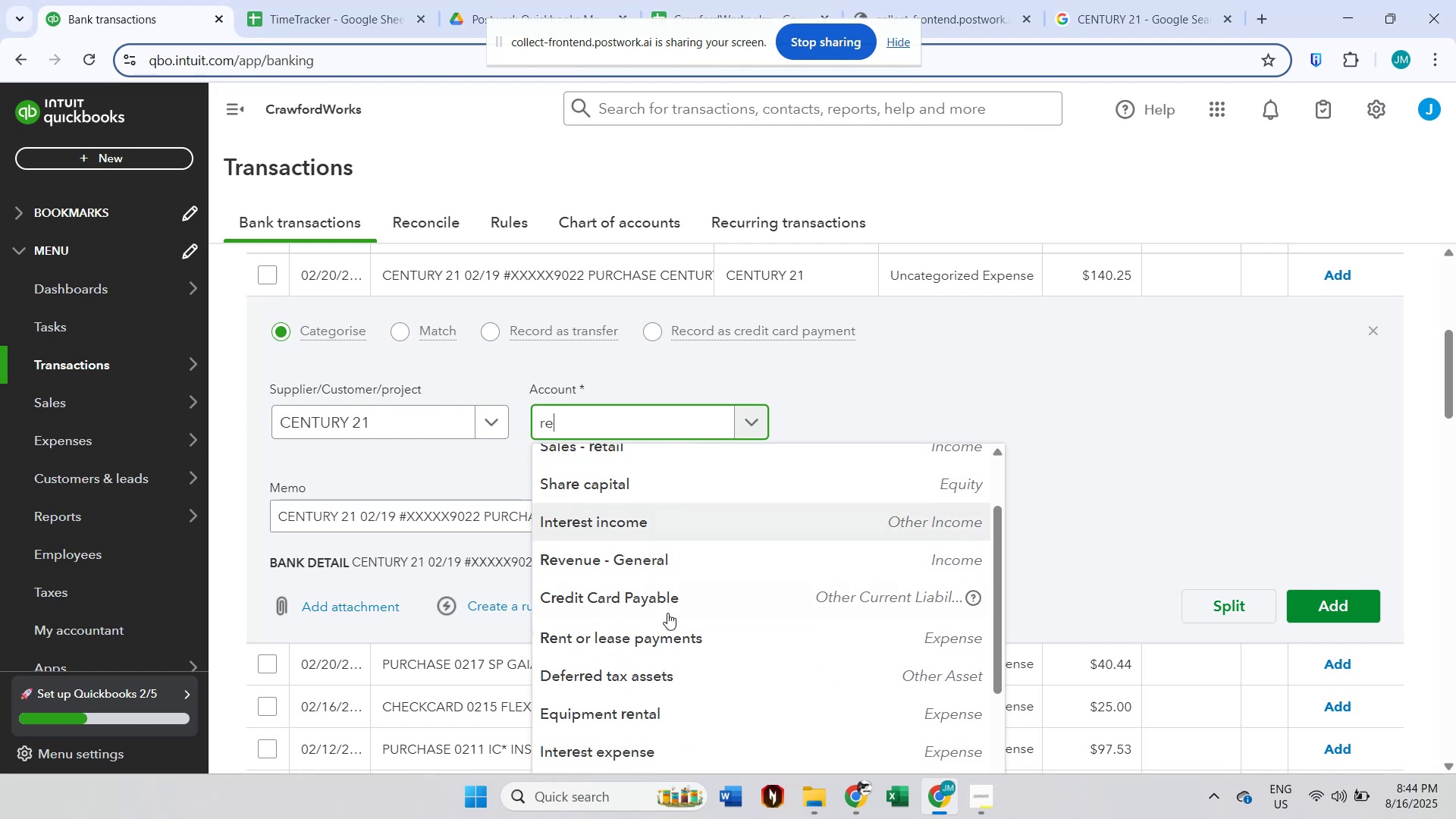 
left_click([667, 649])
 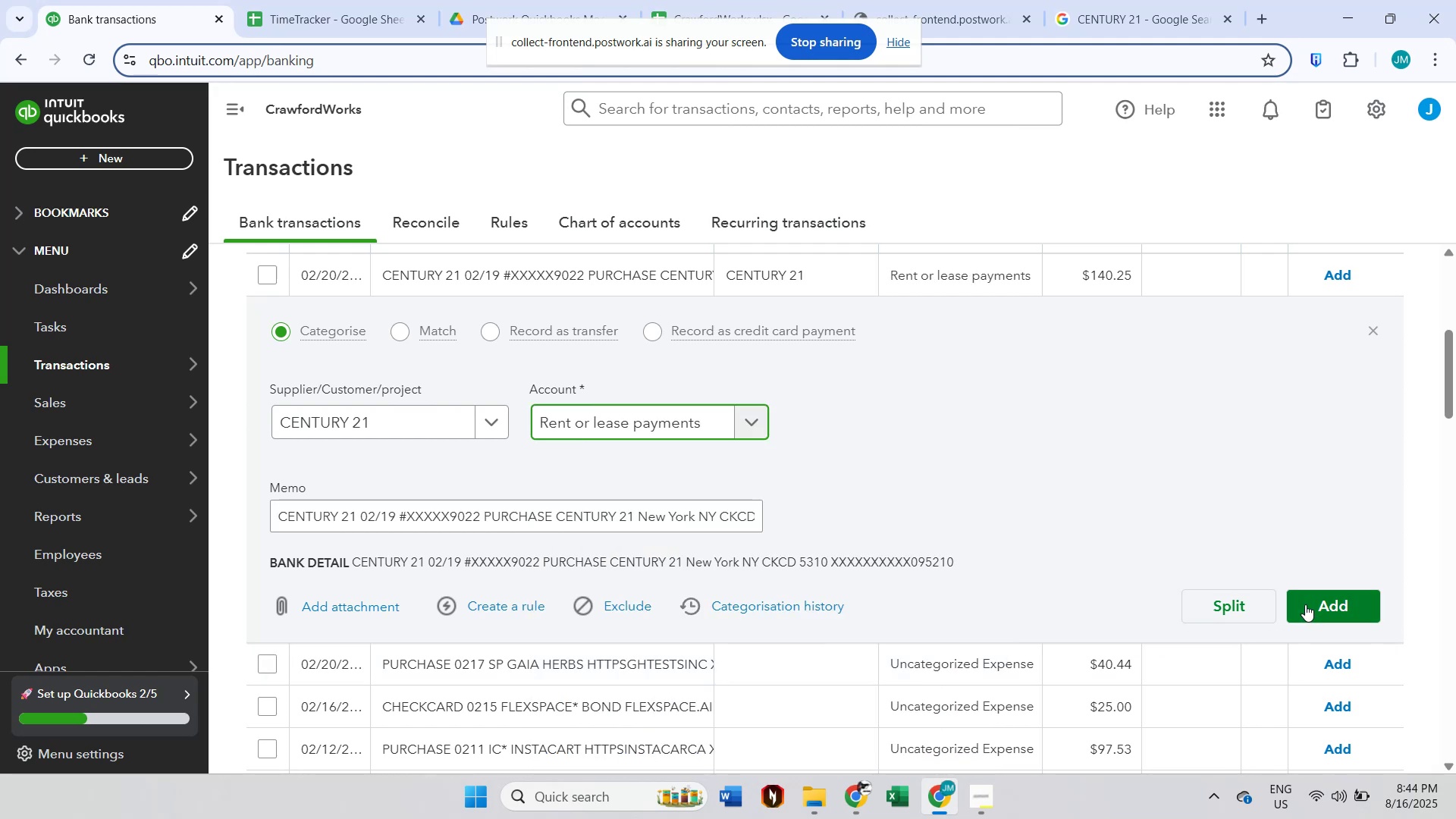 
left_click([1329, 598])
 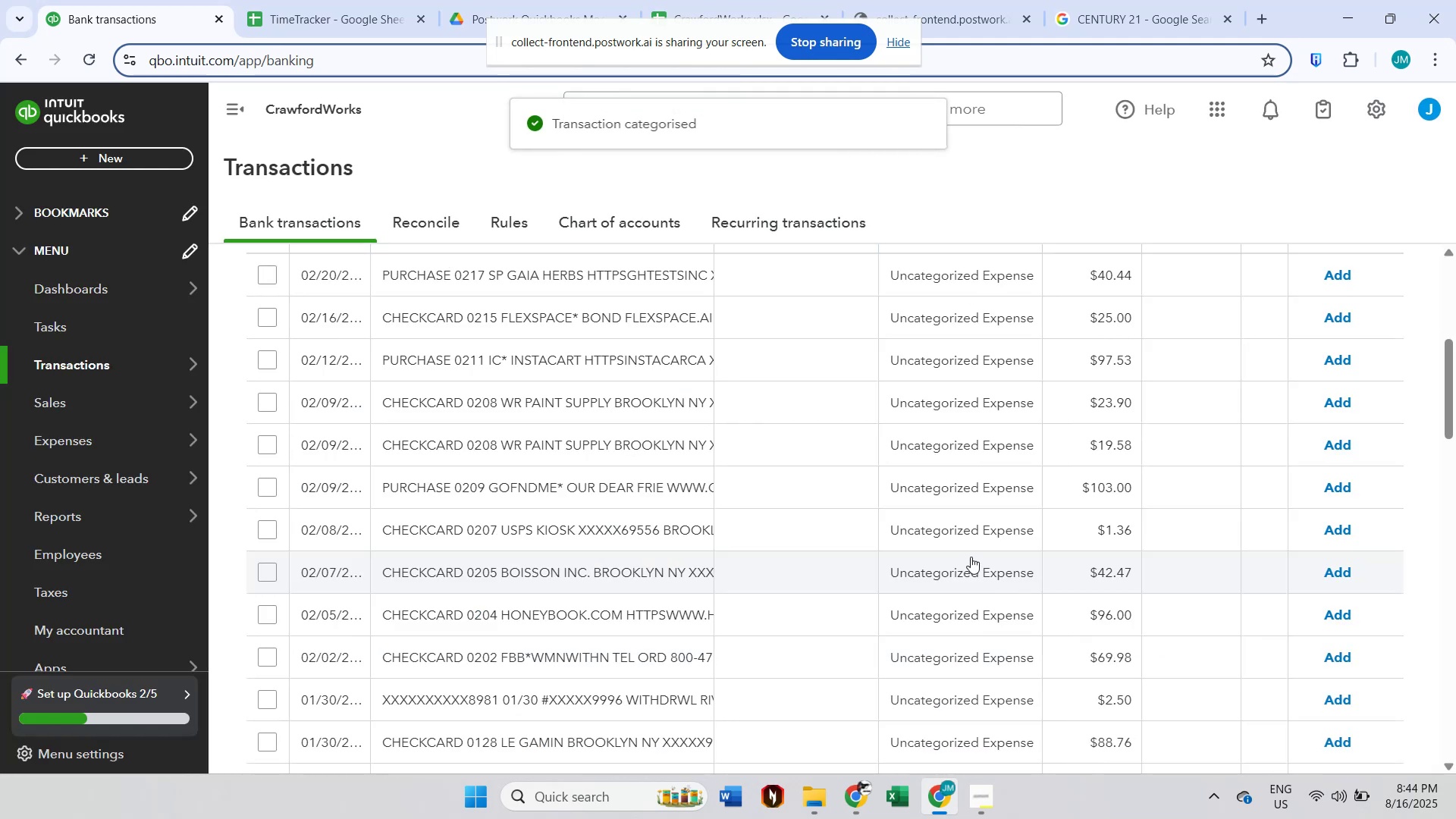 
scroll: coordinate [971, 557], scroll_direction: down, amount: 4.0
 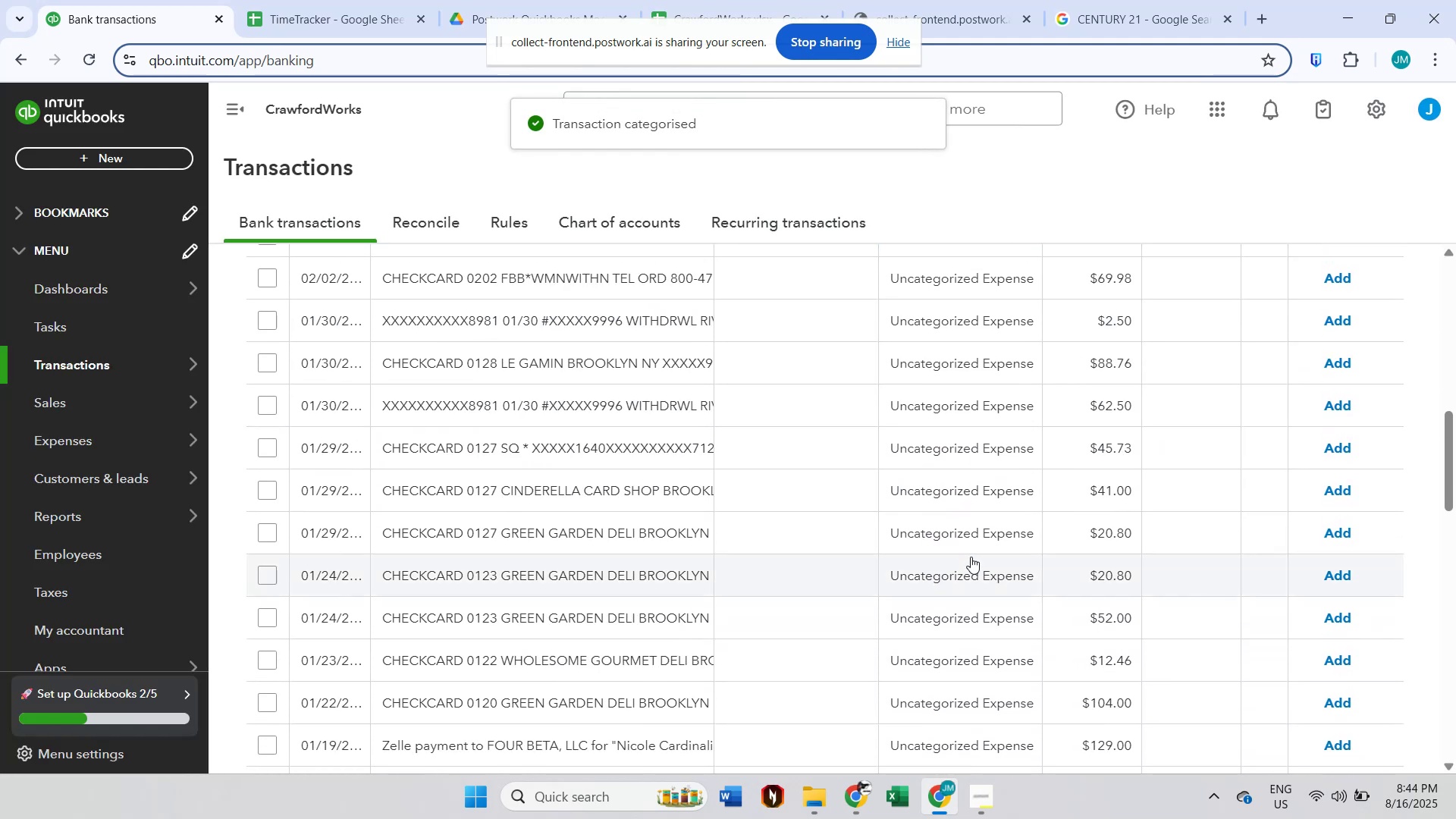 
scroll: coordinate [896, 552], scroll_direction: up, amount: 10.0
 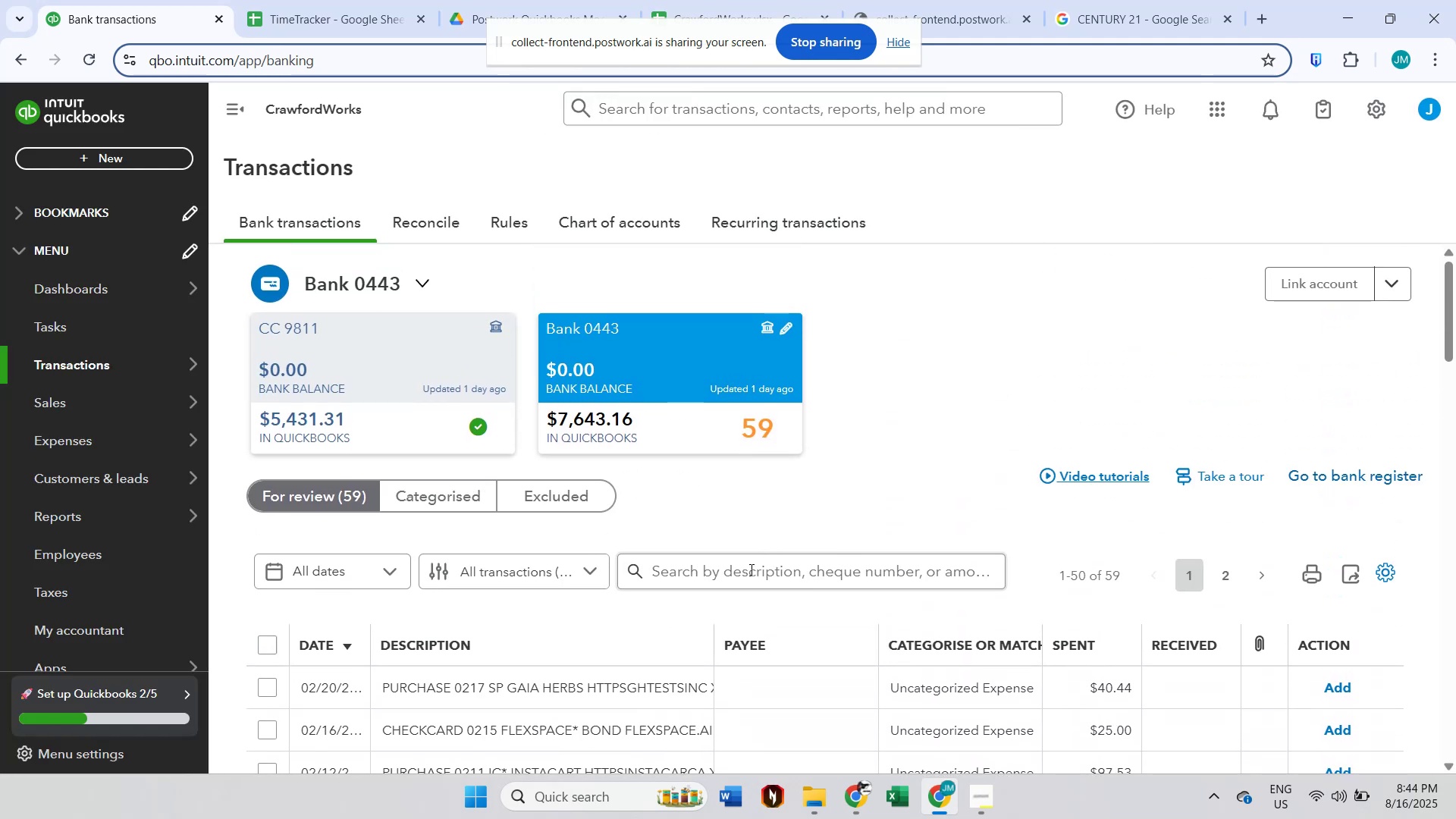 
left_click([734, 585])
 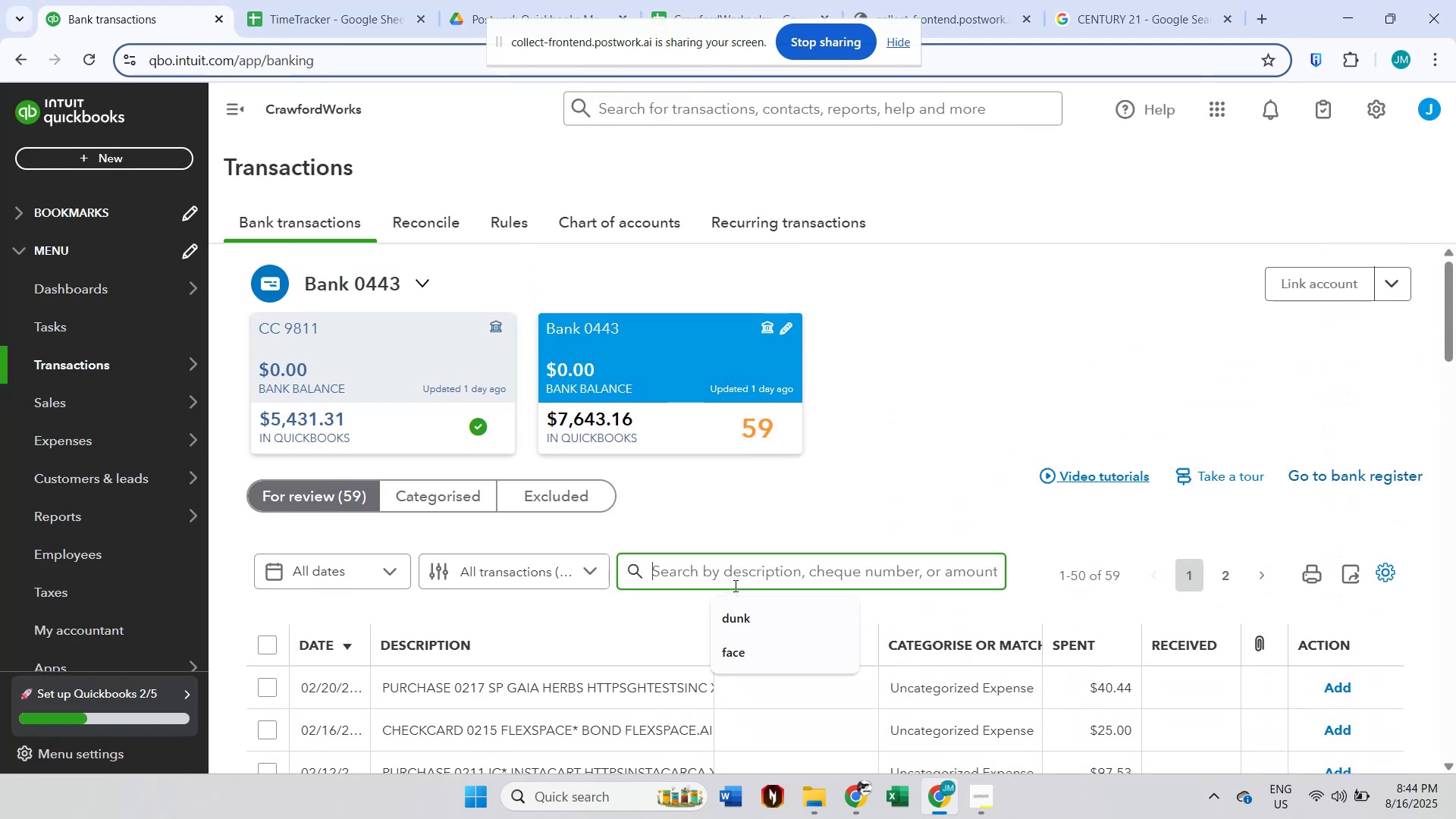 
type(green ga)
 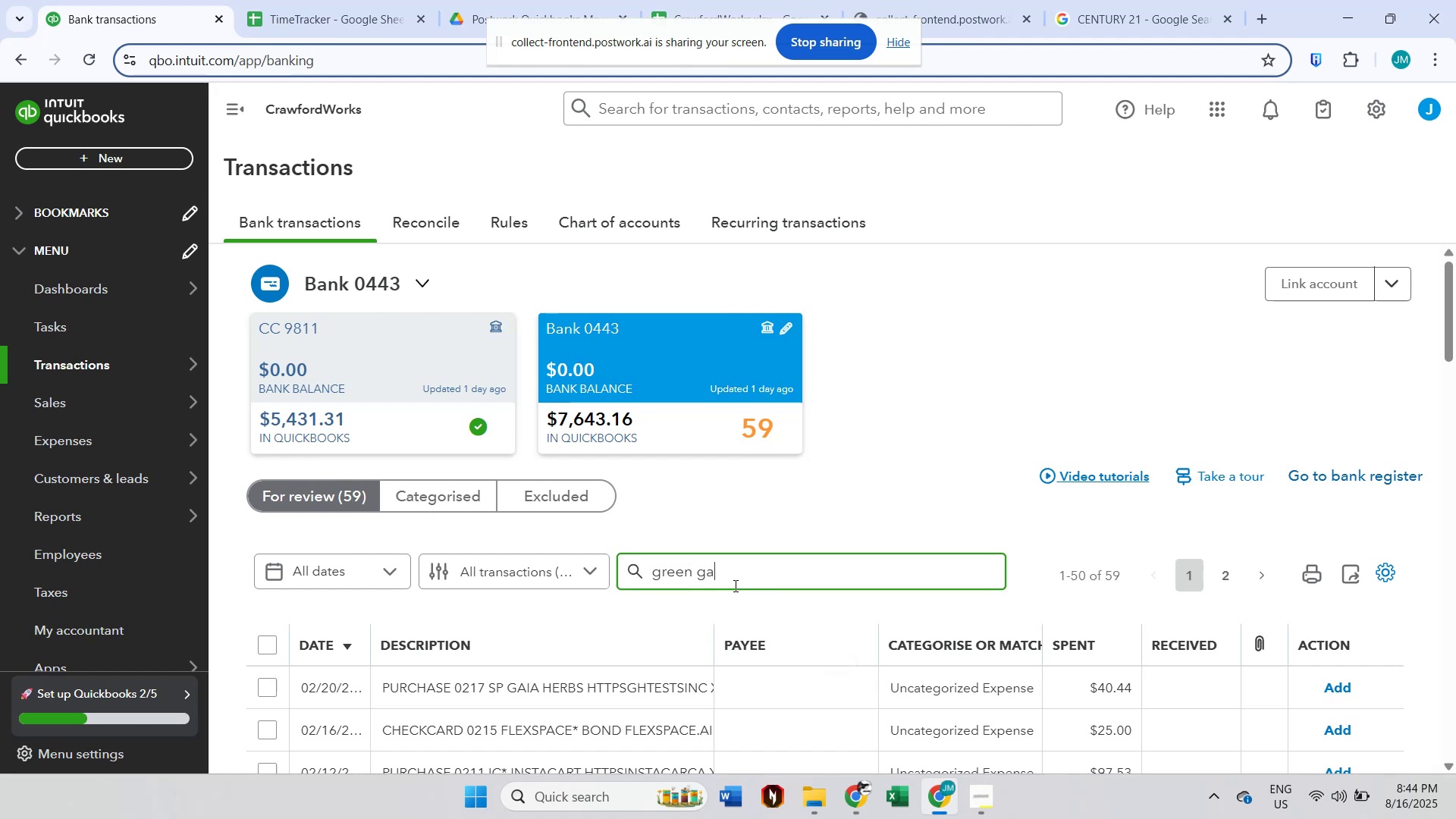 
key(Enter)
 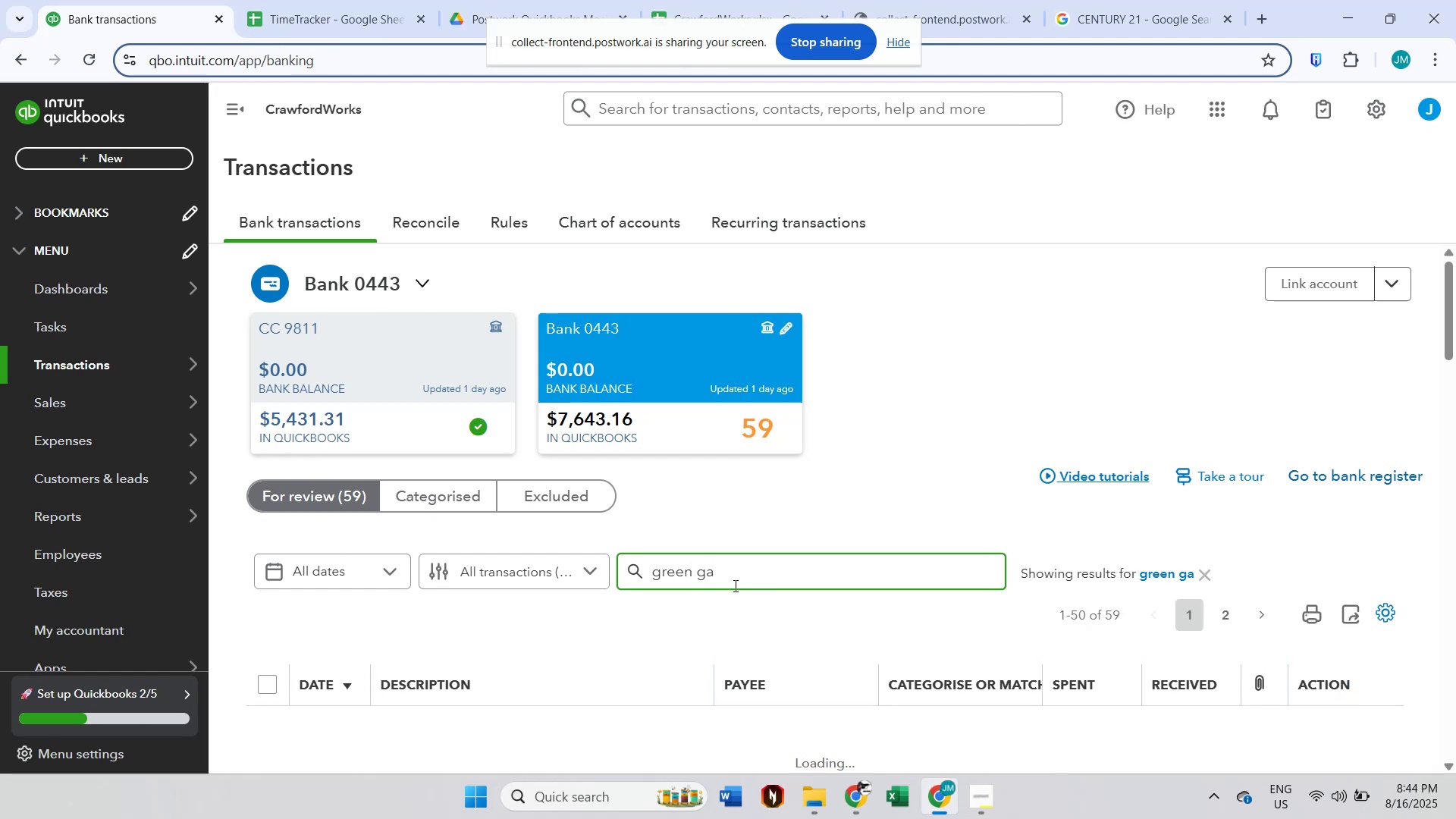 
scroll: coordinate [730, 598], scroll_direction: down, amount: 4.0
 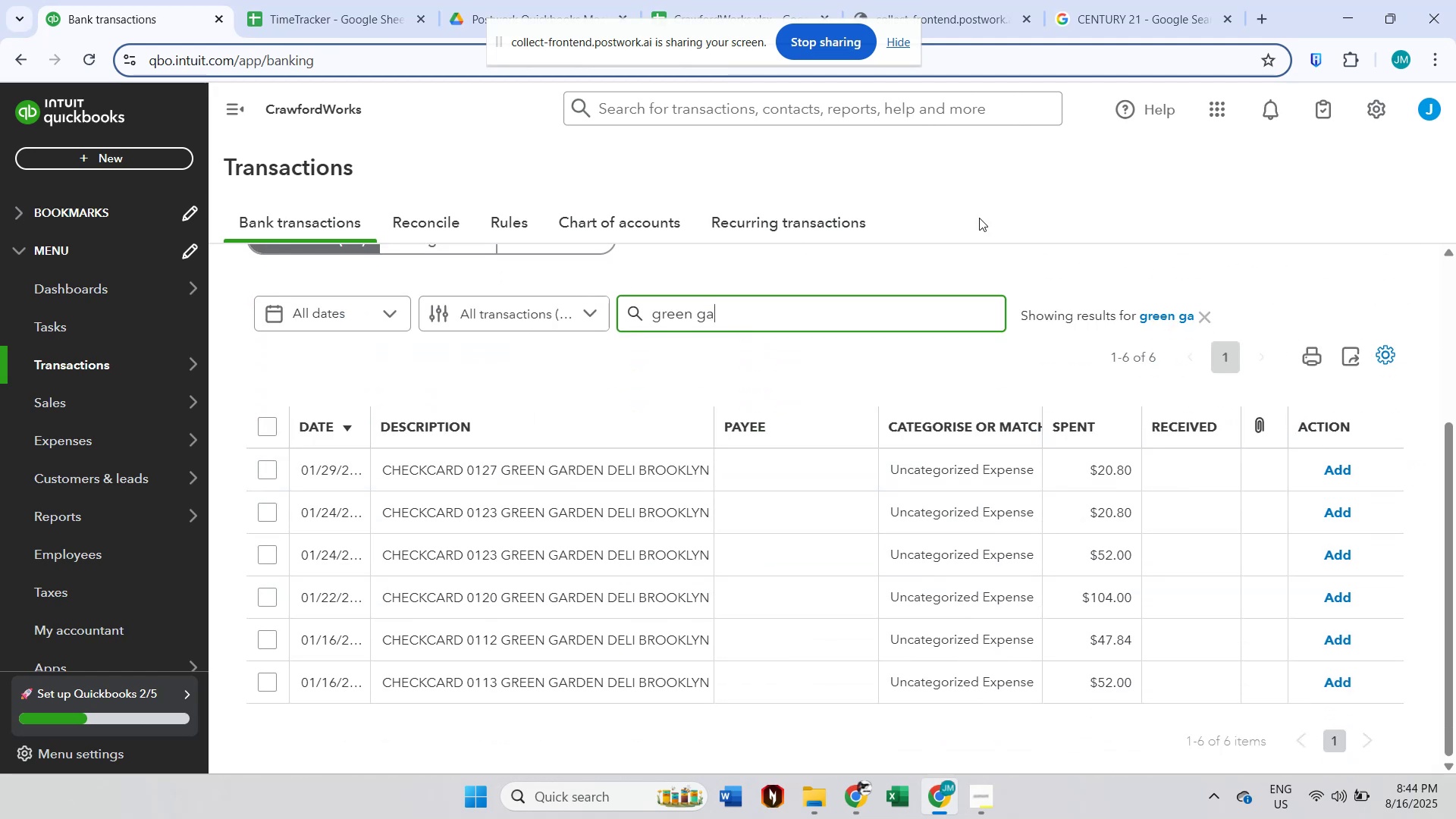 
left_click([1088, 10])
 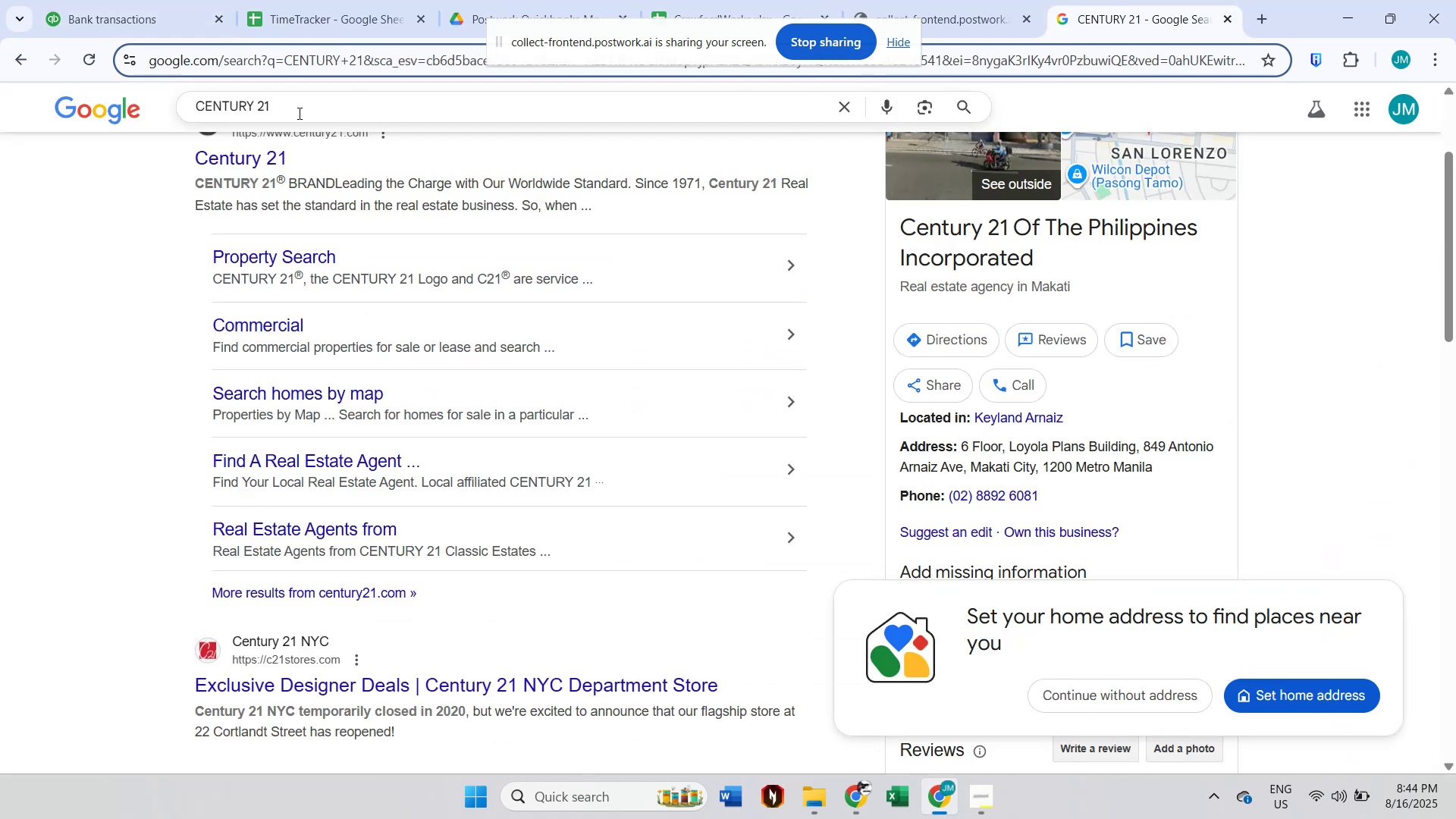 
double_click([298, 113])
 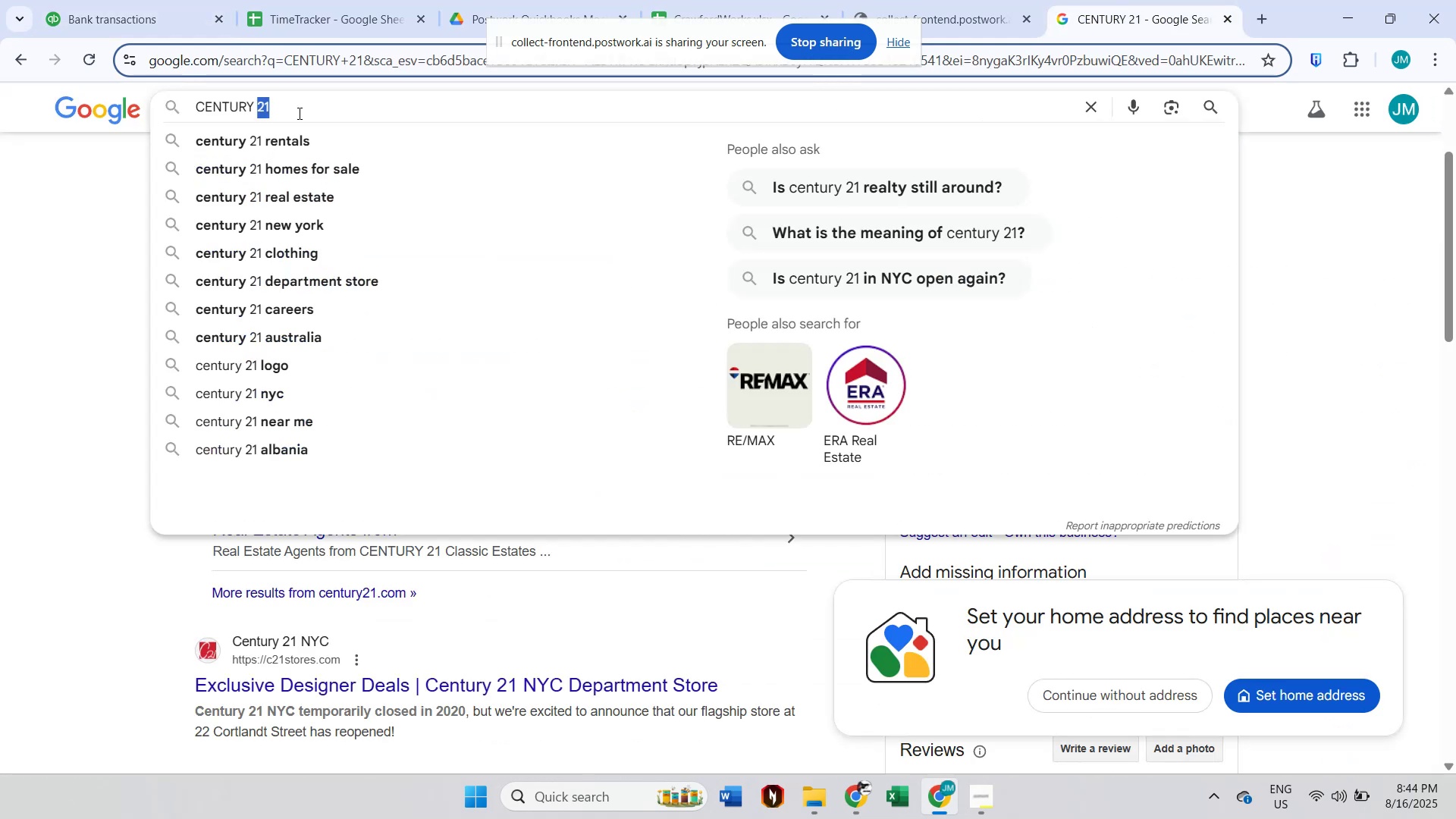 
triple_click([298, 113])
 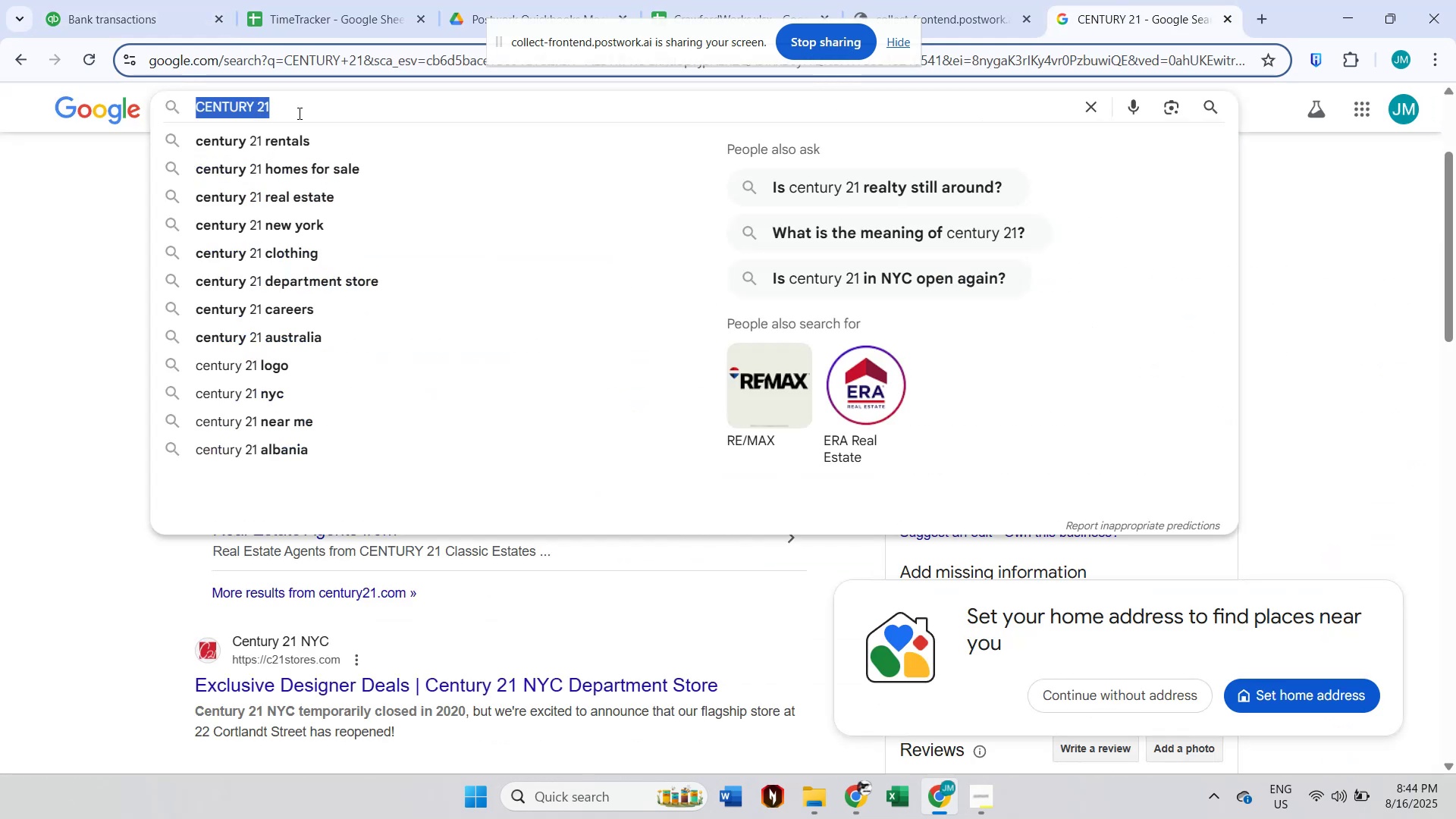 
type(green garden deli)
 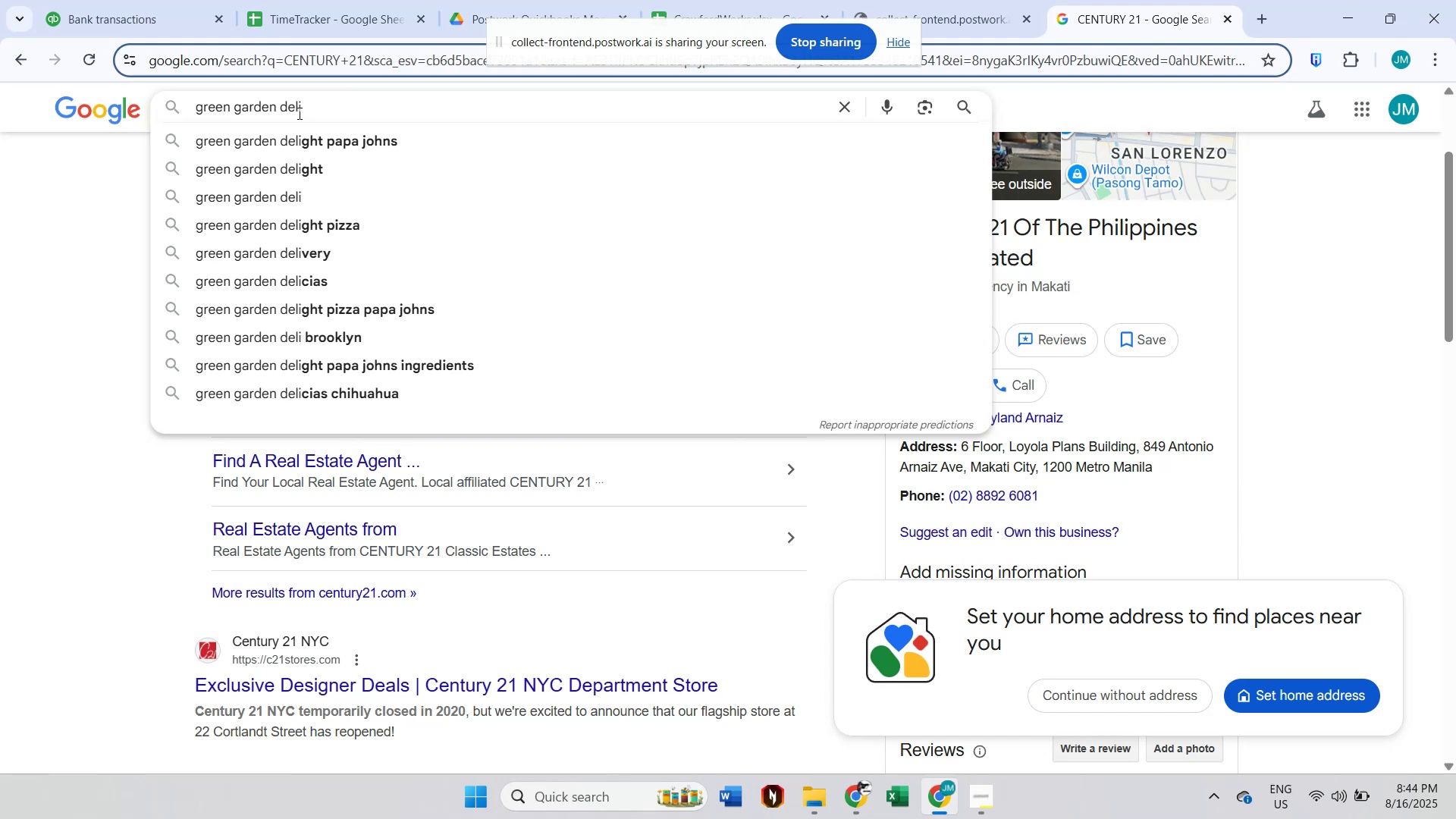 
key(Enter)
 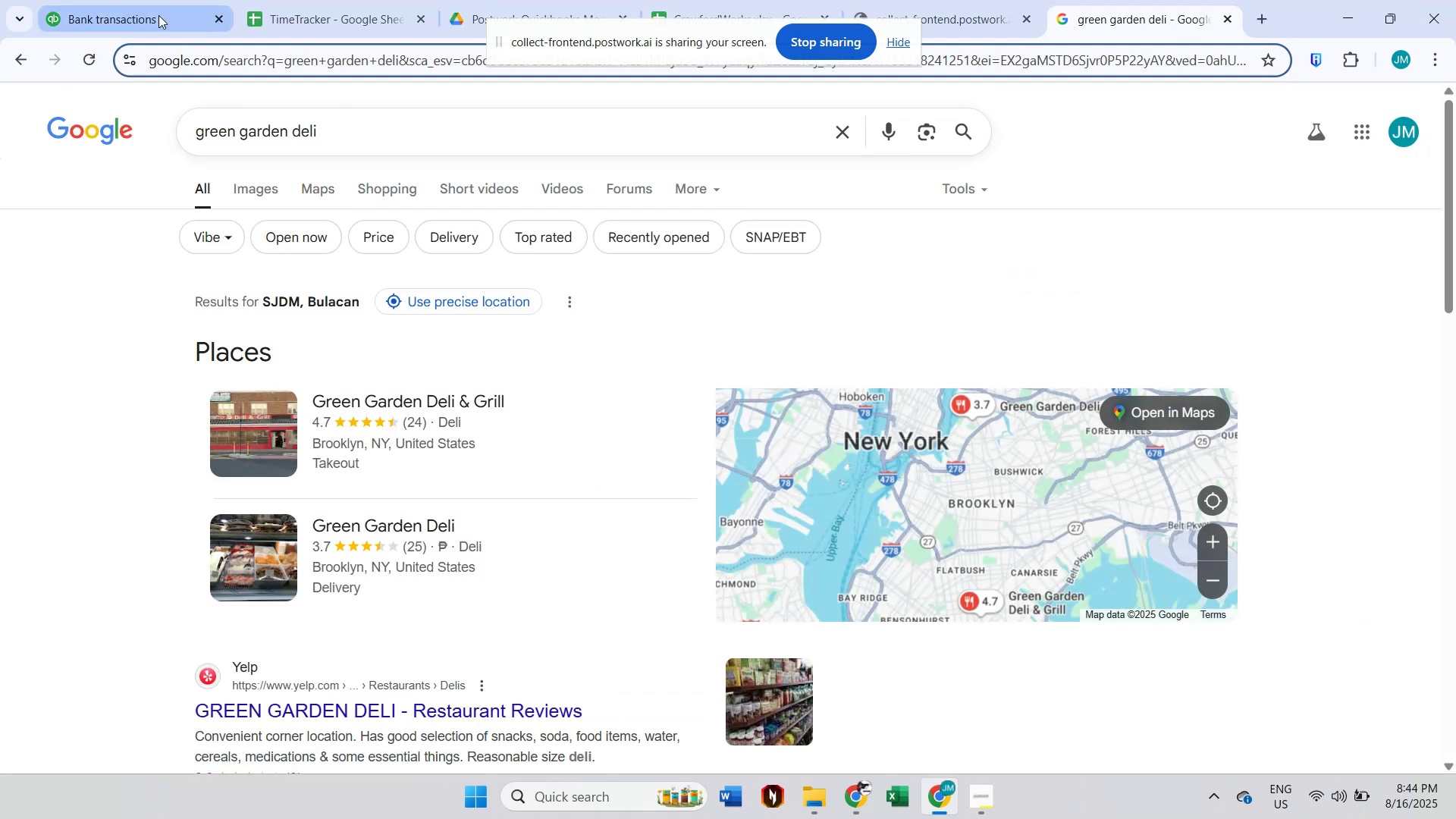 
left_click_drag(start_coordinate=[523, 394], to_coordinate=[314, 400])
 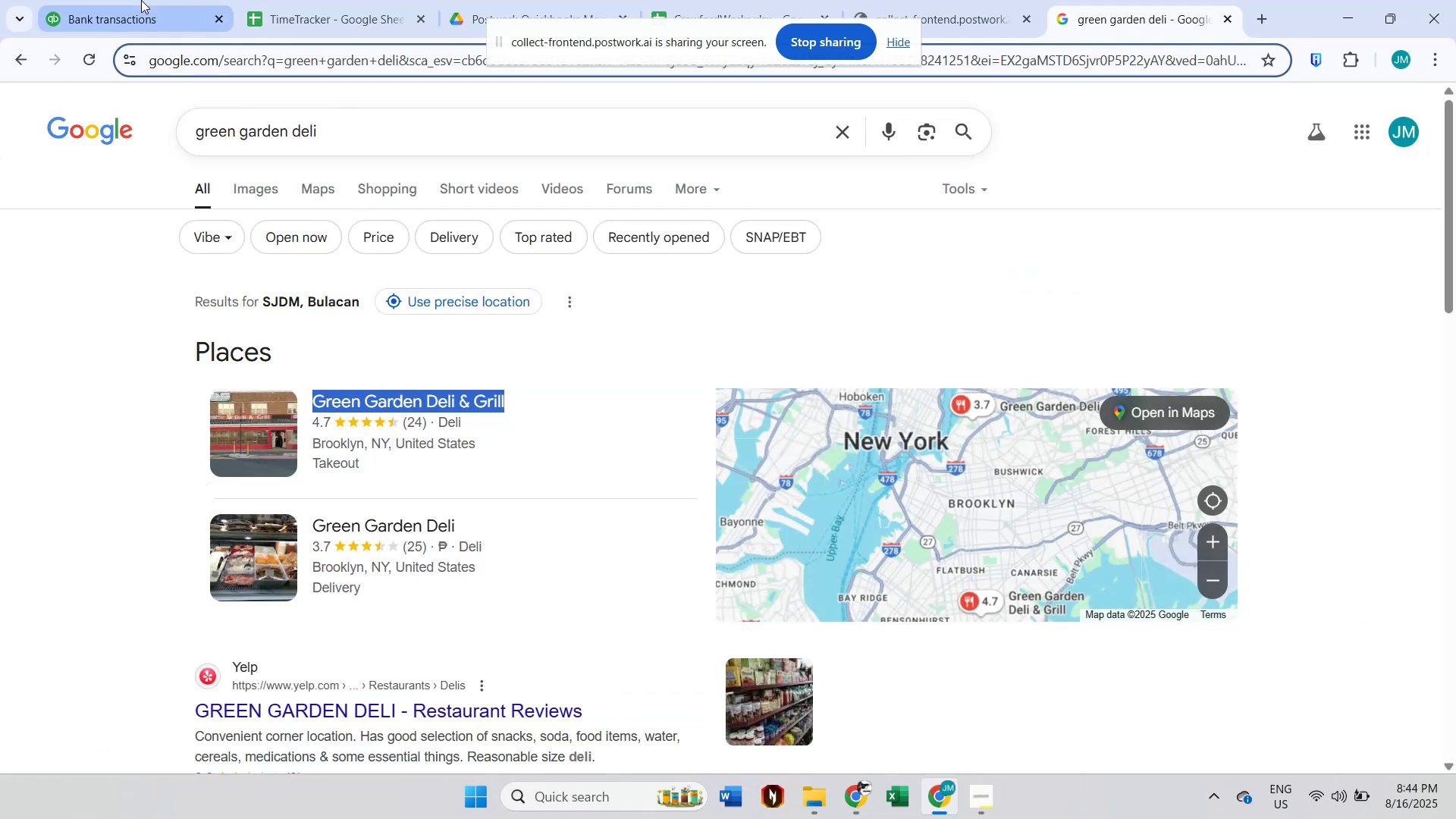 
key(Control+ControlLeft)
 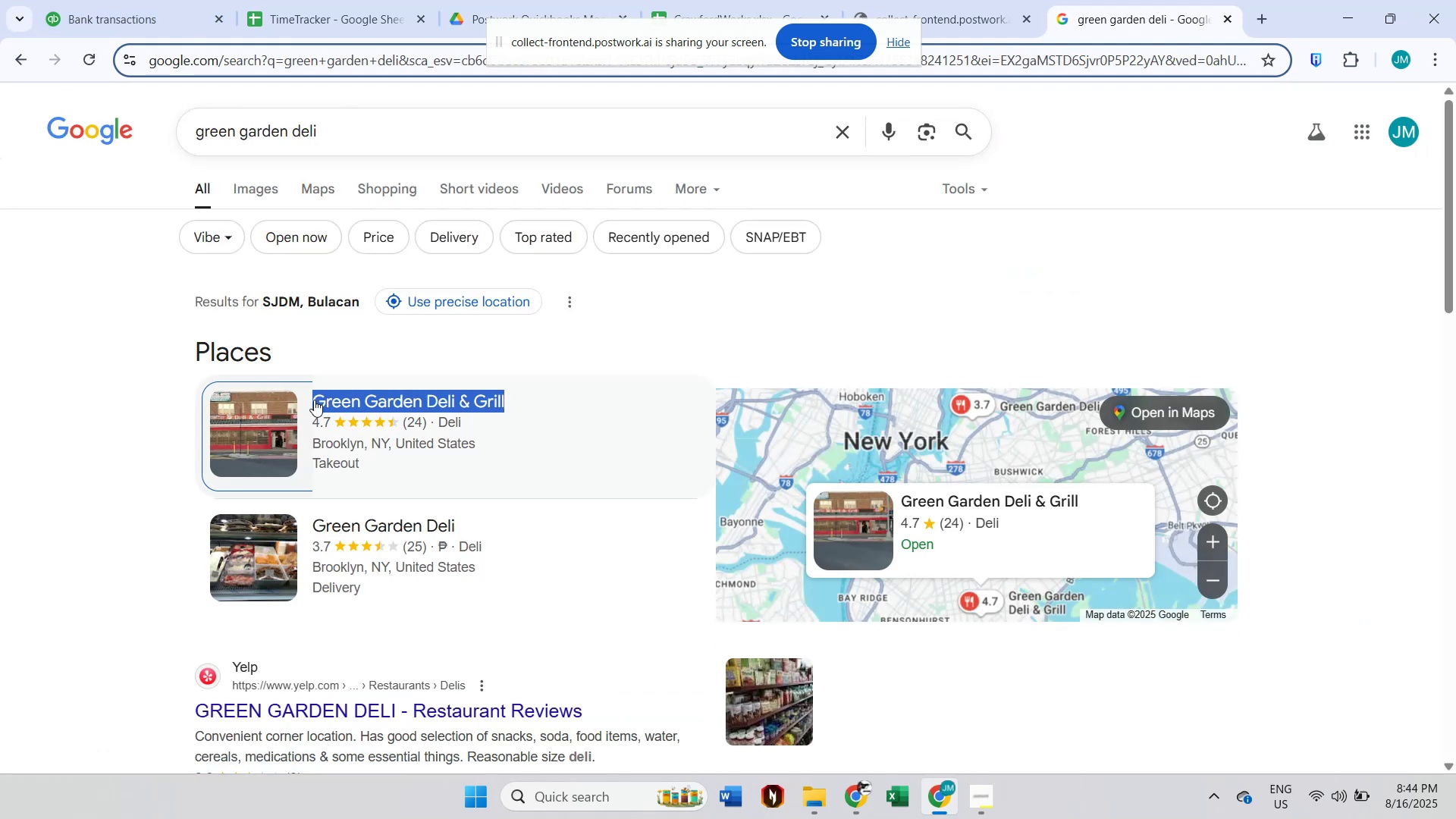 
key(Control+C)
 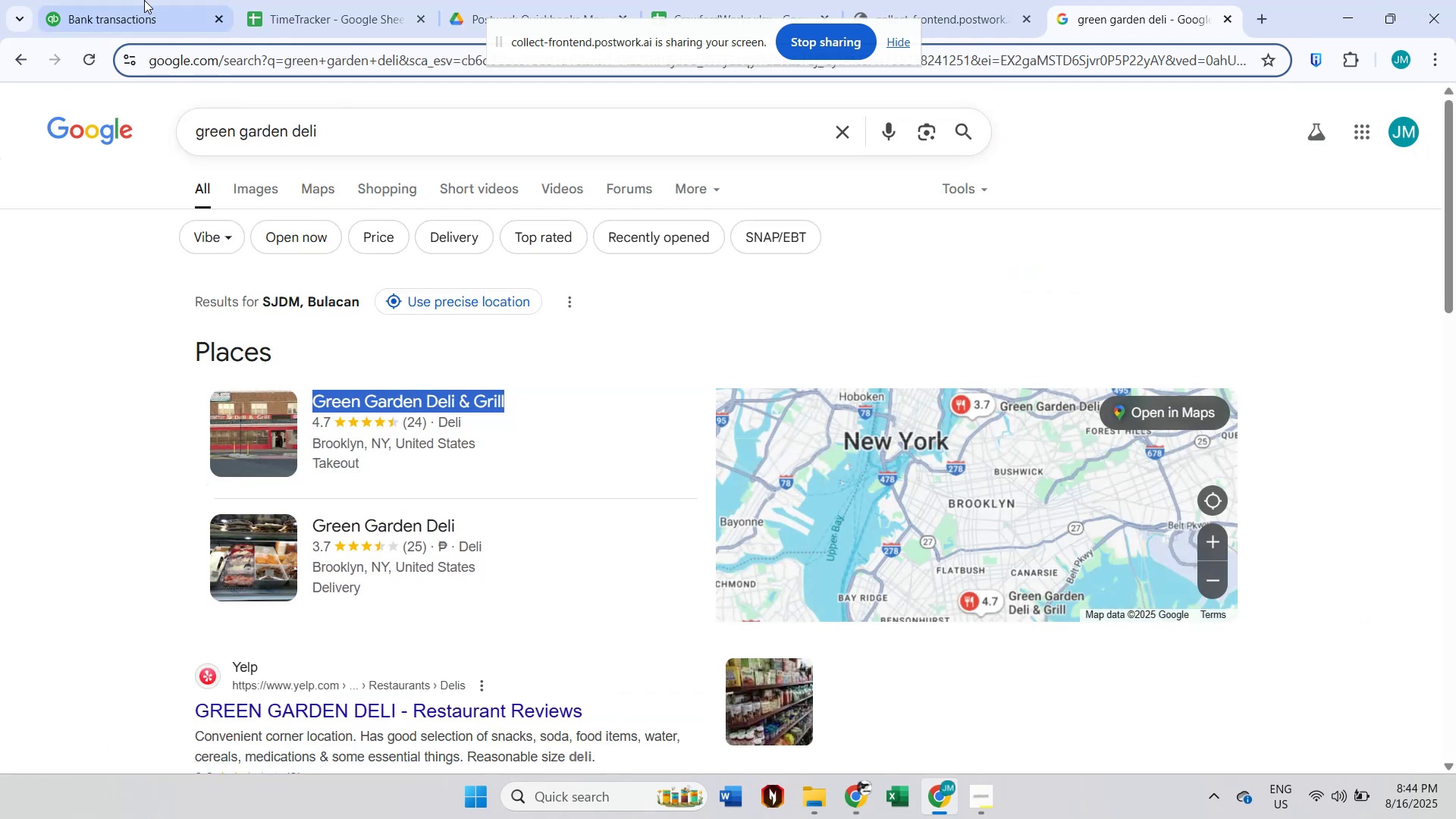 
left_click([141, 0])
 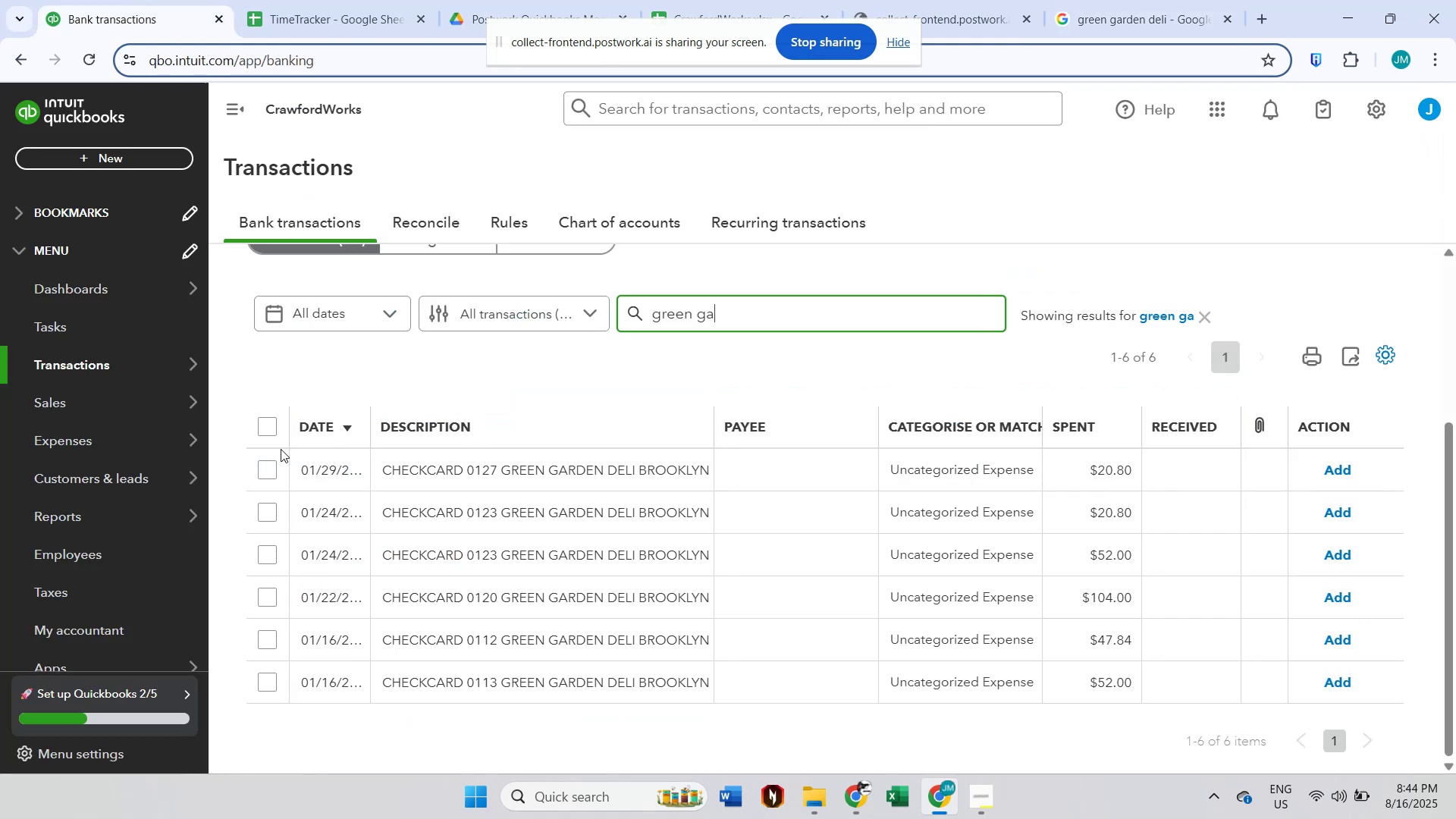 
left_click([265, 423])
 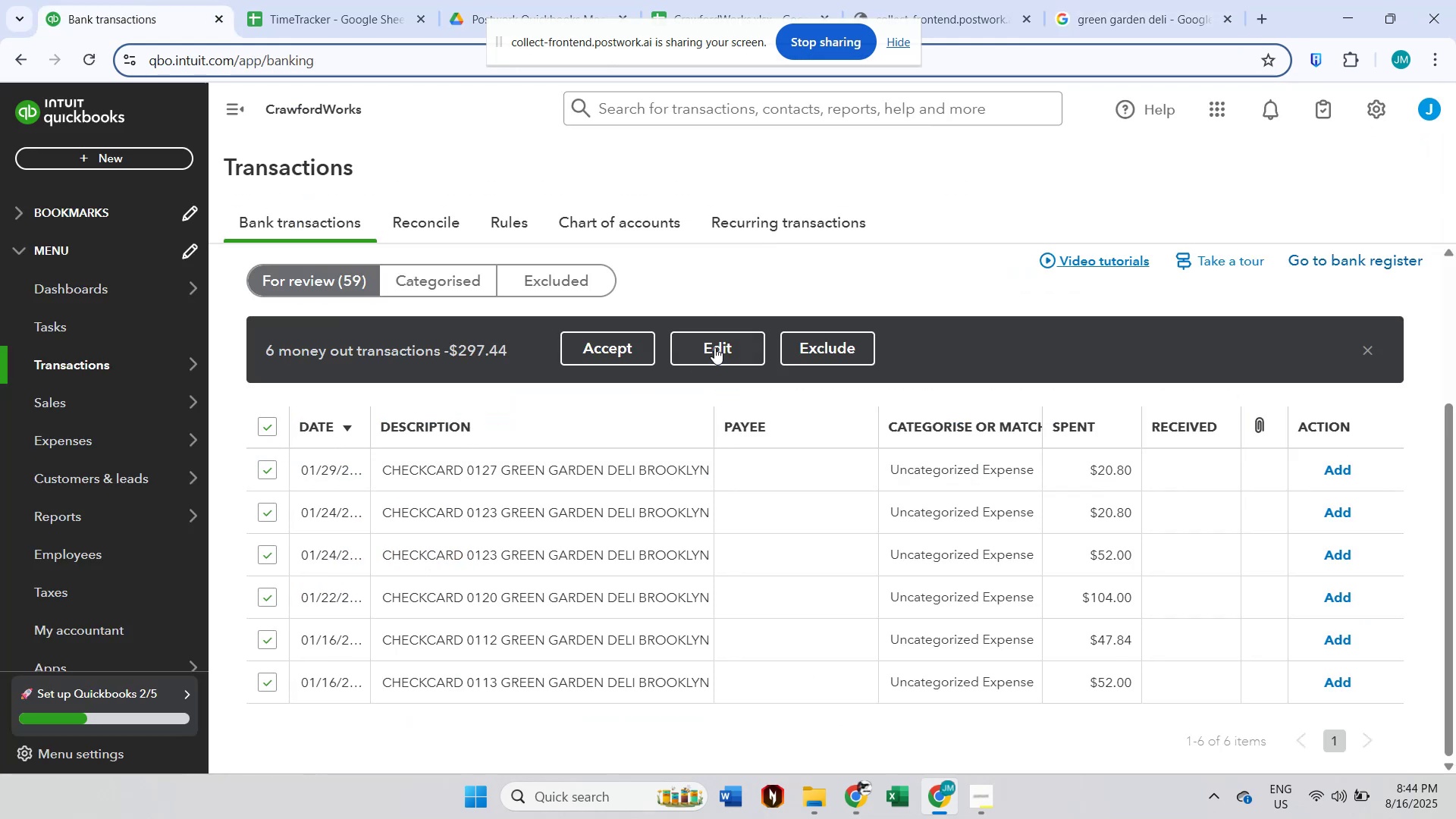 
left_click([716, 346])
 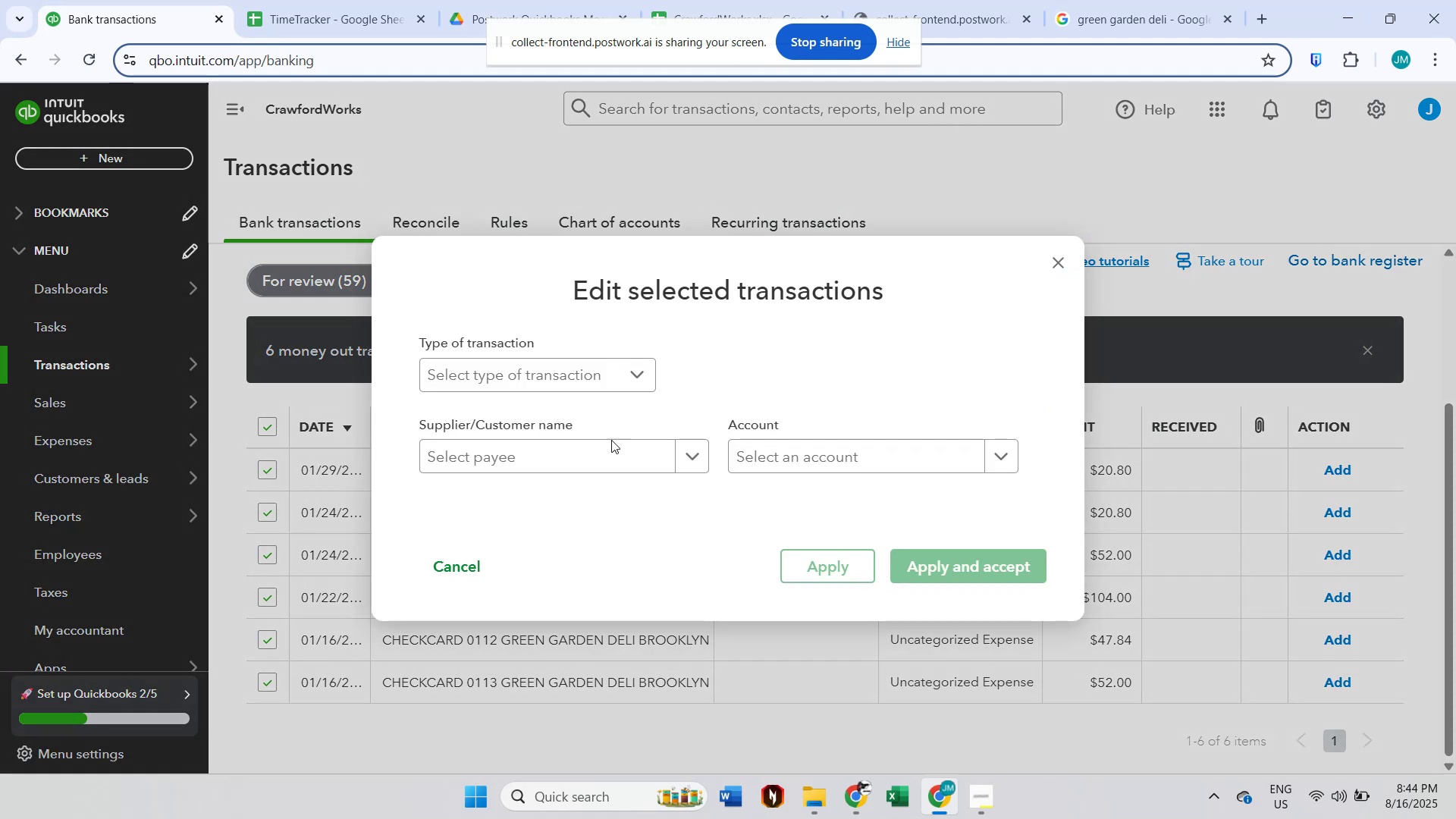 
key(Control+ControlLeft)
 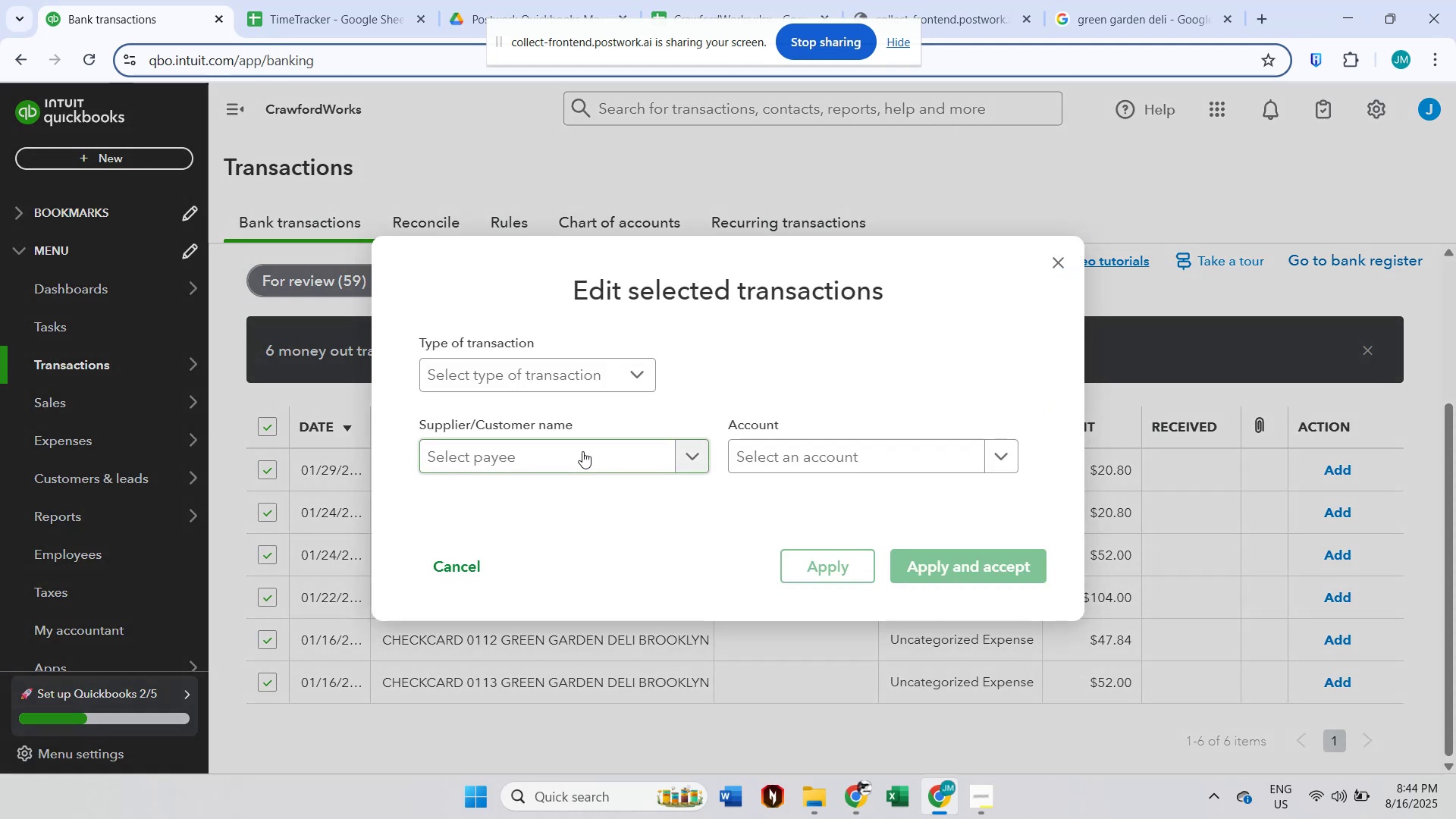 
left_click([582, 451])
 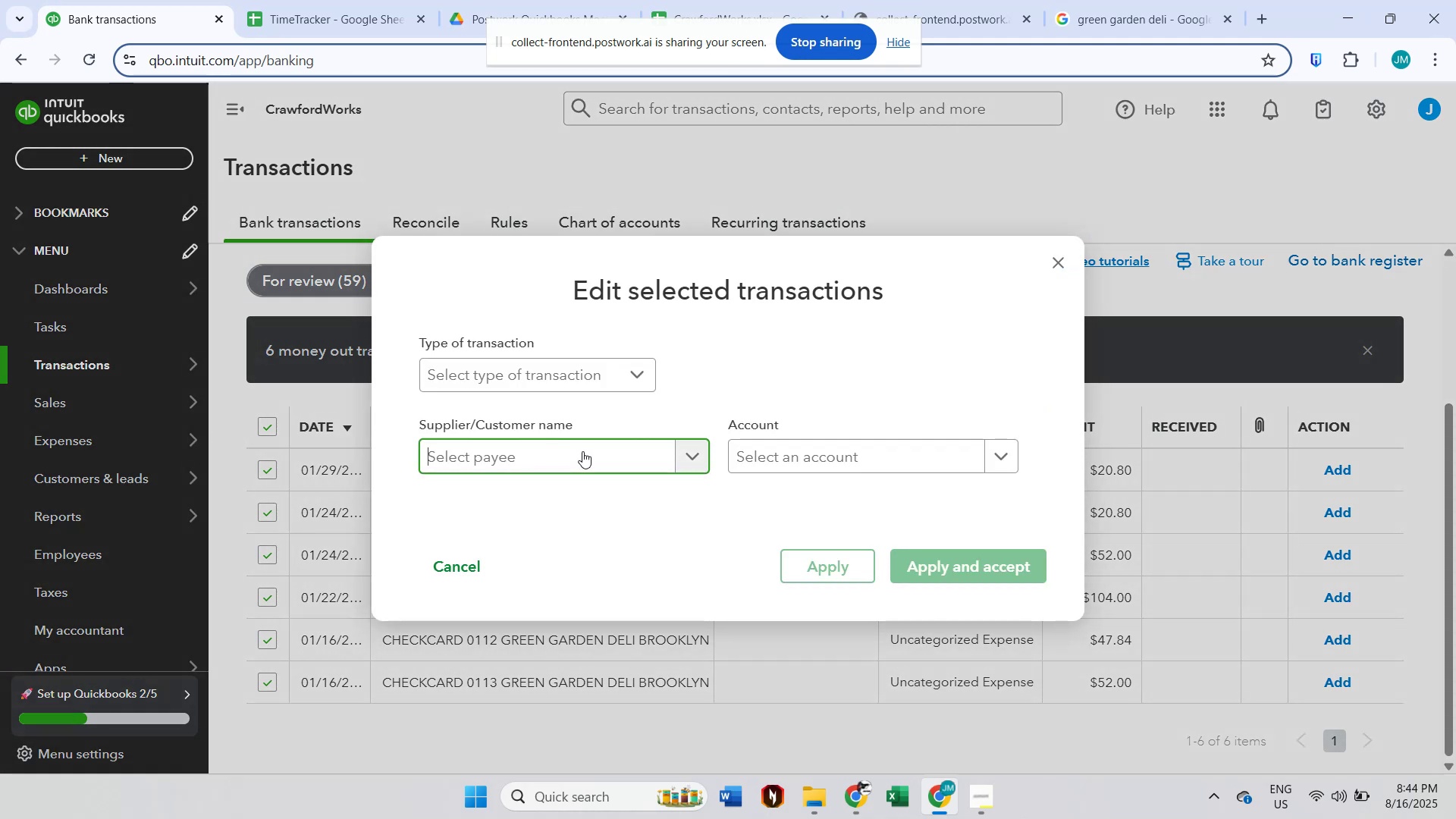 
key(Control+V)
 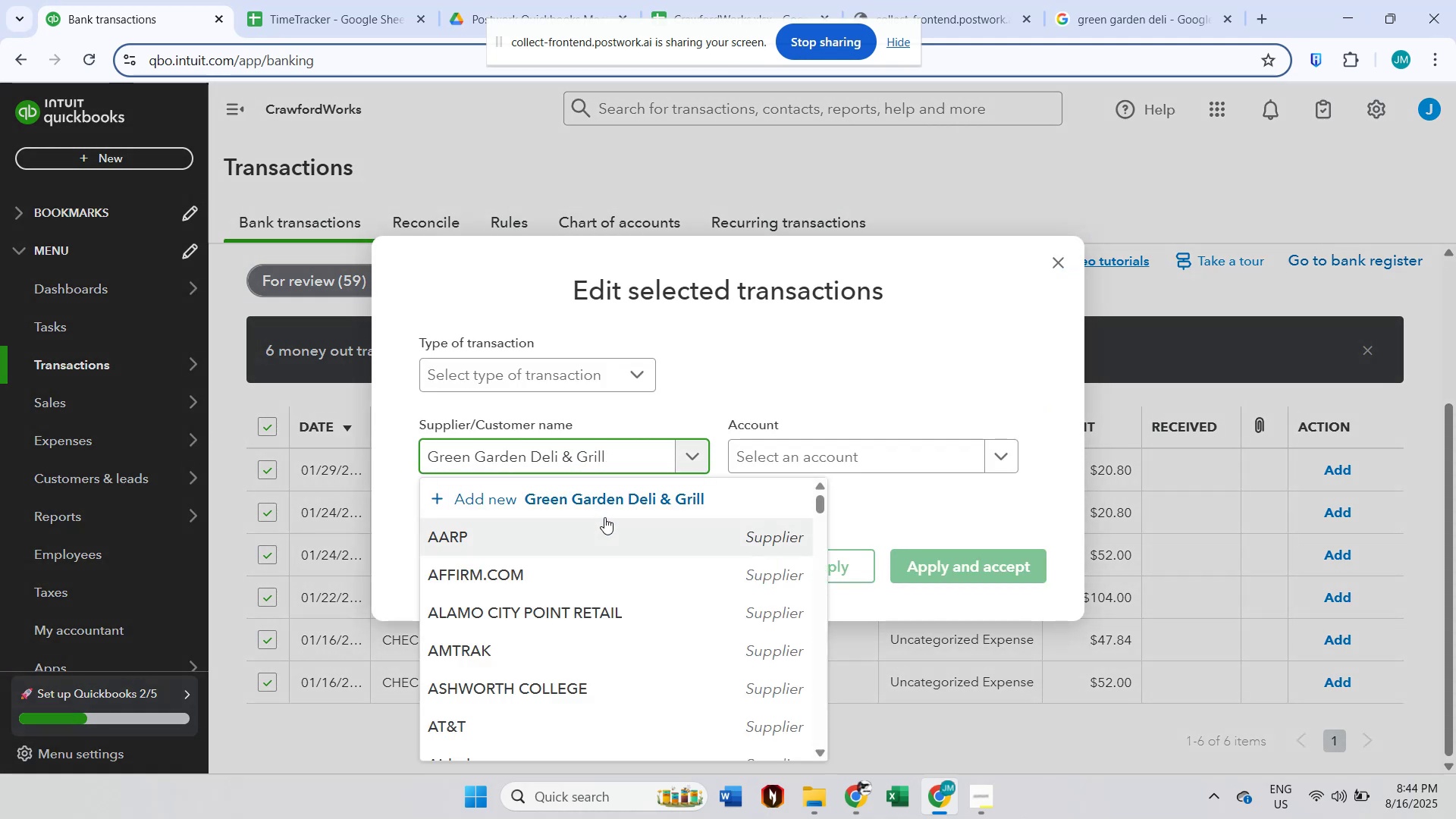 
left_click([632, 507])
 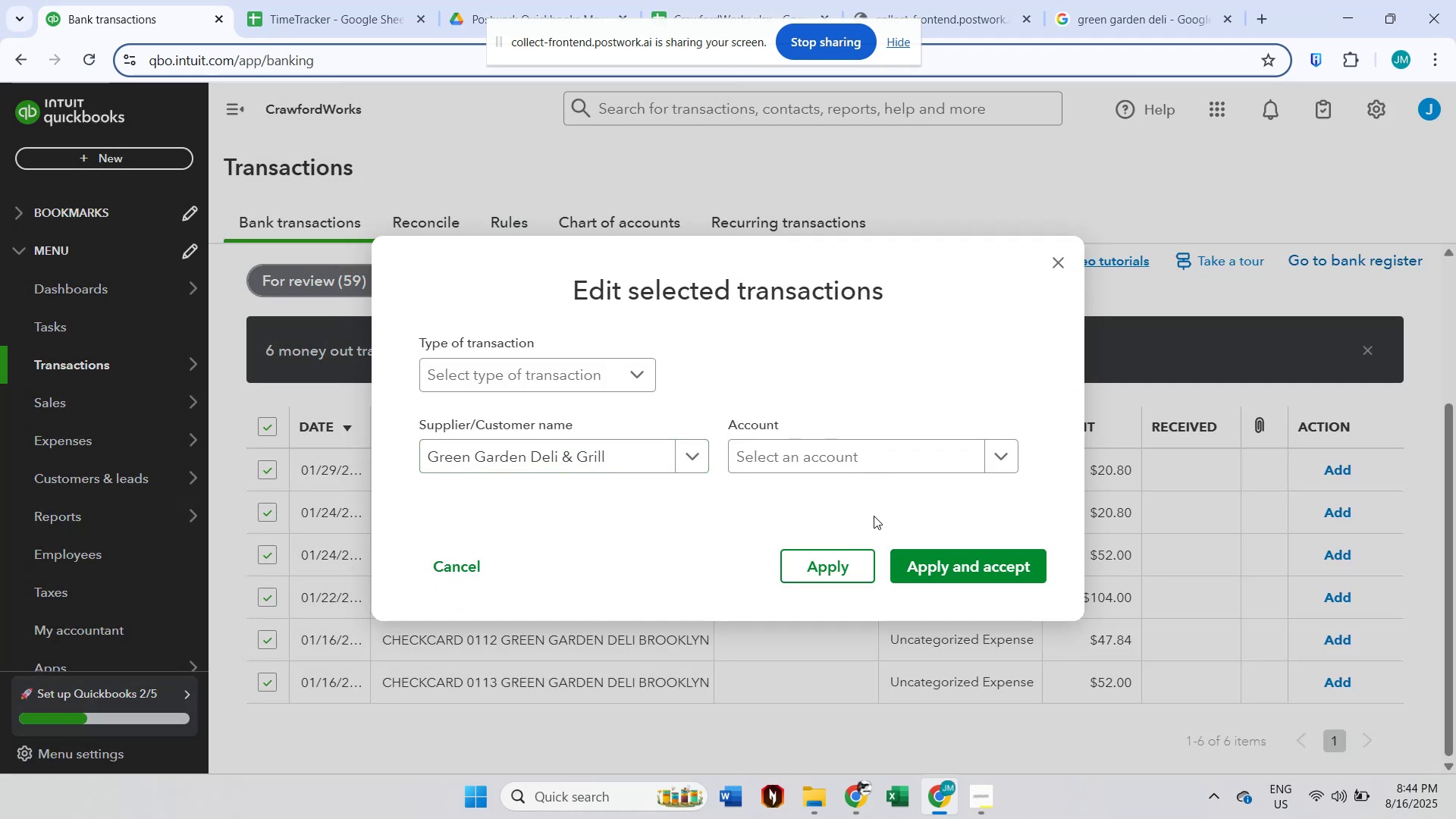 
left_click([839, 466])
 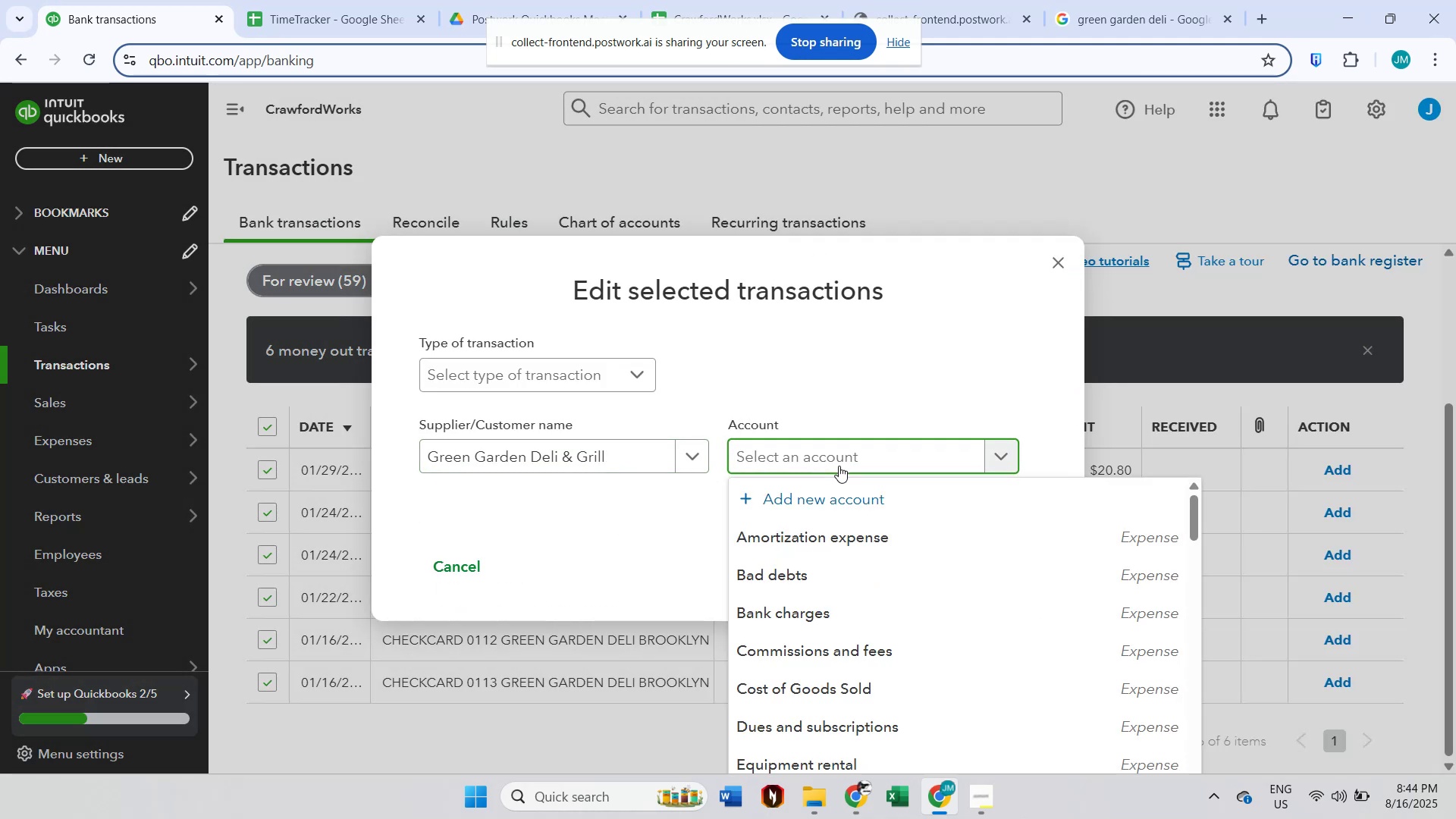 
type(meals)
 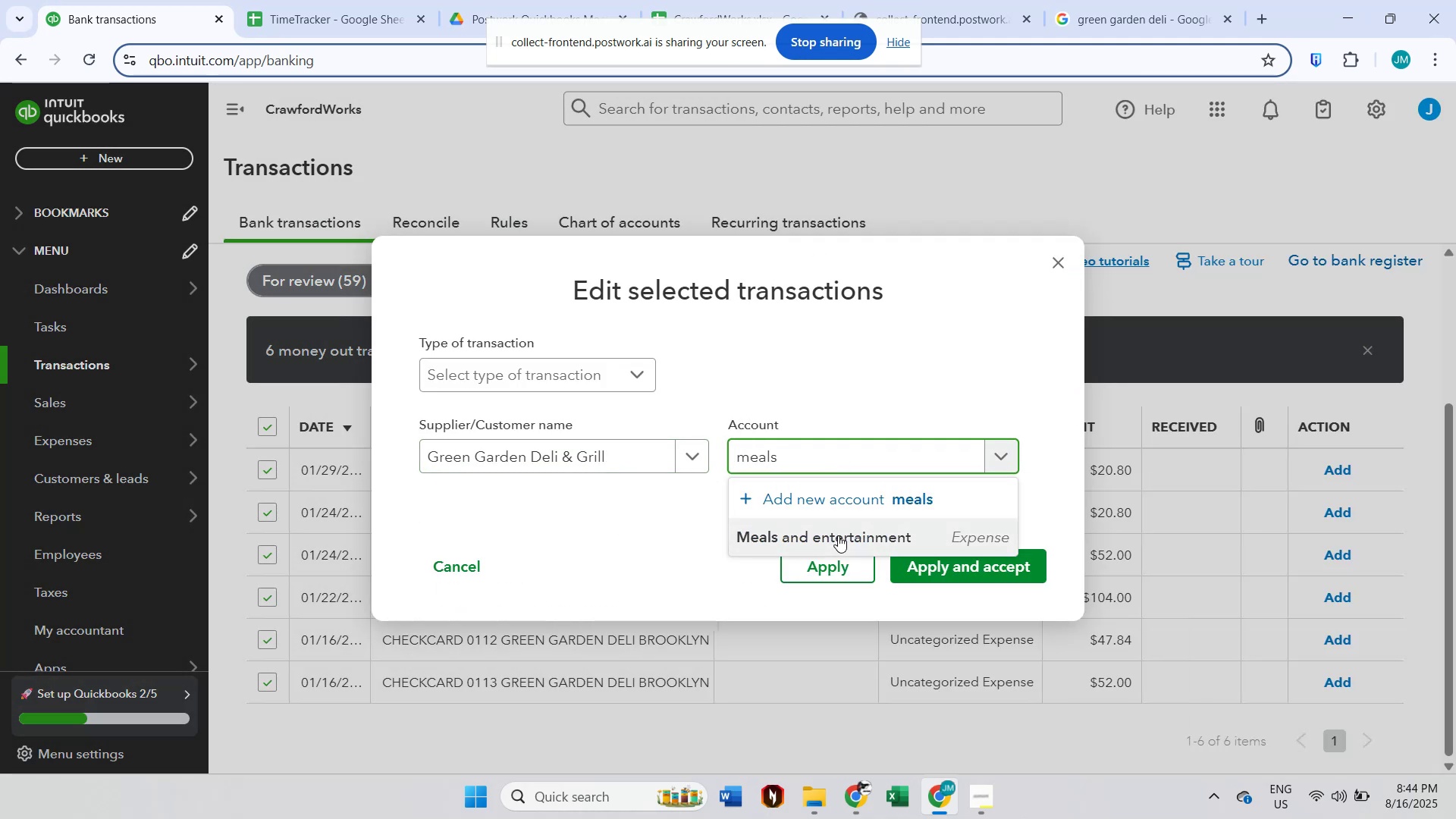 
double_click([941, 561])
 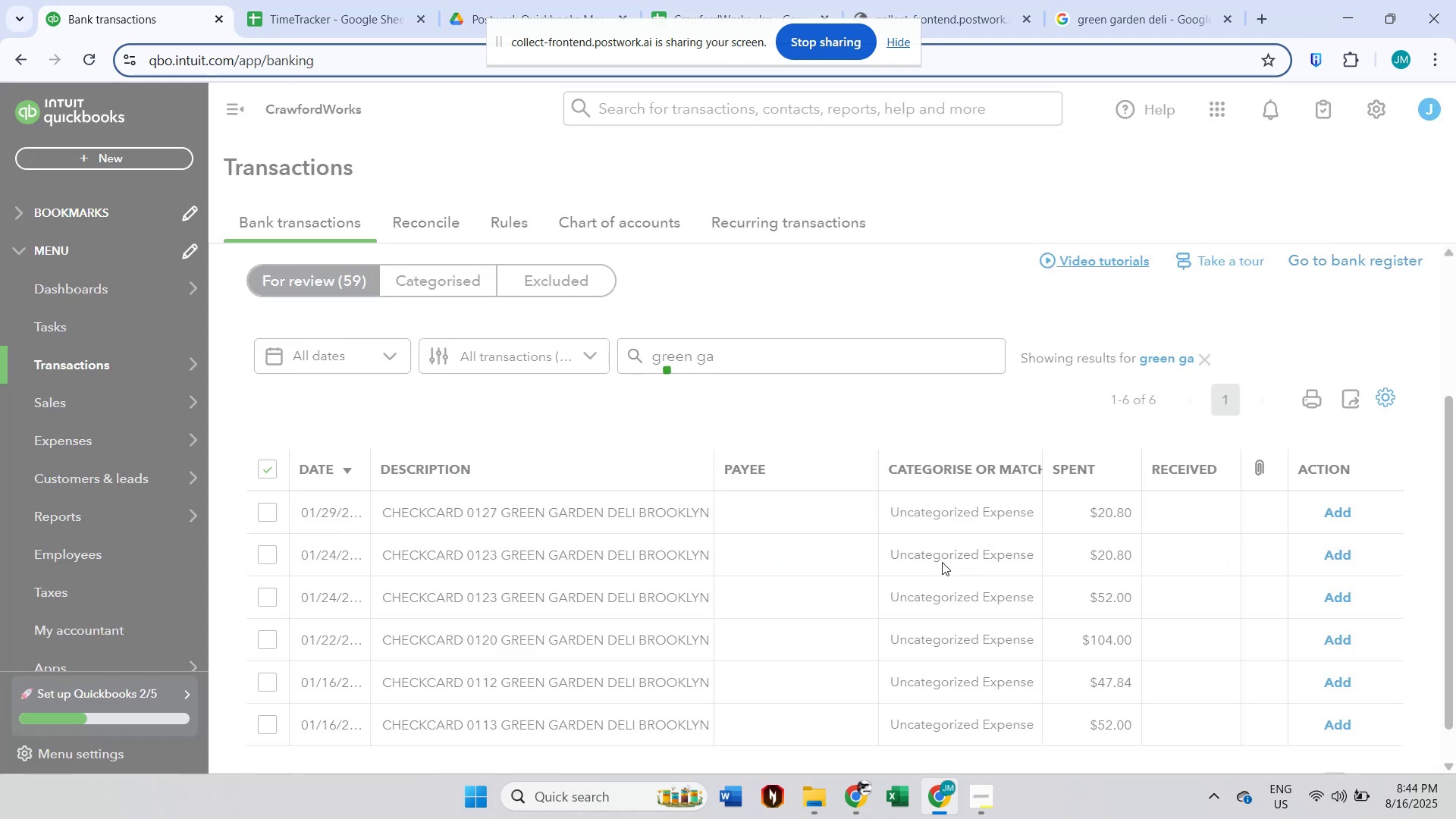 
scroll: coordinate [944, 562], scroll_direction: down, amount: 1.0
 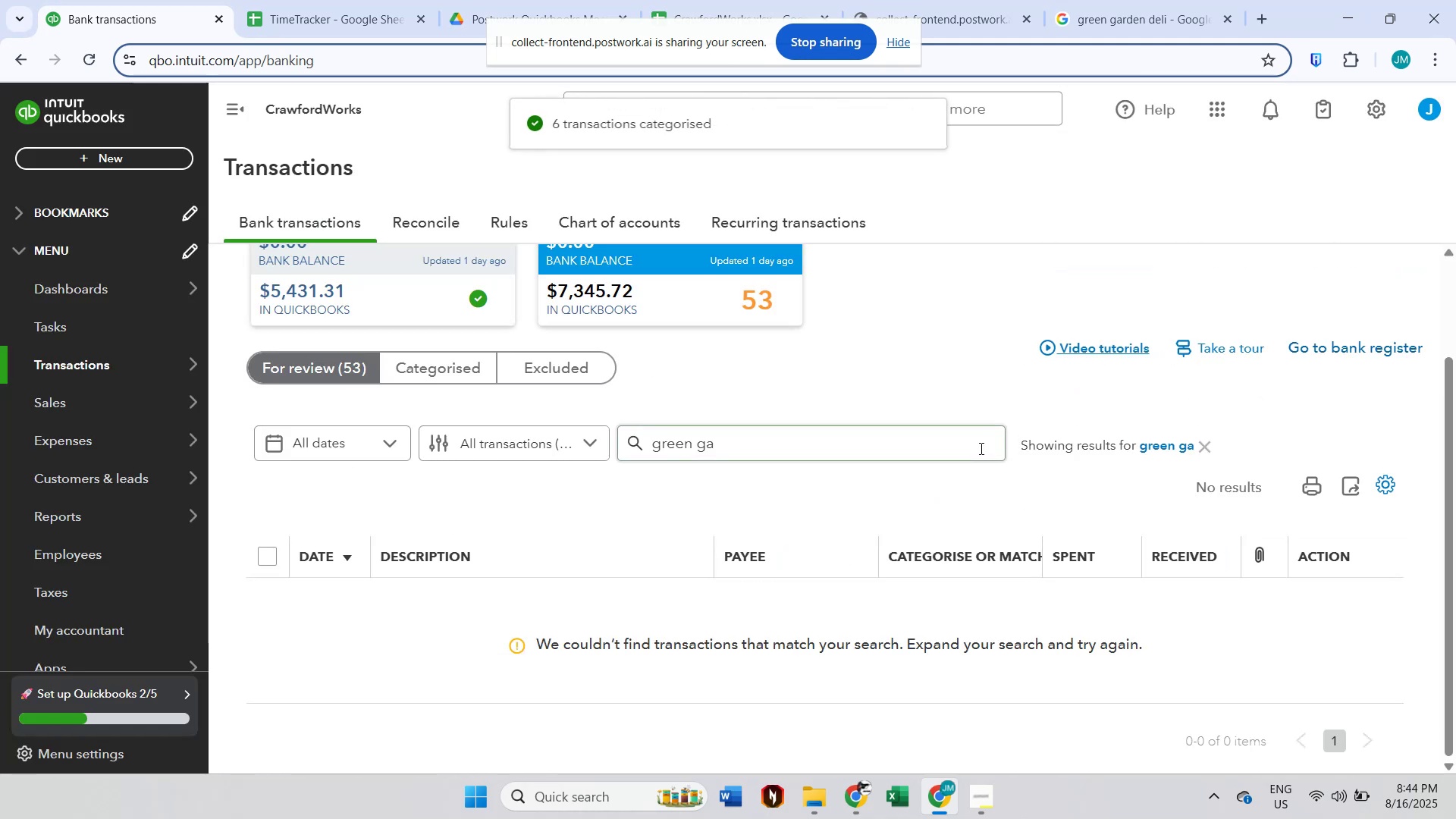 
left_click([1203, 447])
 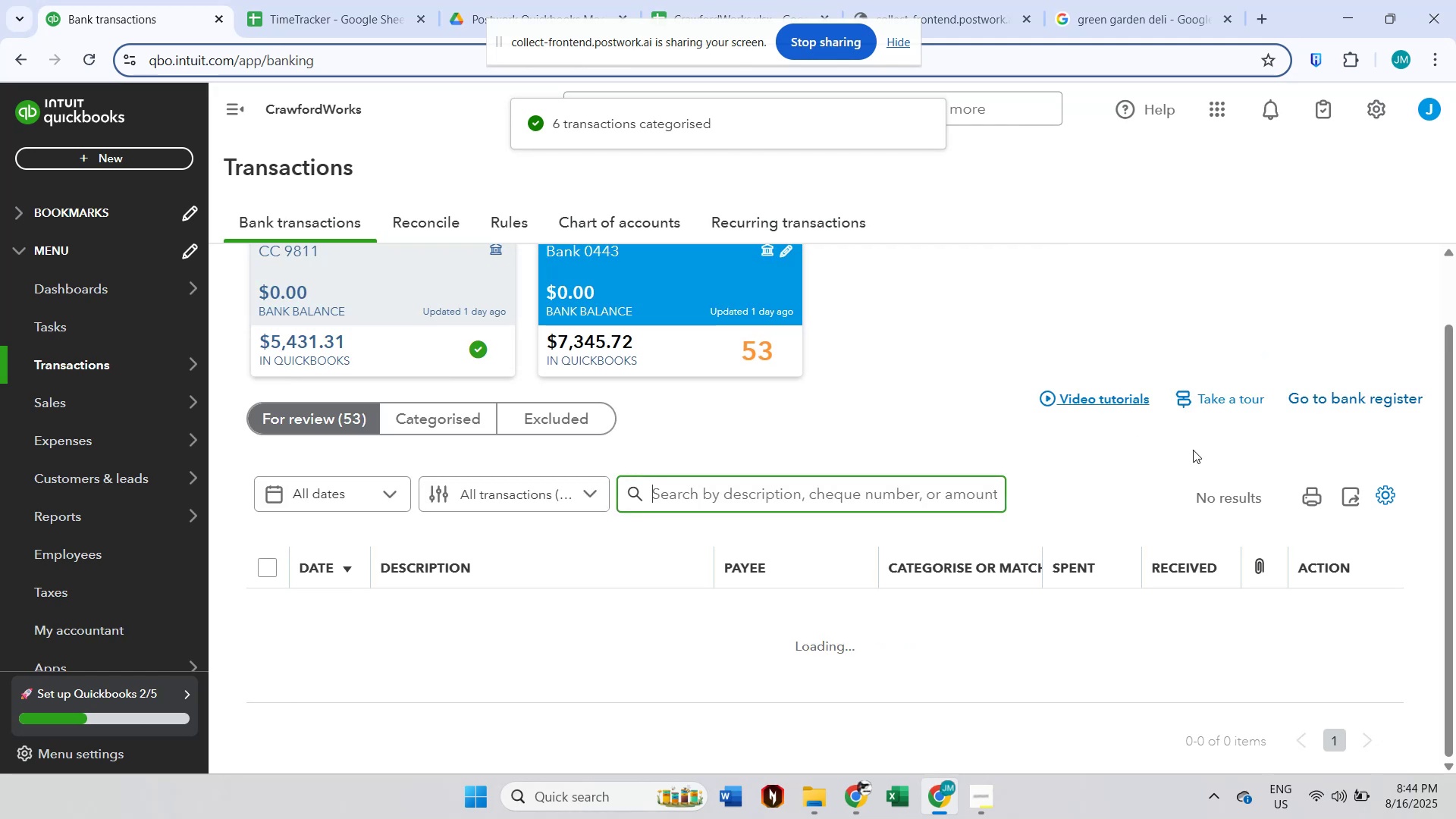 
scroll: coordinate [864, 487], scroll_direction: down, amount: 9.0
 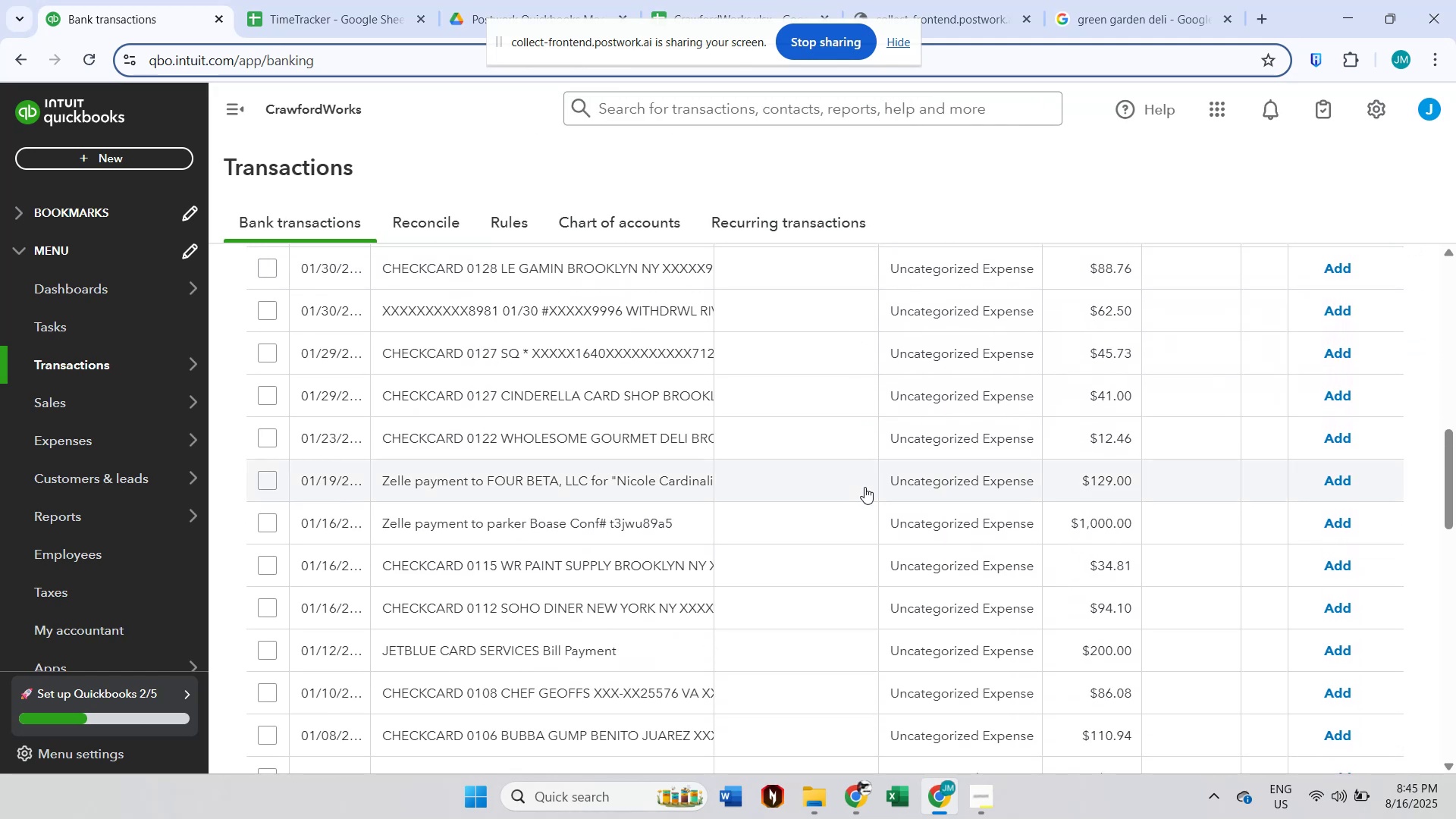 
scroll: coordinate [852, 540], scroll_direction: down, amount: 24.0
 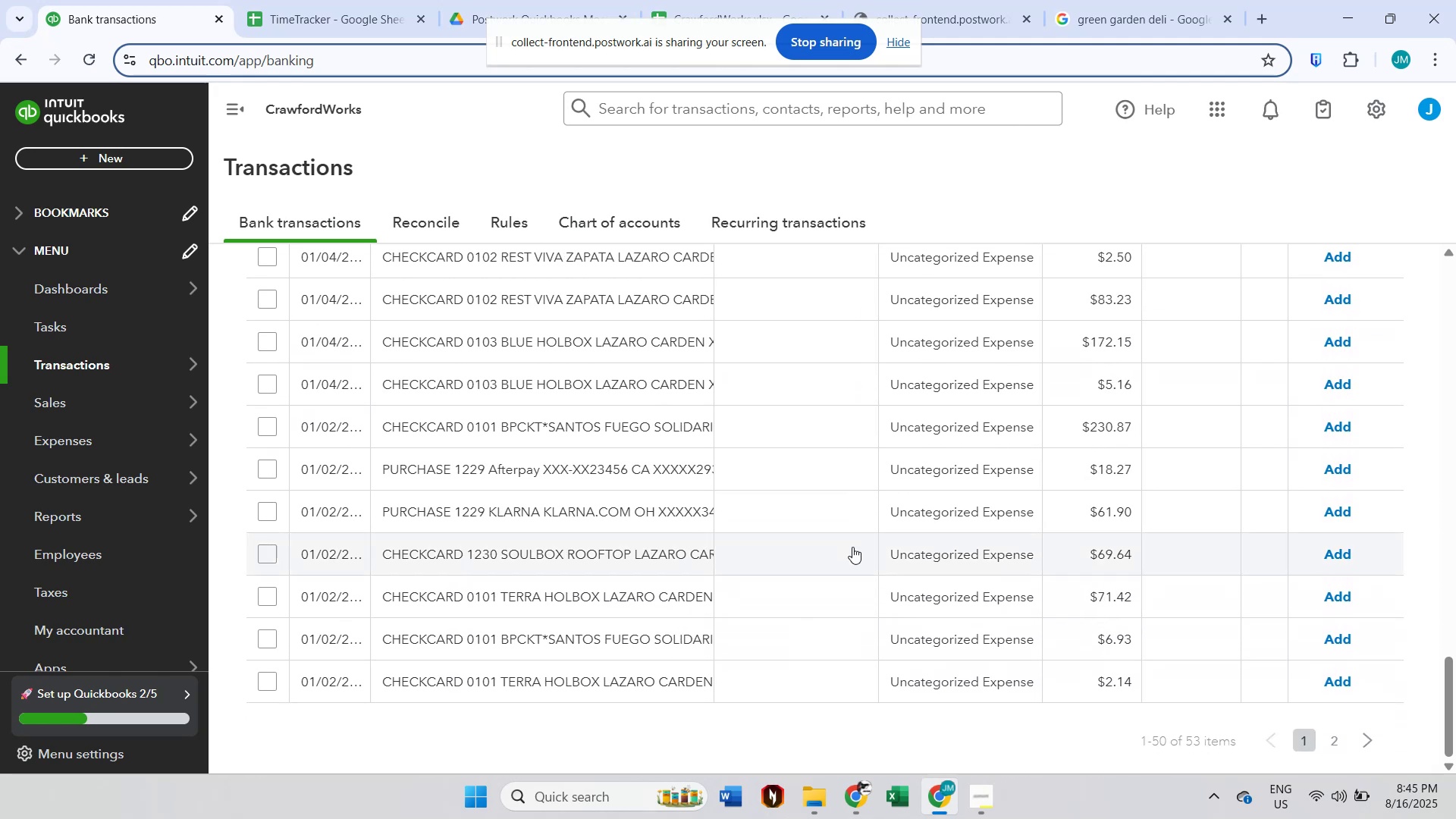 
wait(6.92)
 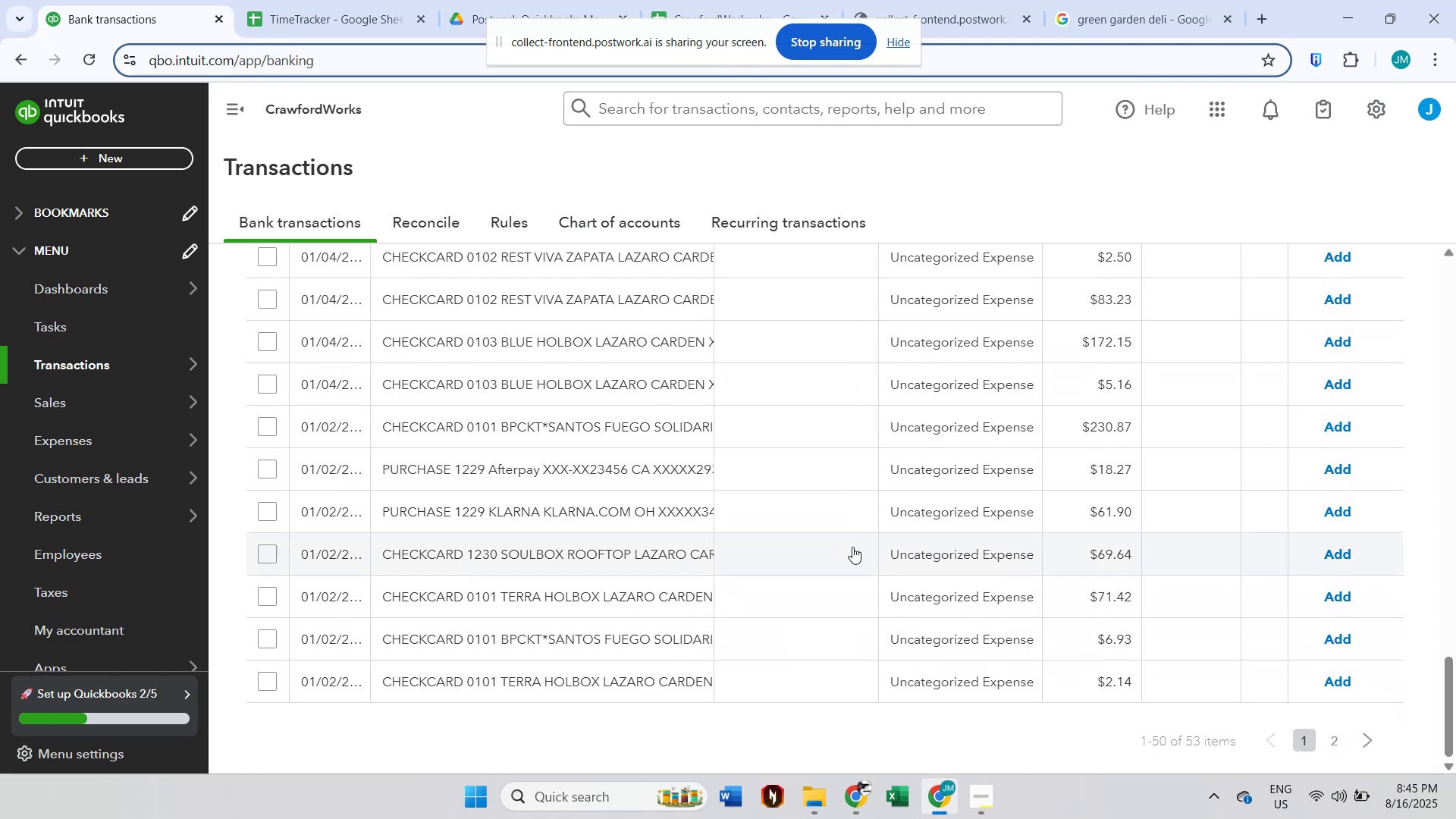 
scroll: coordinate [811, 377], scroll_direction: up, amount: 27.0
 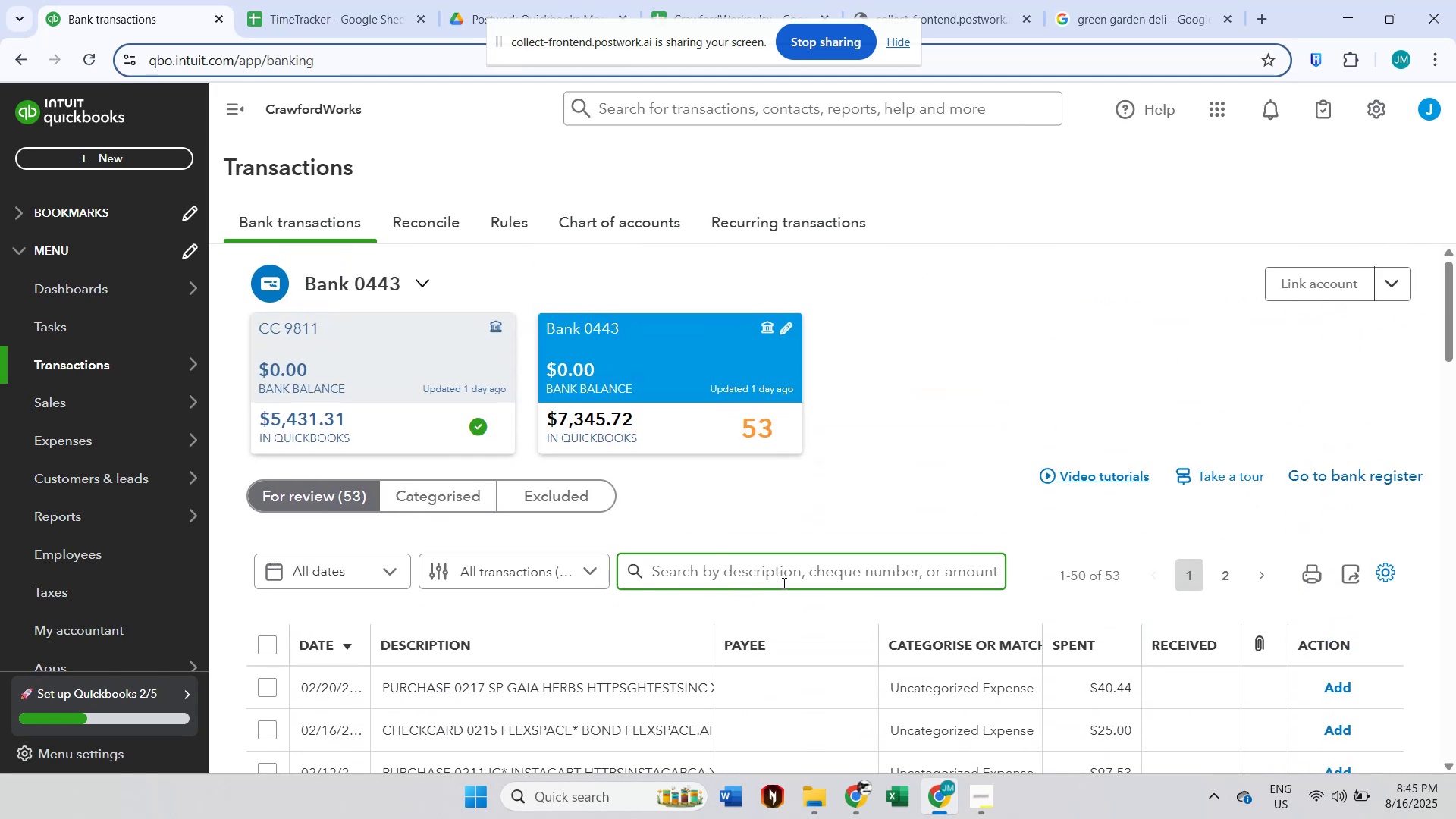 
double_click([799, 579])
 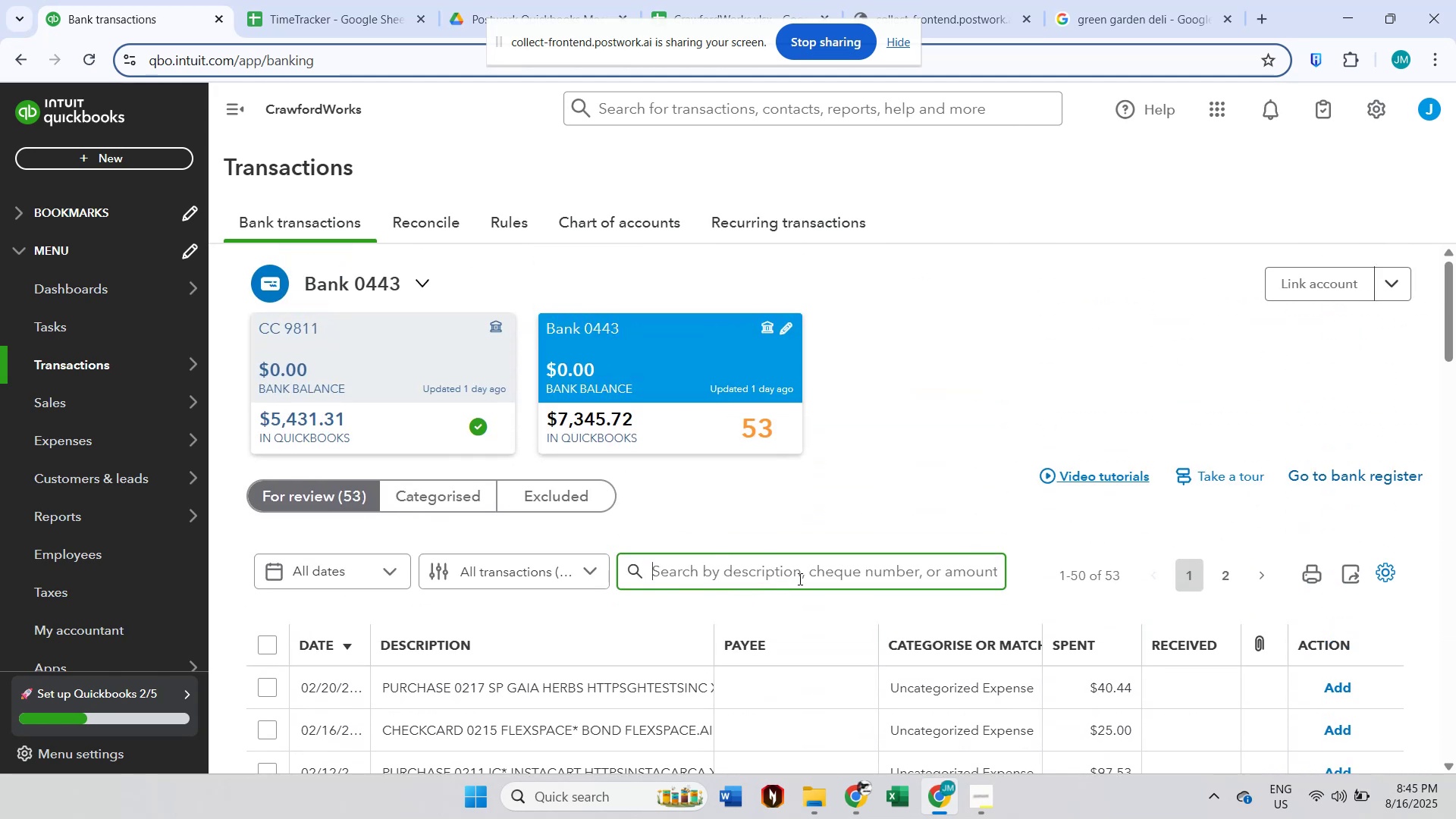 
type(holbx)
 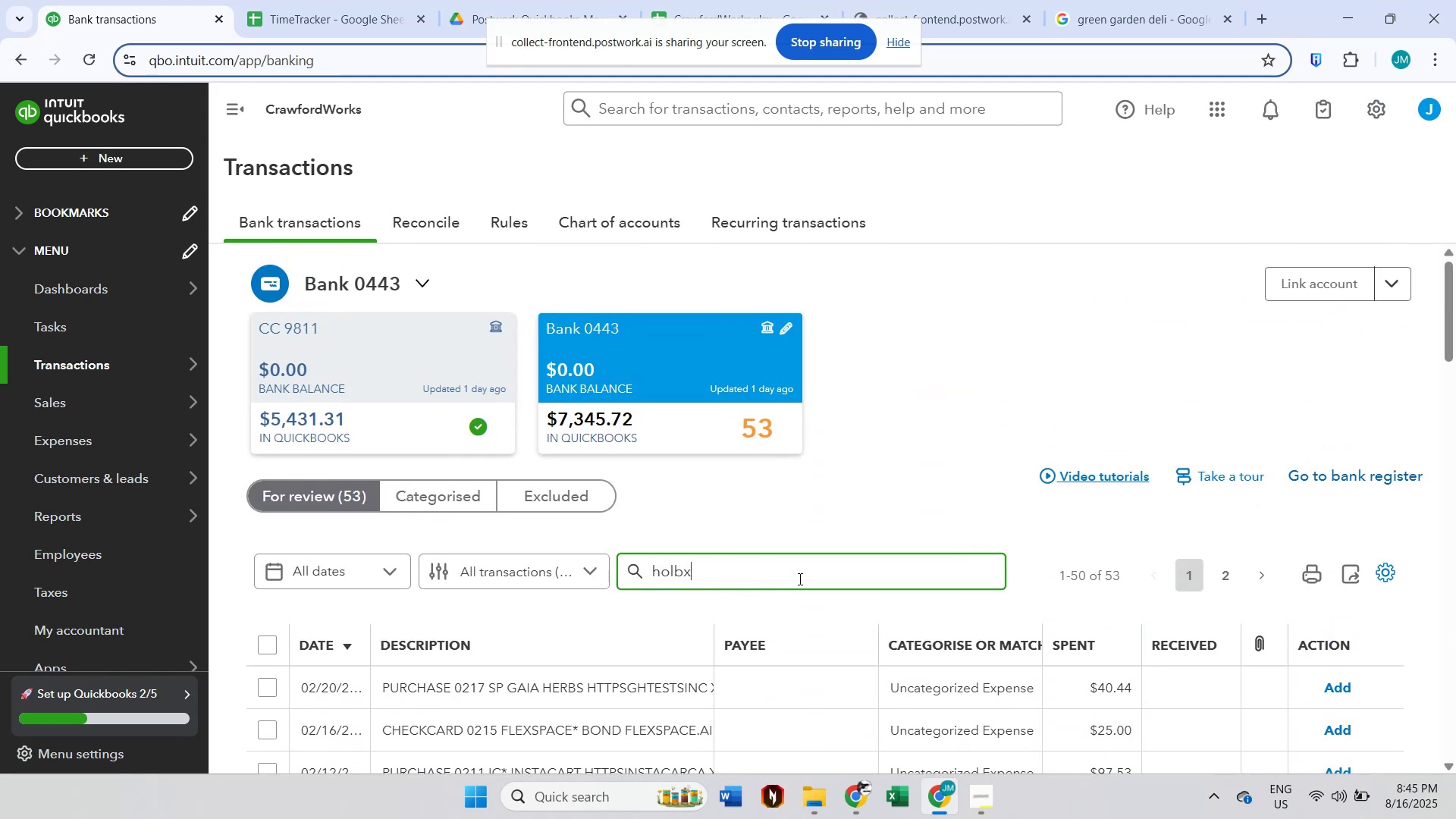 
key(Enter)
 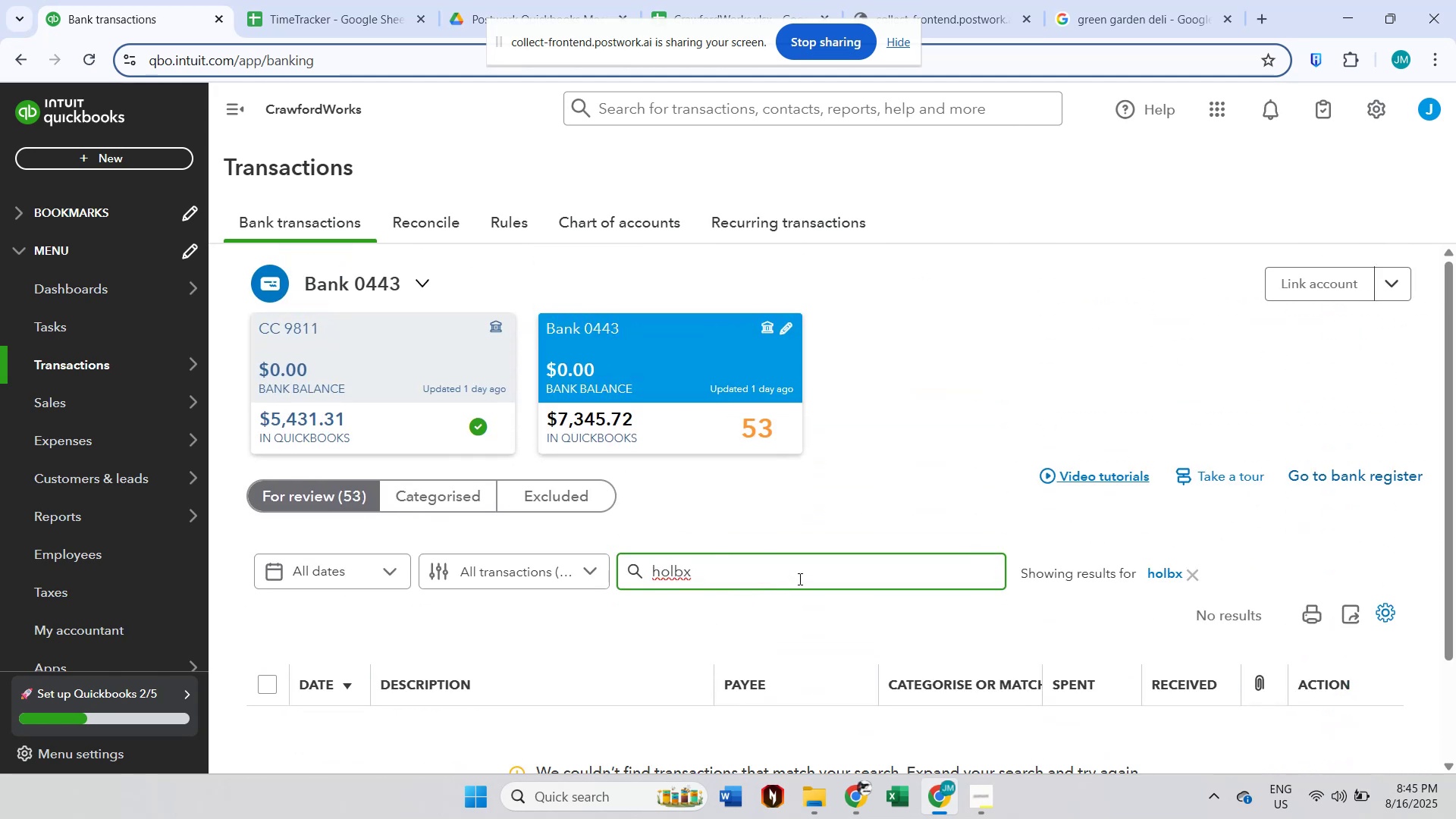 
key(Backspace)
 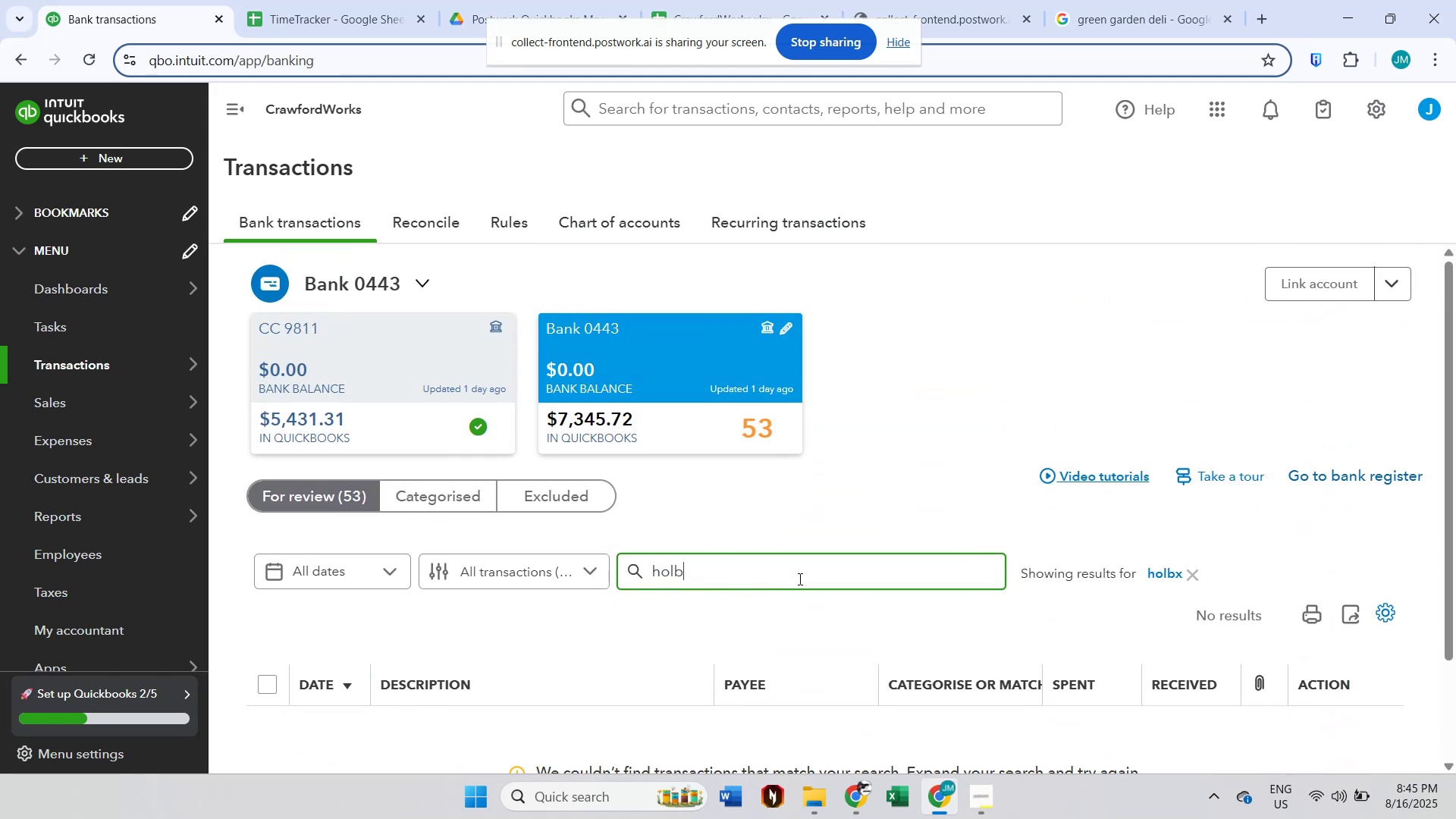 
key(Enter)
 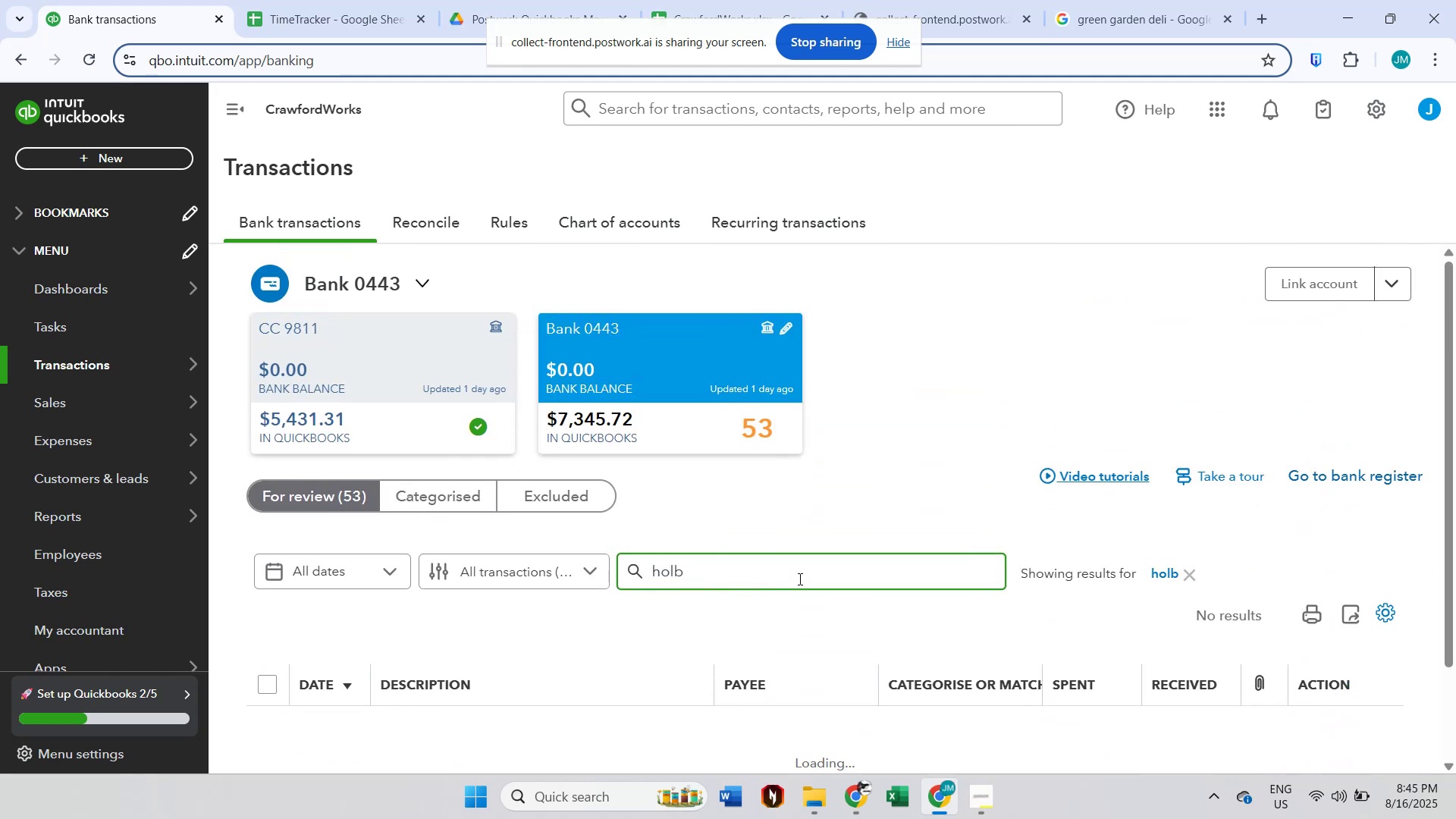 
scroll: coordinate [799, 579], scroll_direction: down, amount: 4.0
 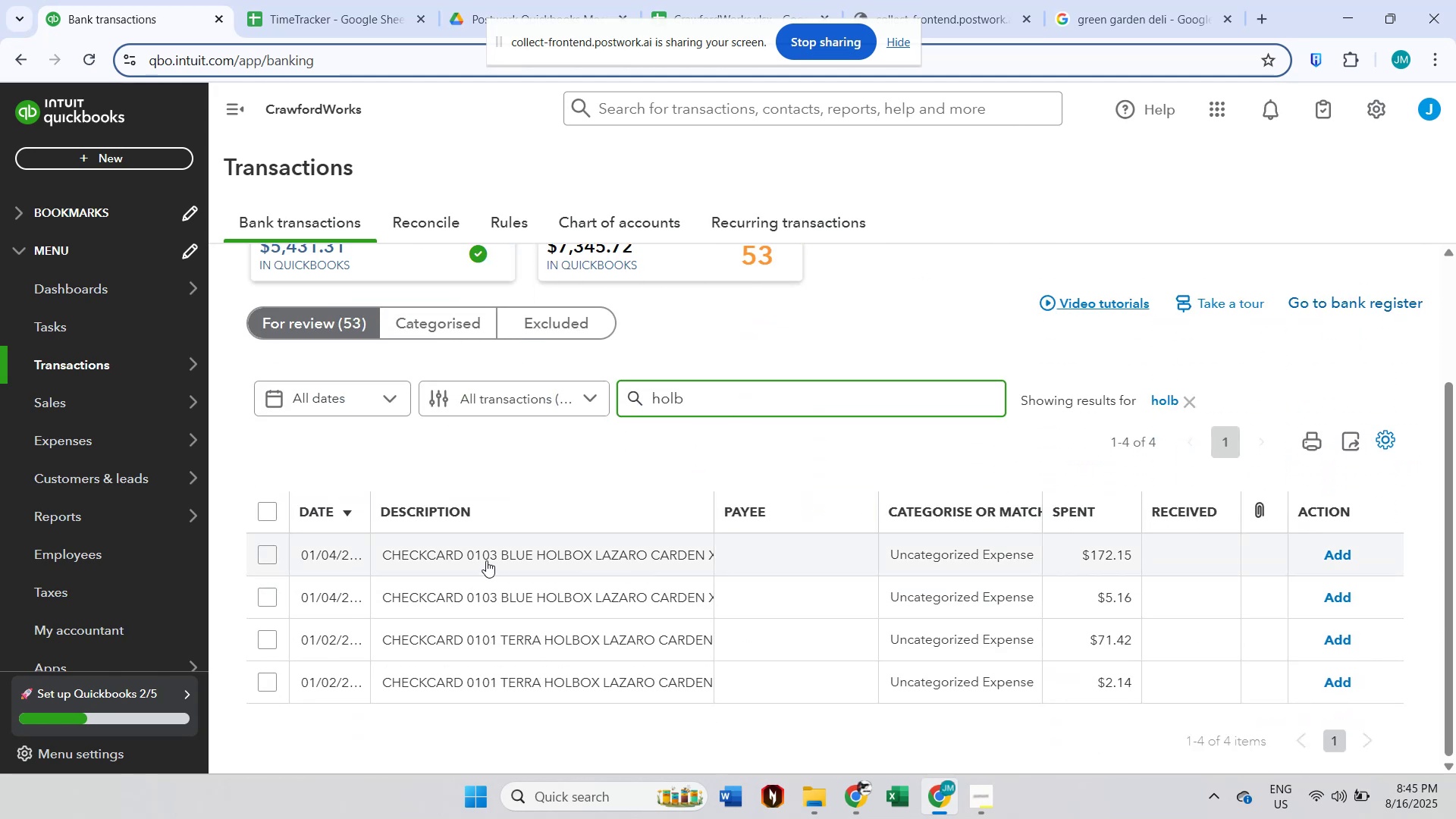 
left_click([486, 560])
 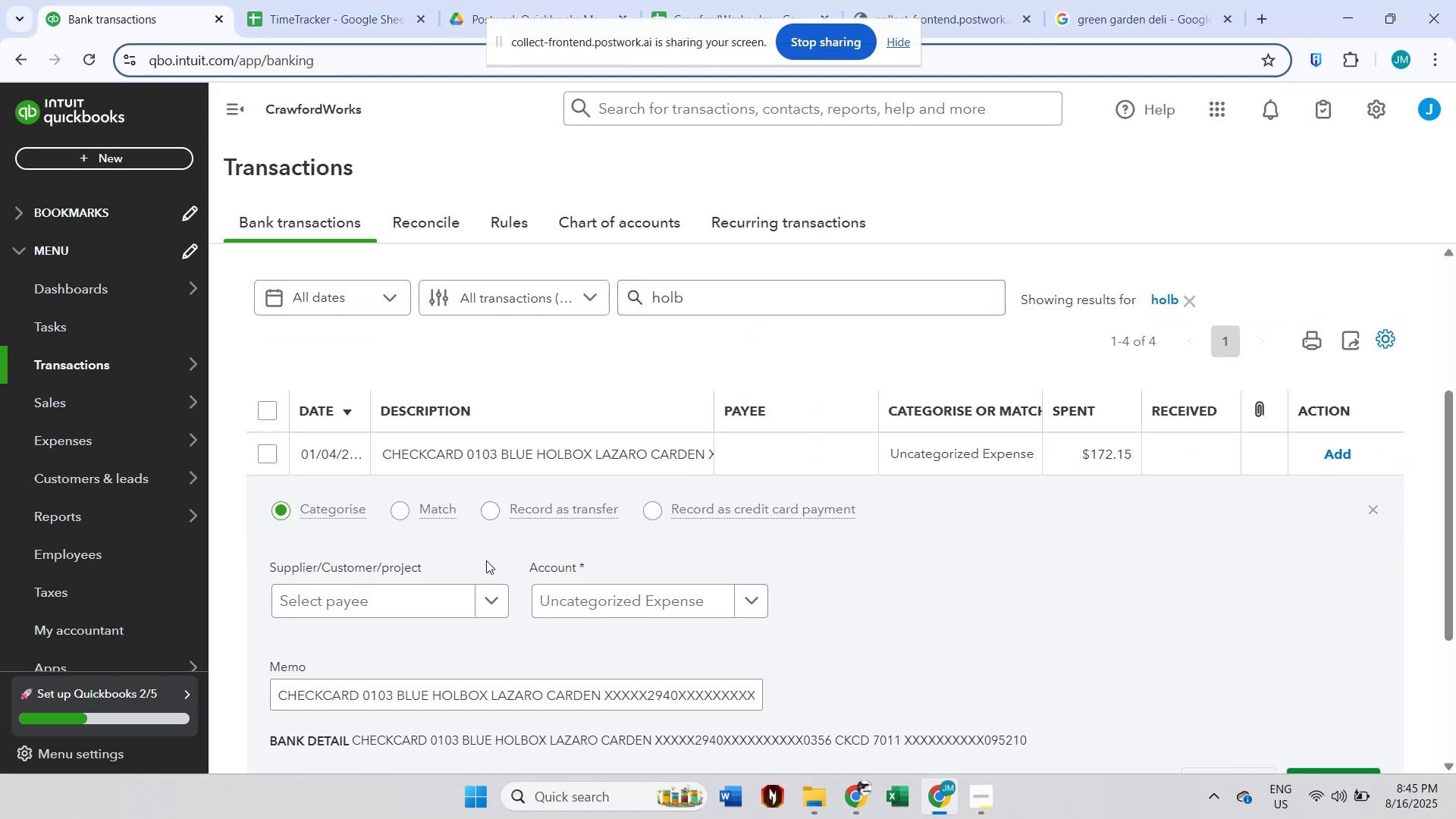 
scroll: coordinate [504, 560], scroll_direction: down, amount: 2.0
 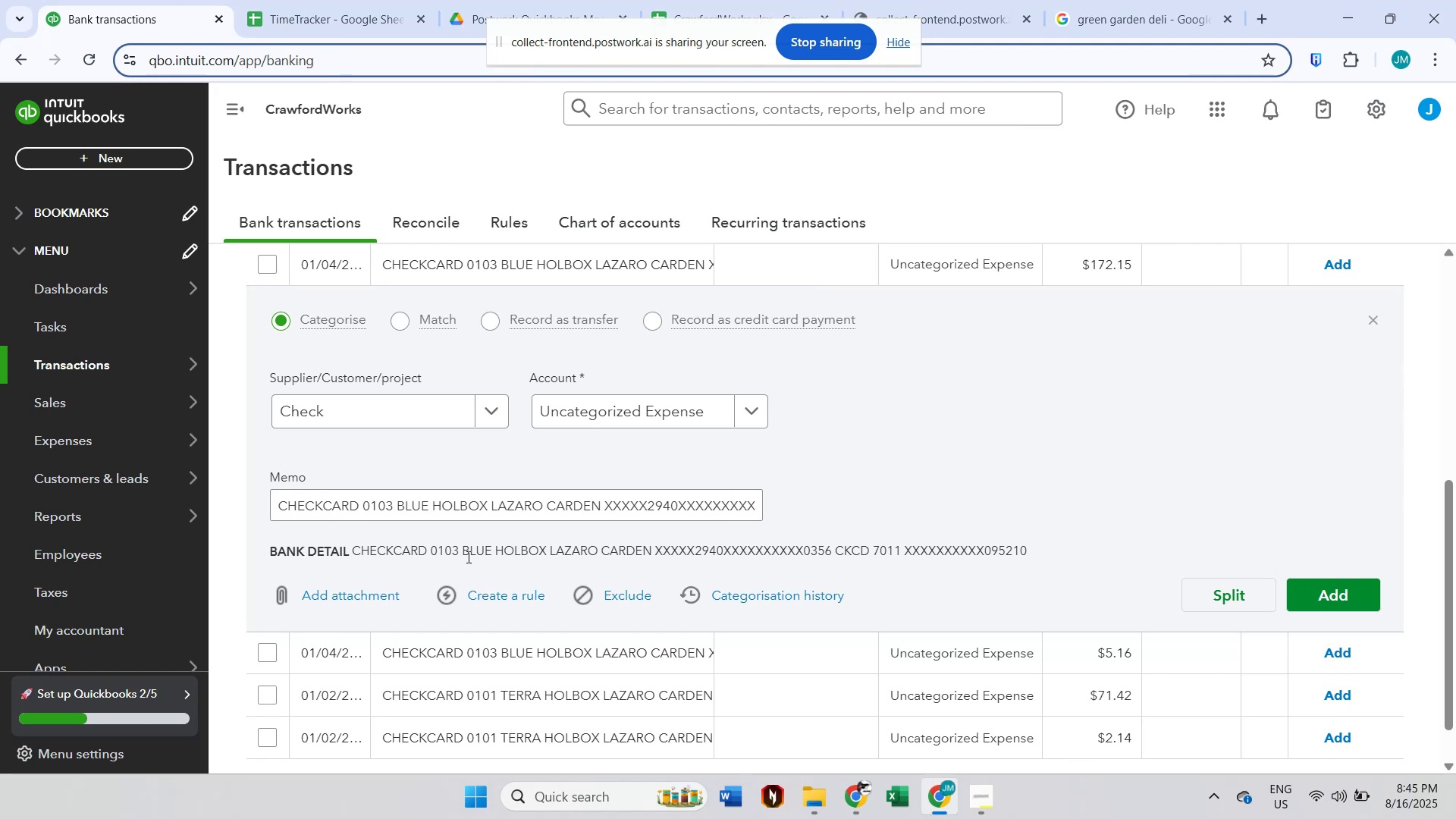 
left_click_drag(start_coordinate=[464, 552], to_coordinate=[648, 549])
 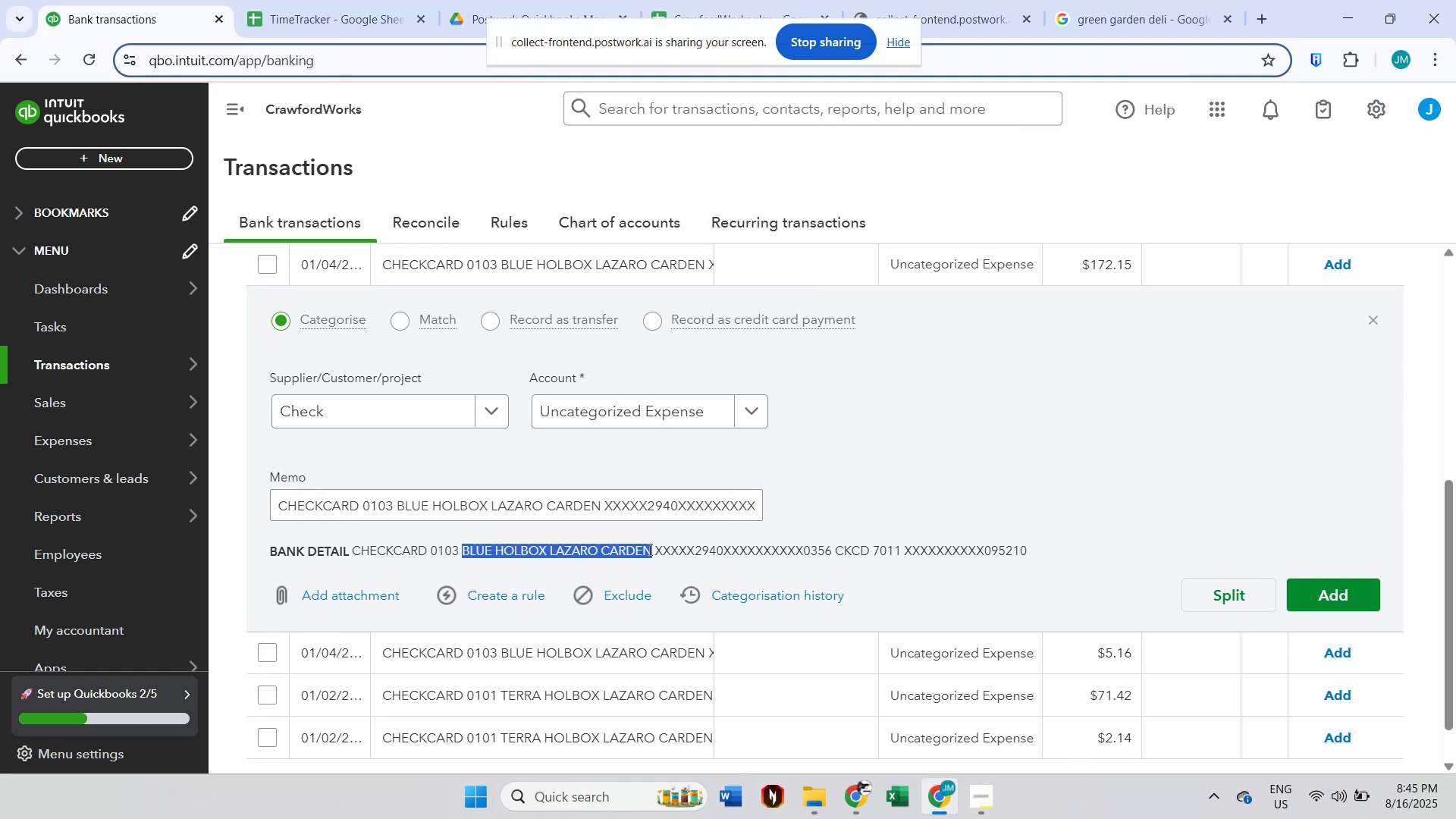 
key(Control+ControlLeft)
 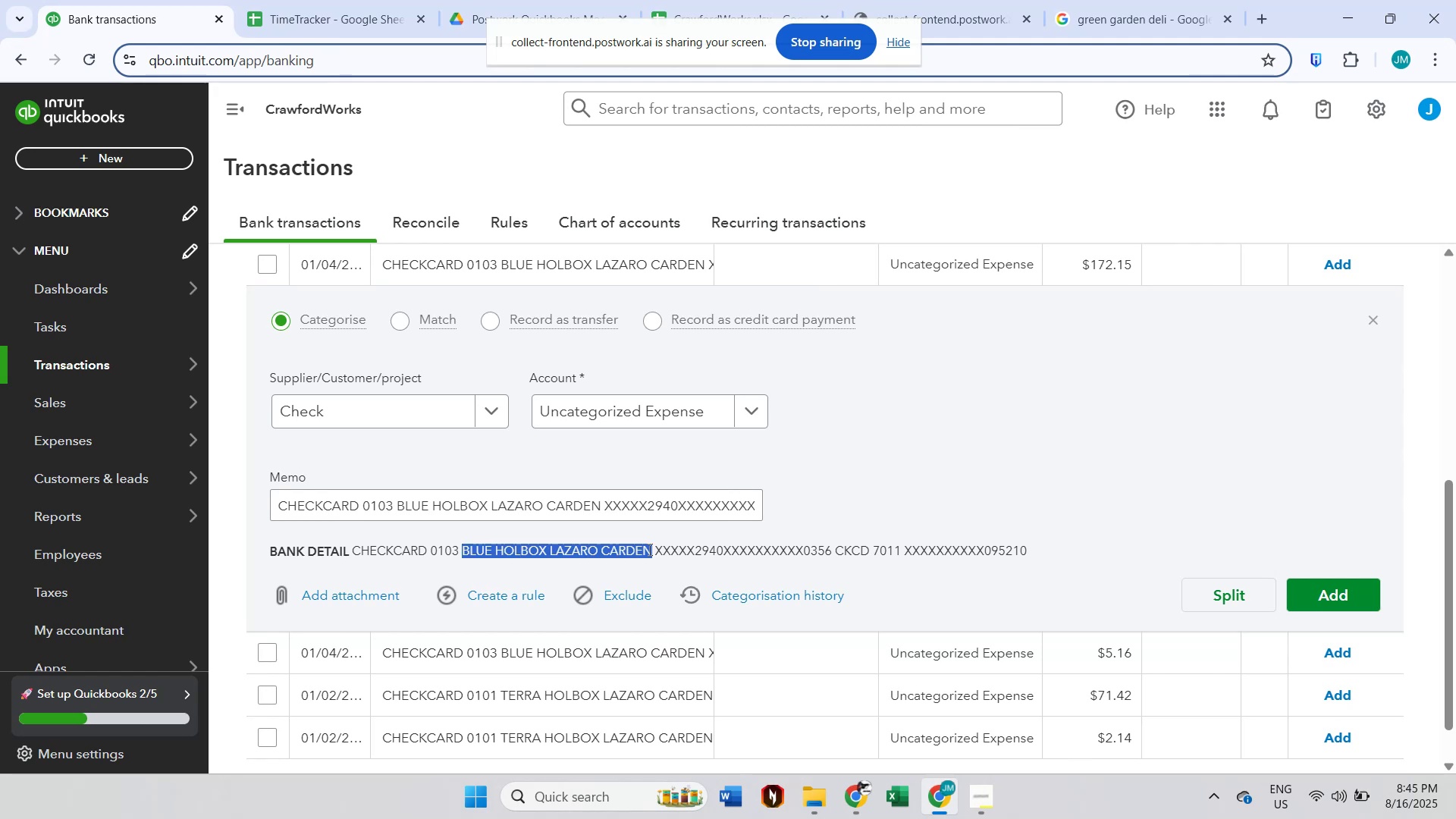 
key(Control+C)
 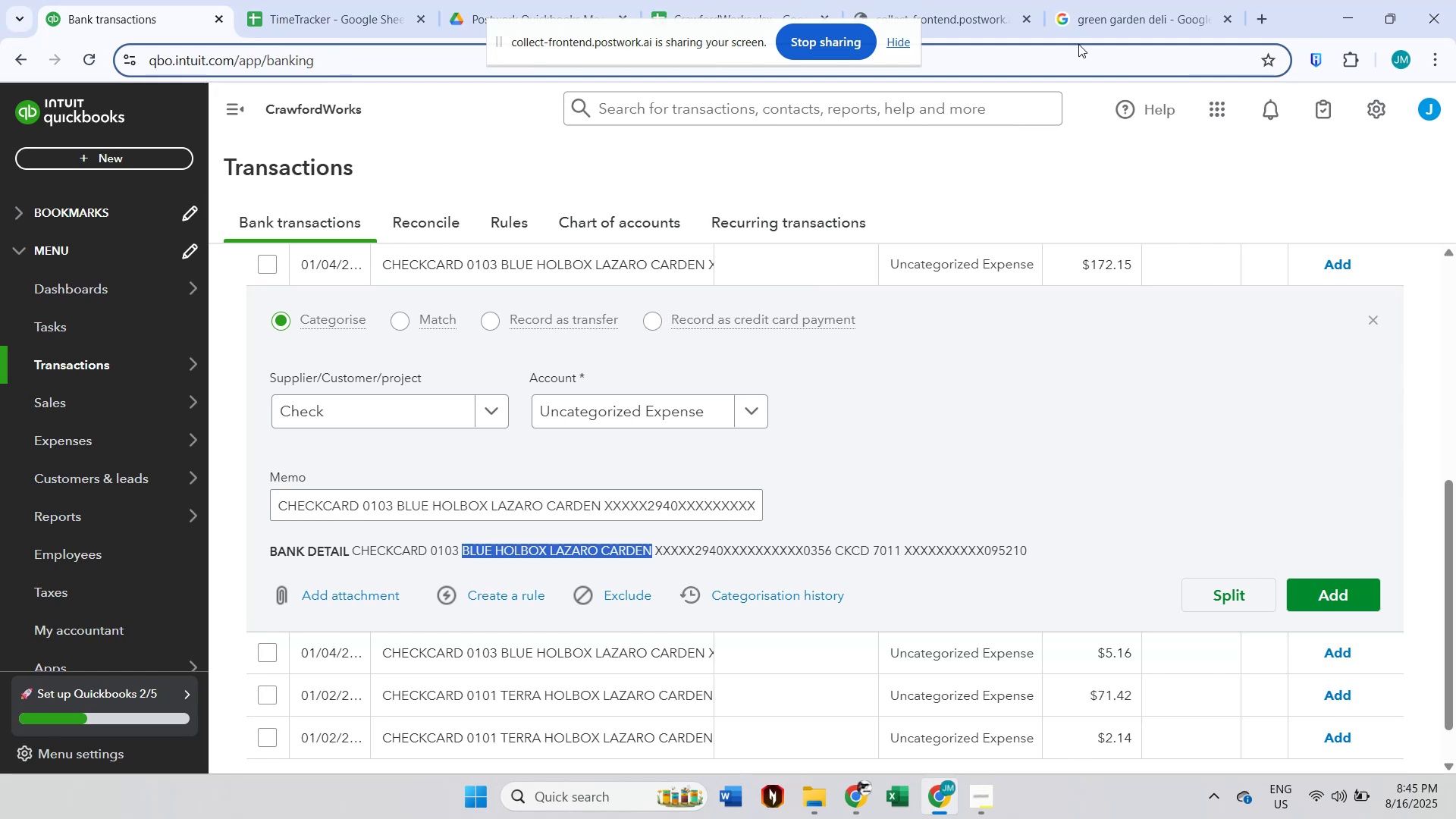 
left_click([1081, 14])
 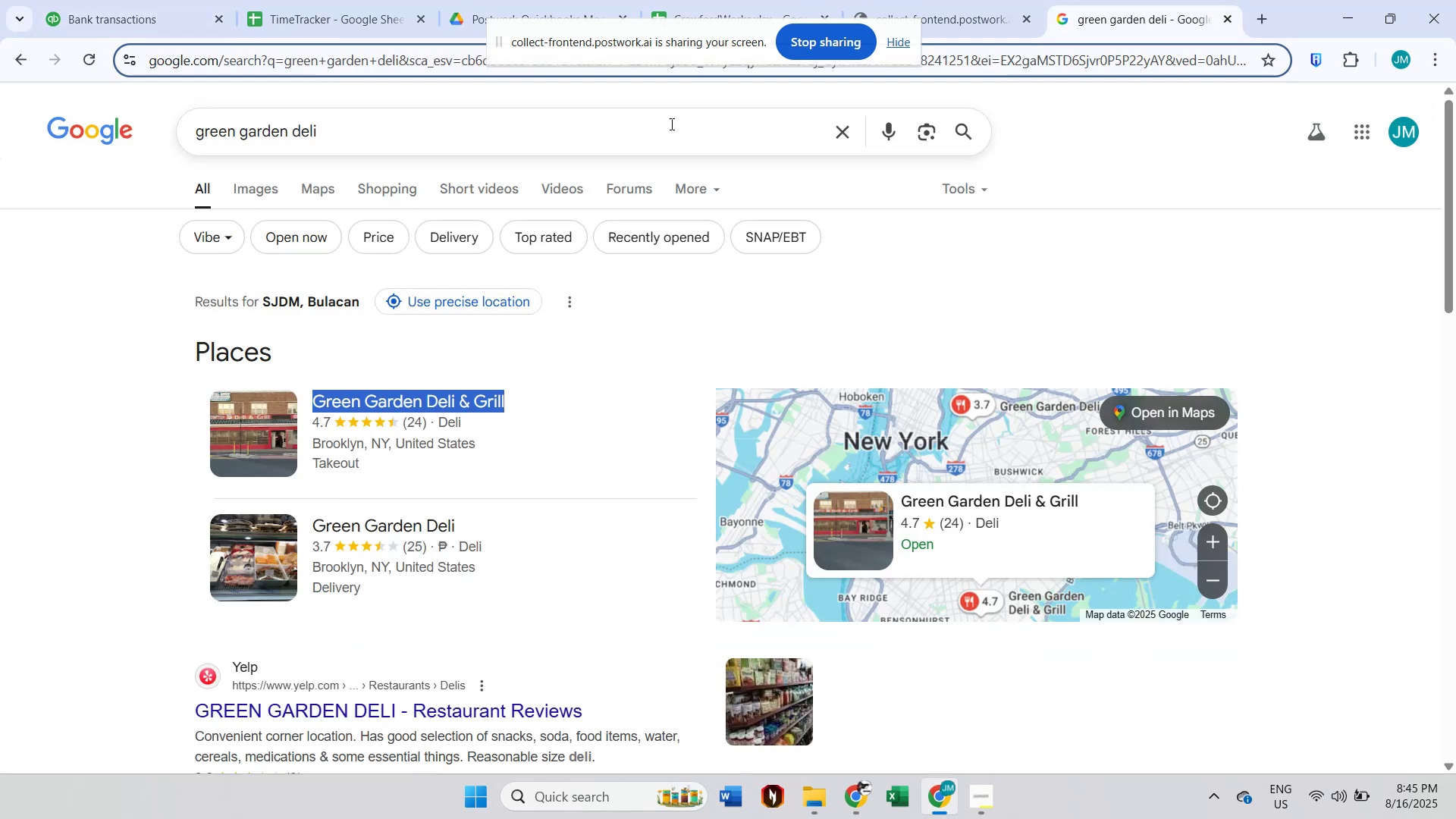 
left_click([638, 124])
 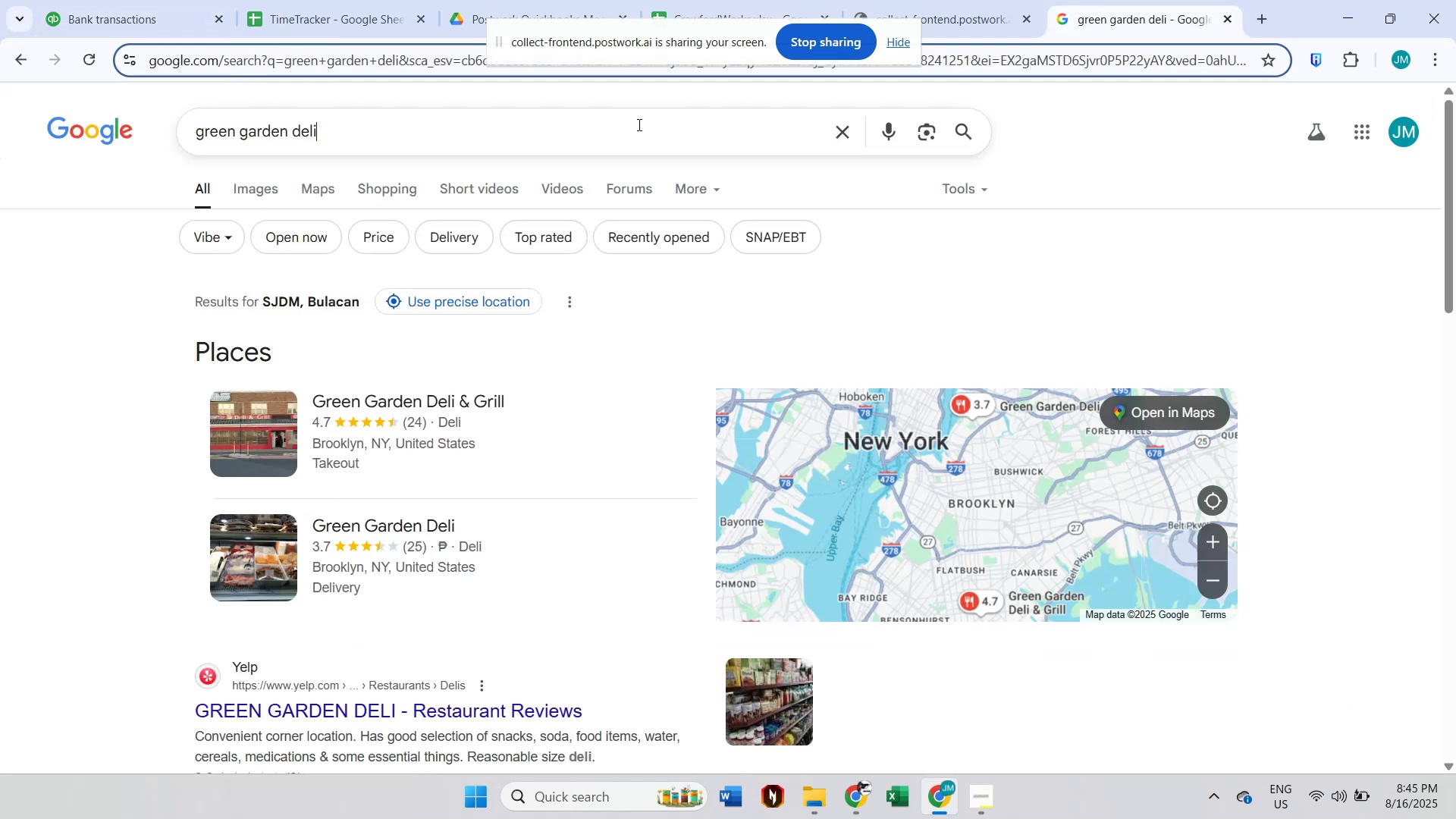 
key(Control+A)
 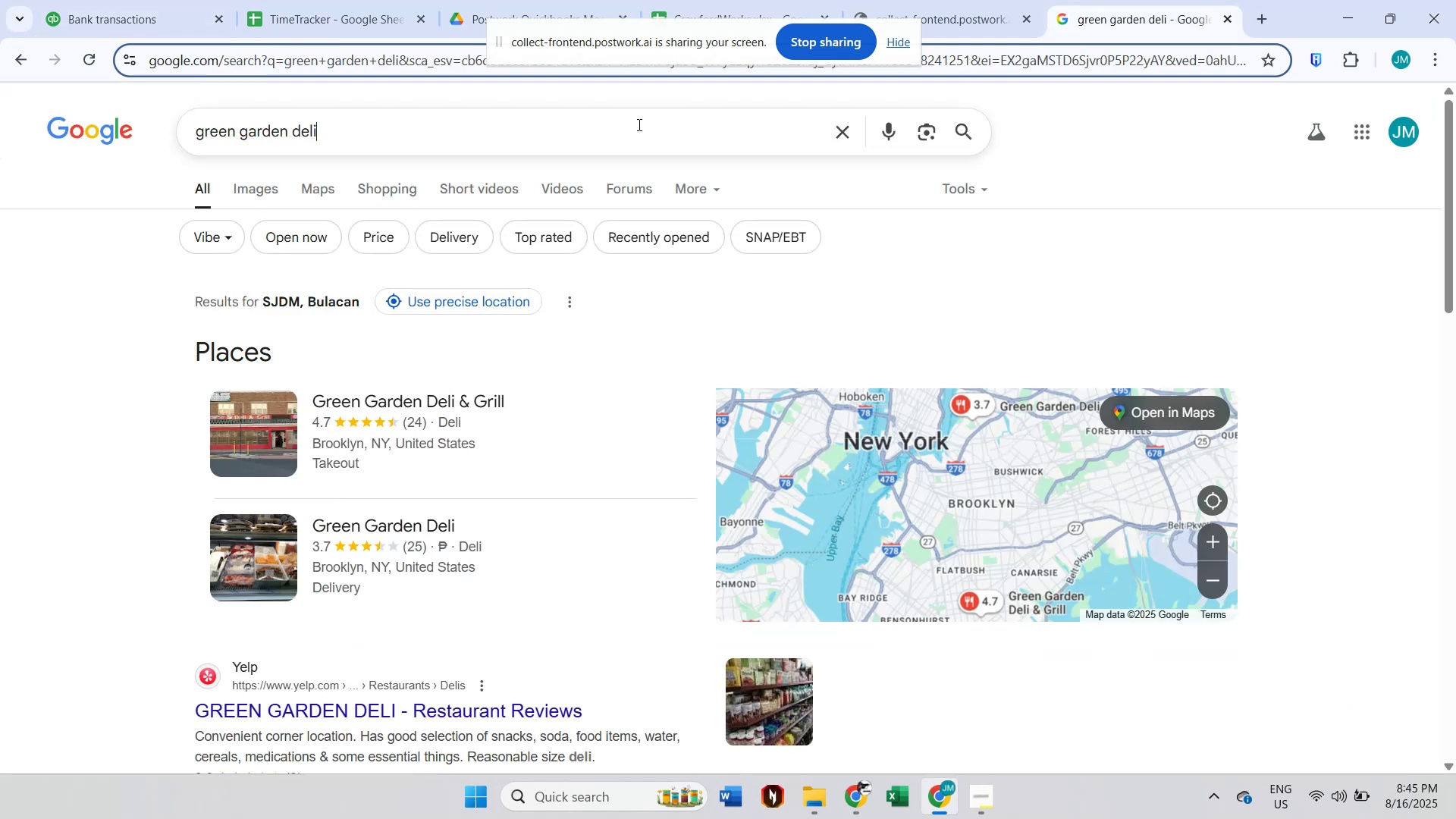 
key(Control+S)
 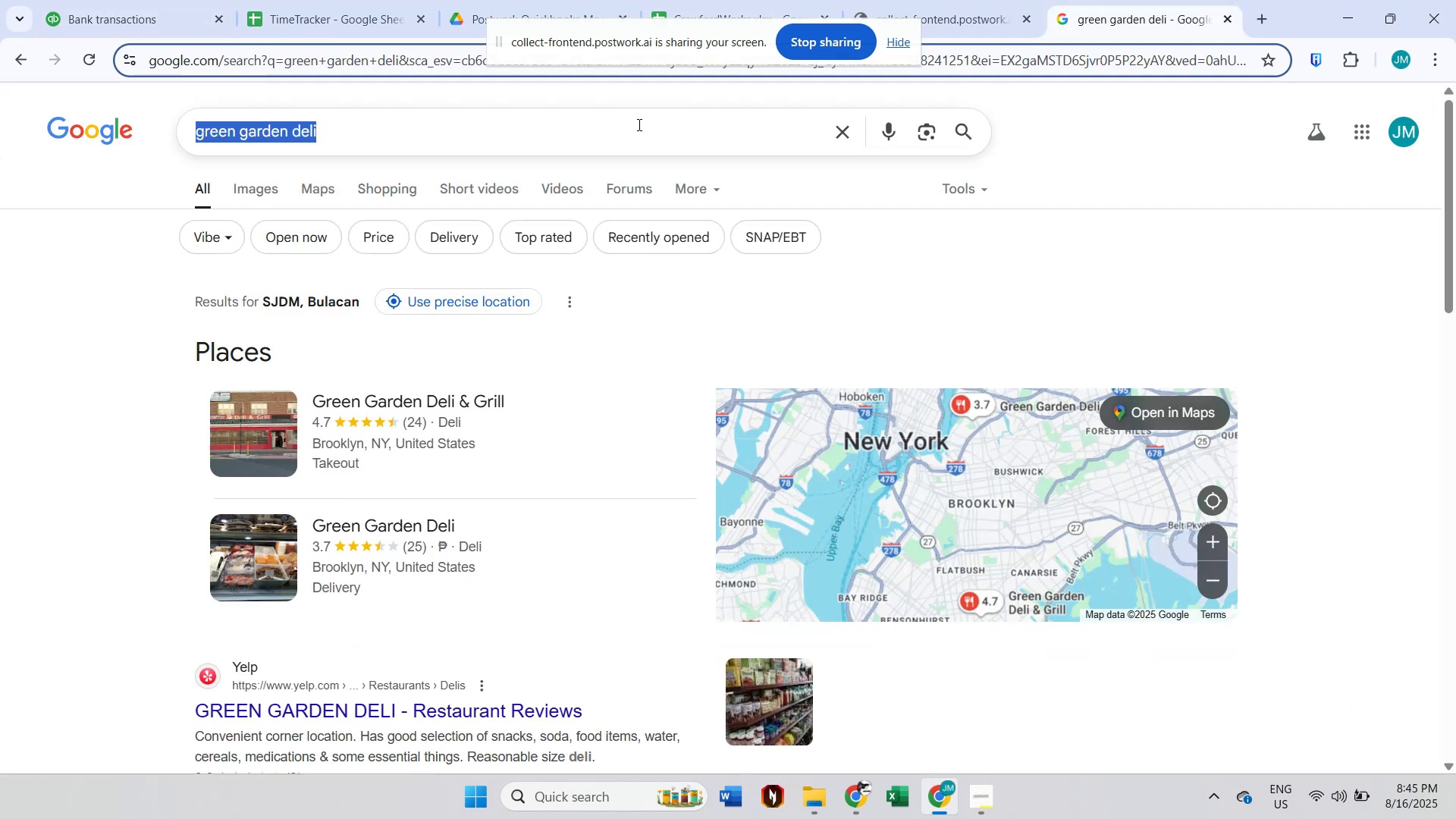 
key(Control+V)
 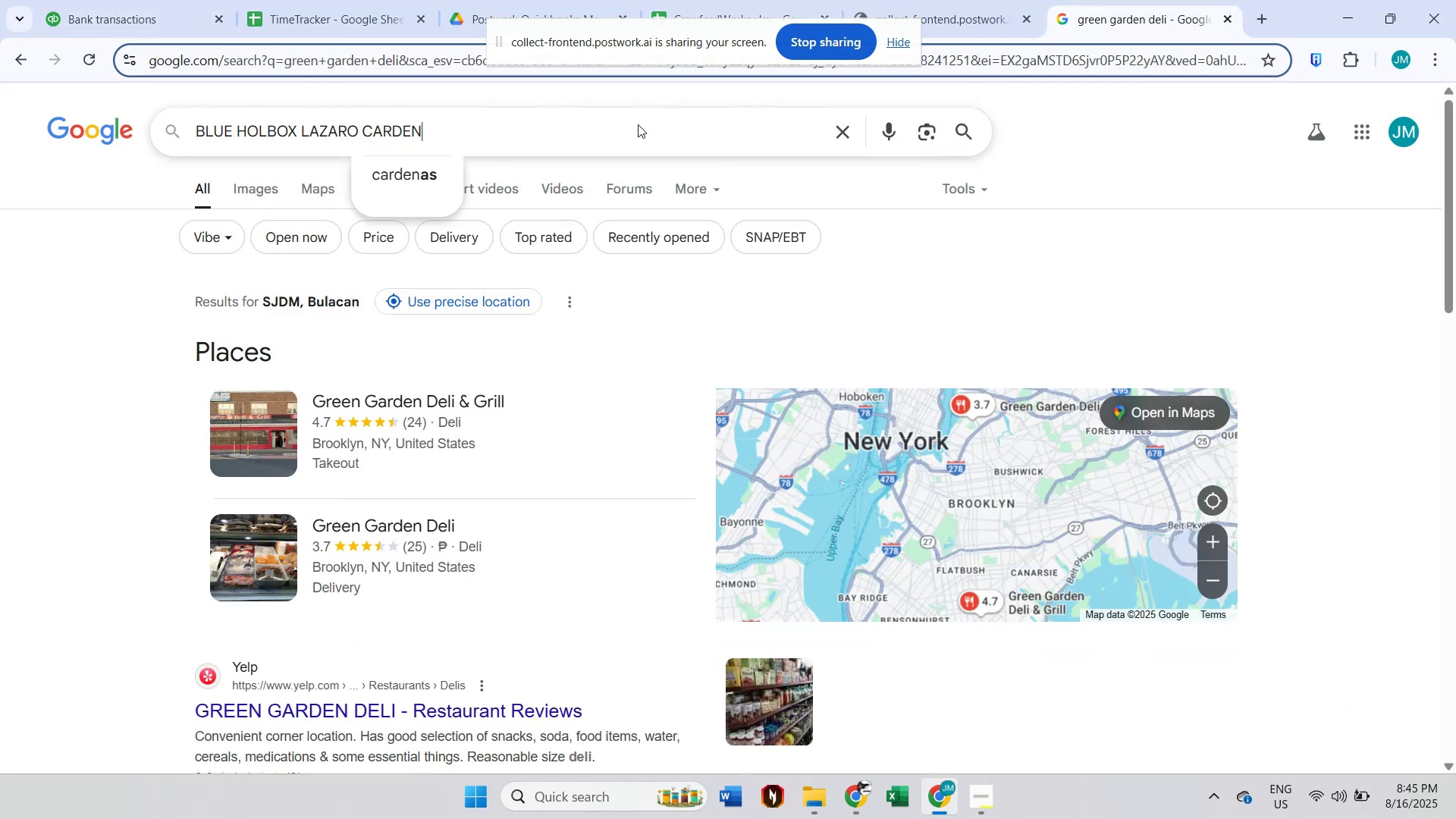 
key(Enter)
 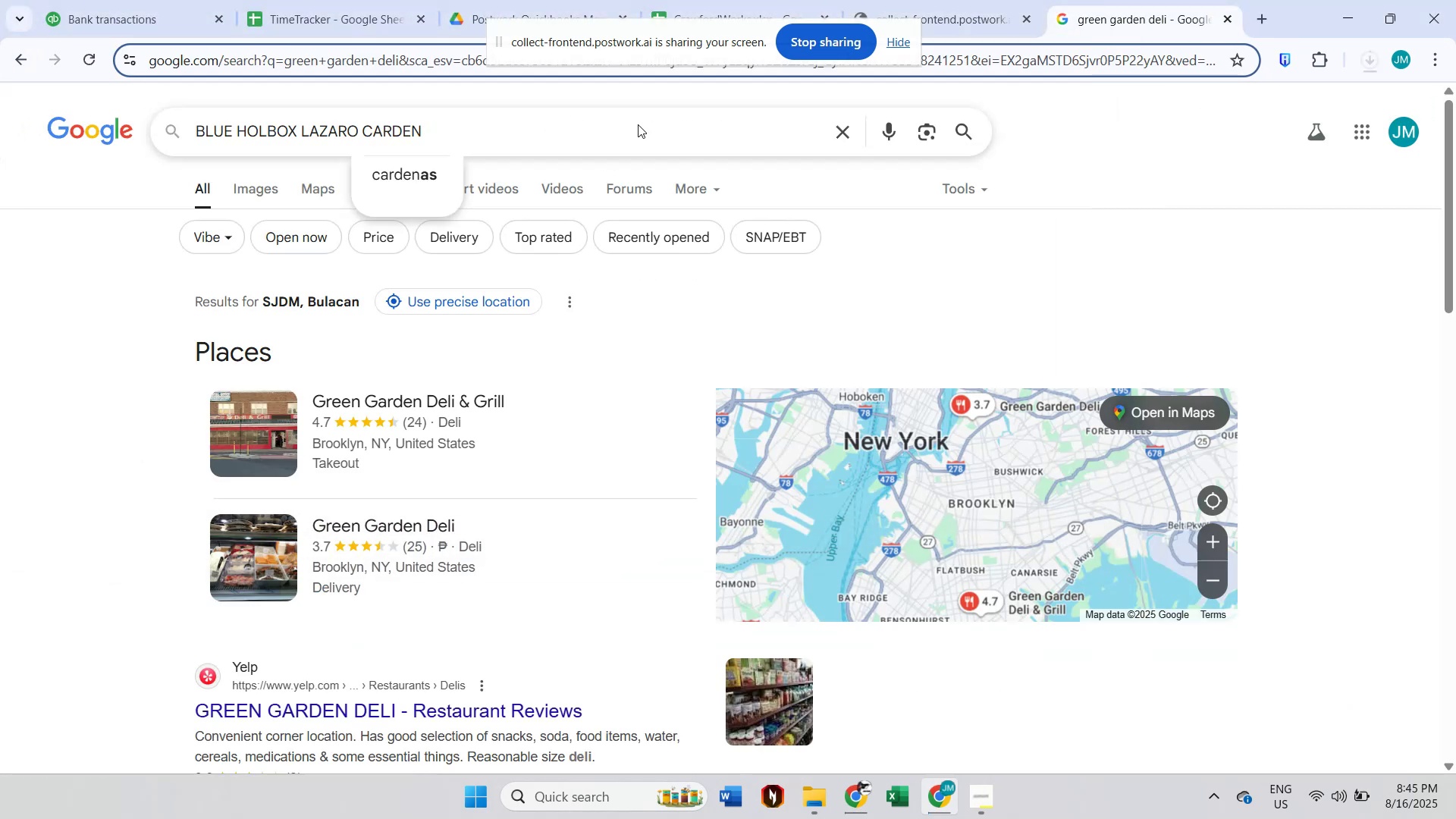 
key(Enter)
 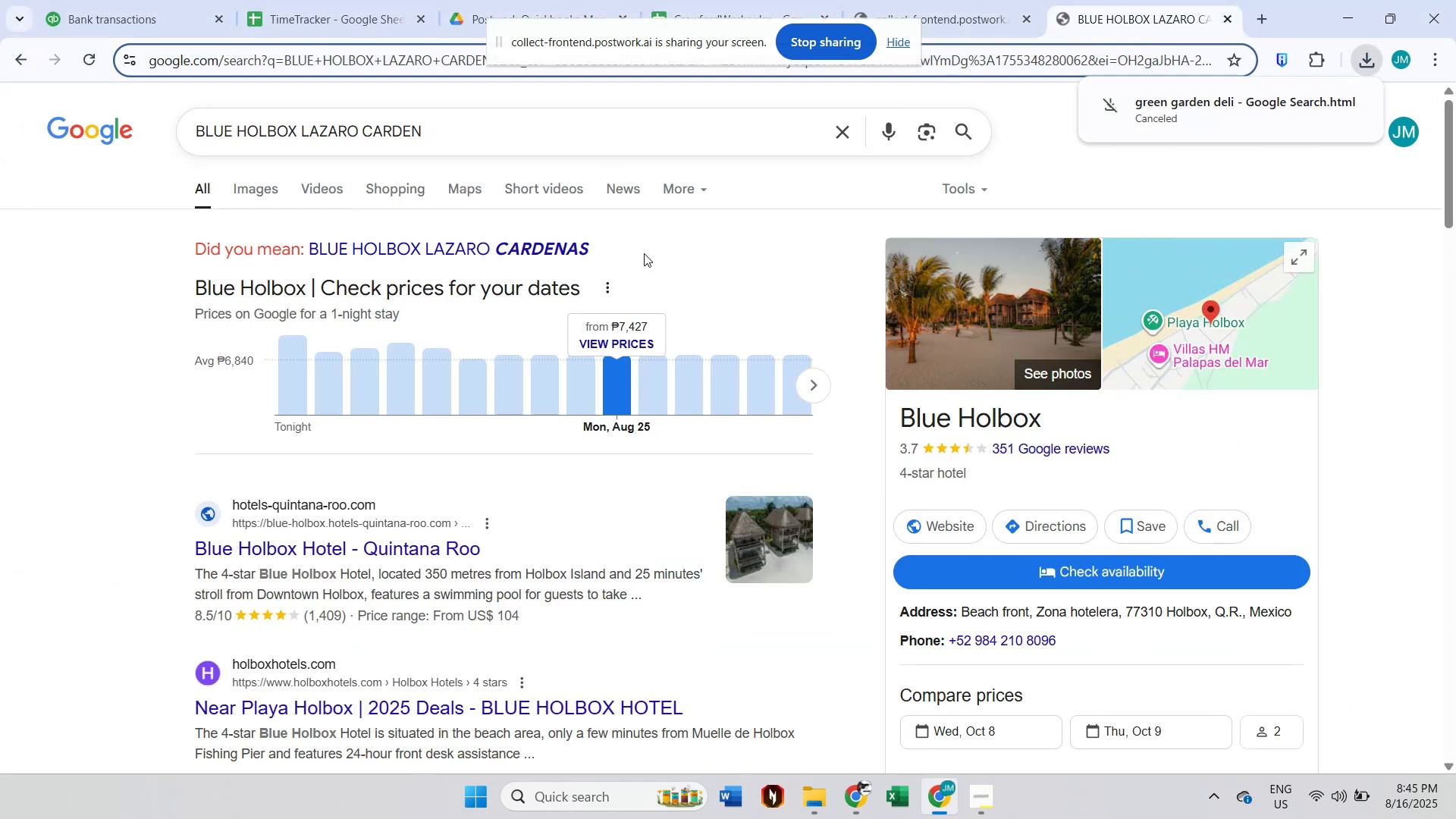 
double_click([914, 416])
 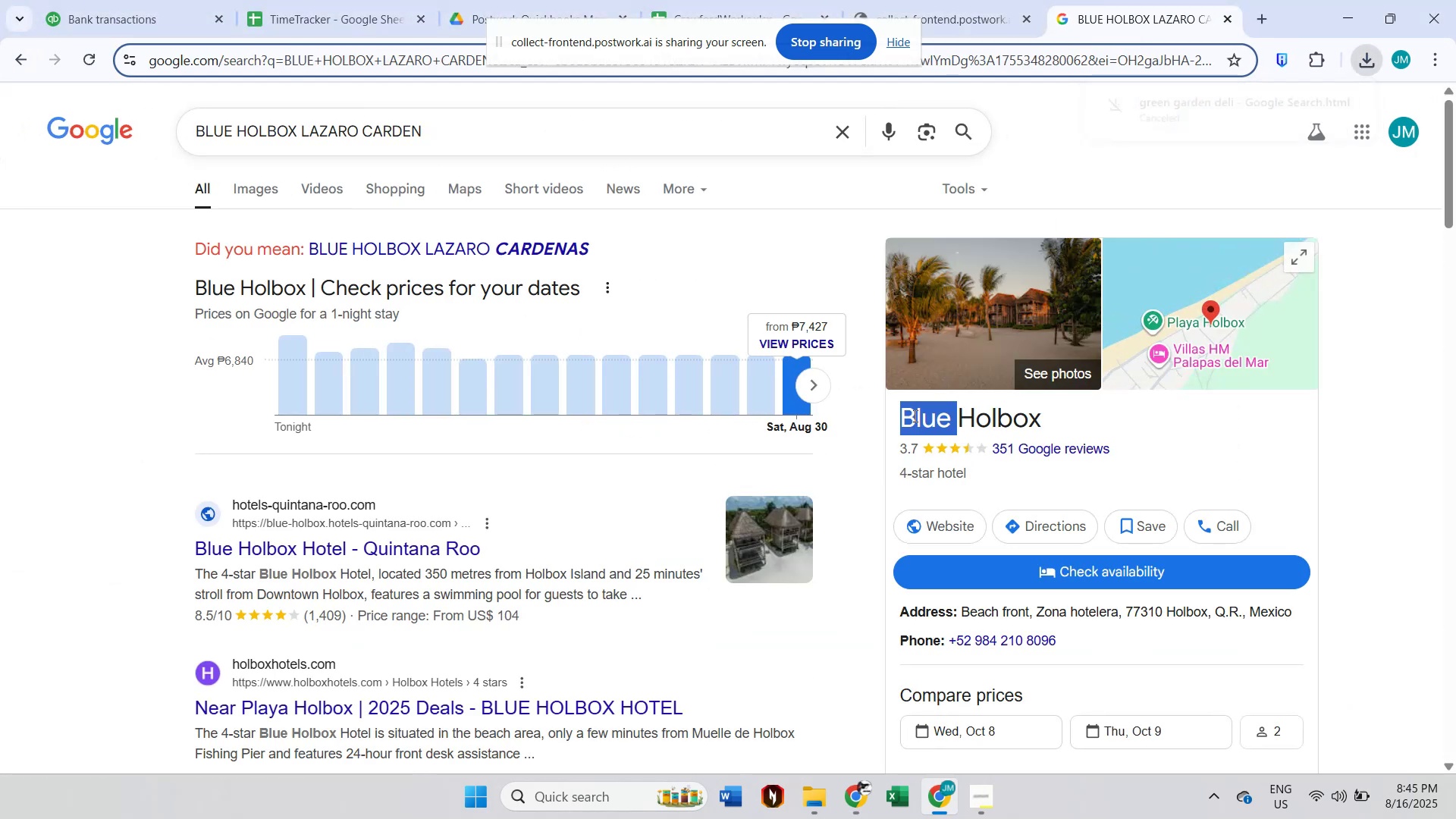 
hold_key(key=ShiftLeft, duration=0.4)
triple_click([1011, 418])
 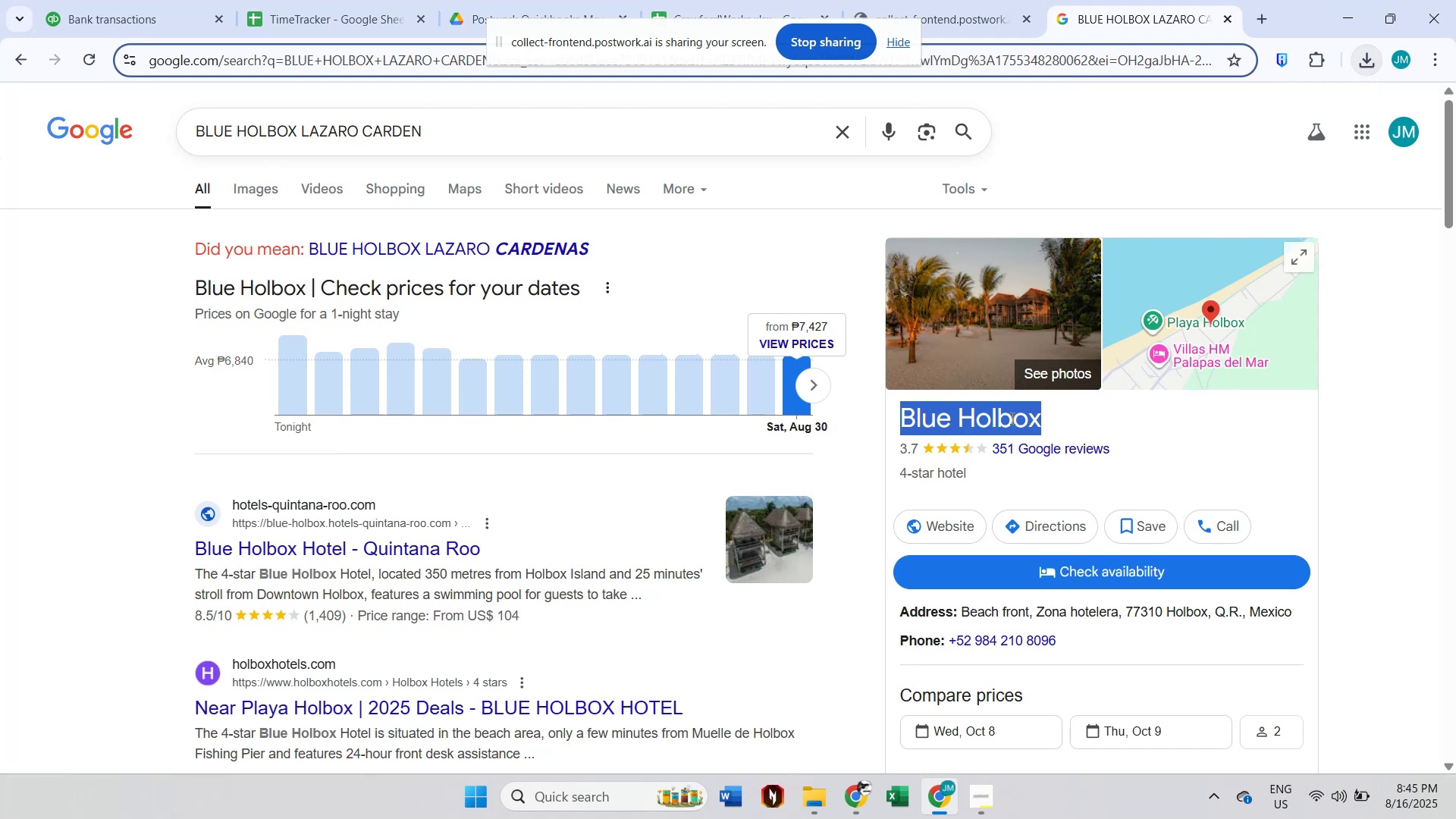 
key(Control+Shift+ControlLeft)
 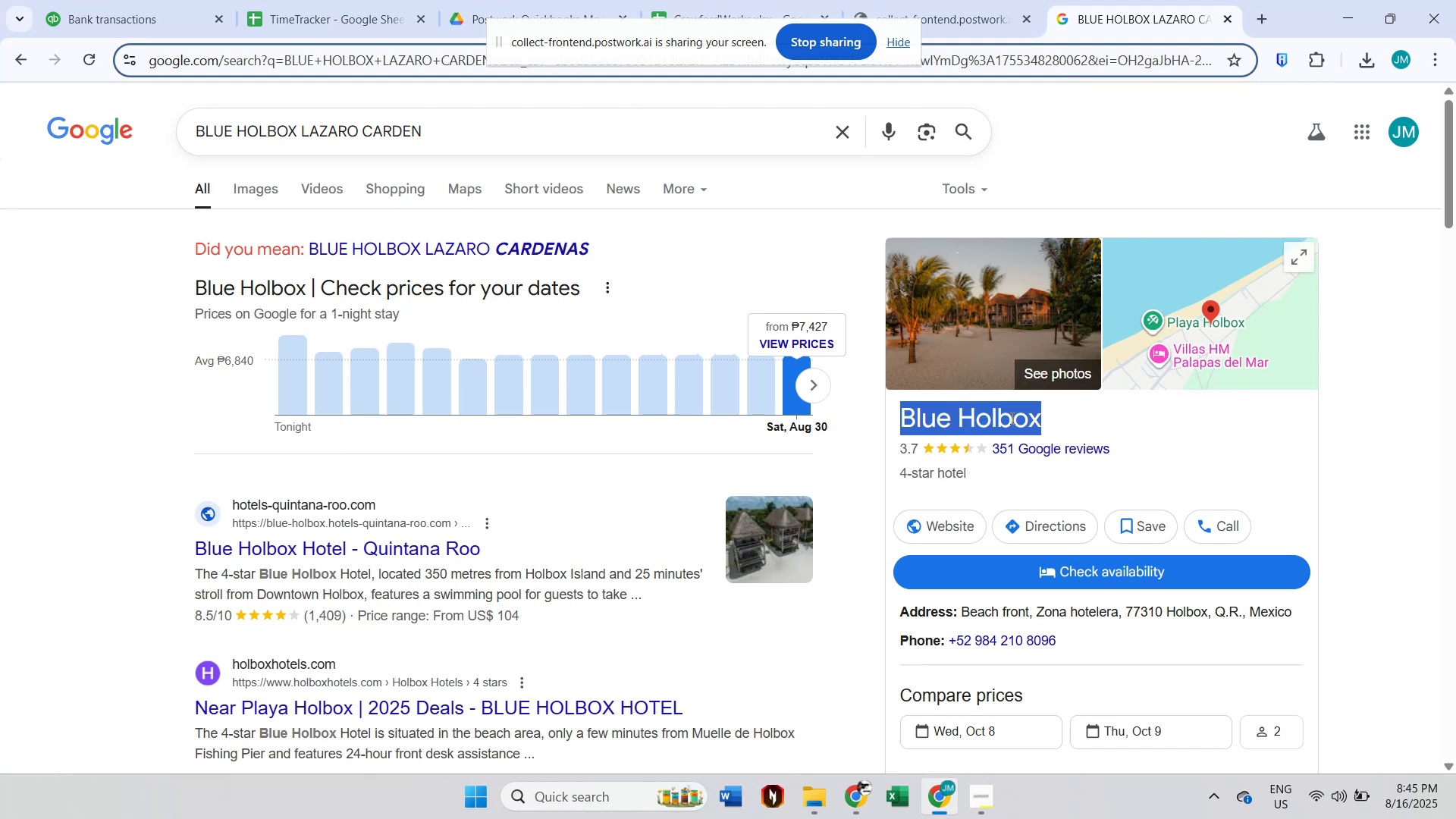 
key(Control+C)
 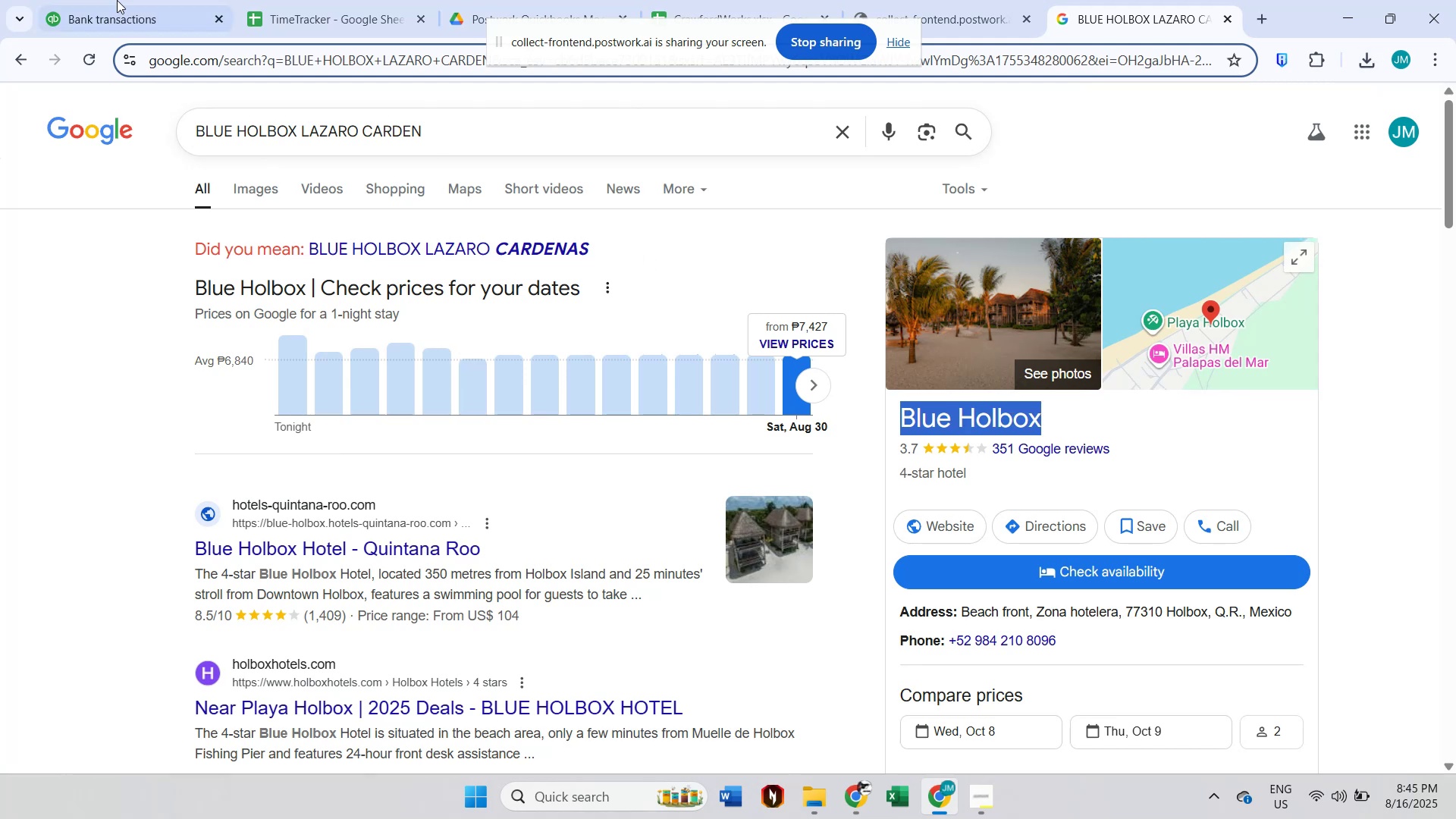 
left_click([117, 0])
 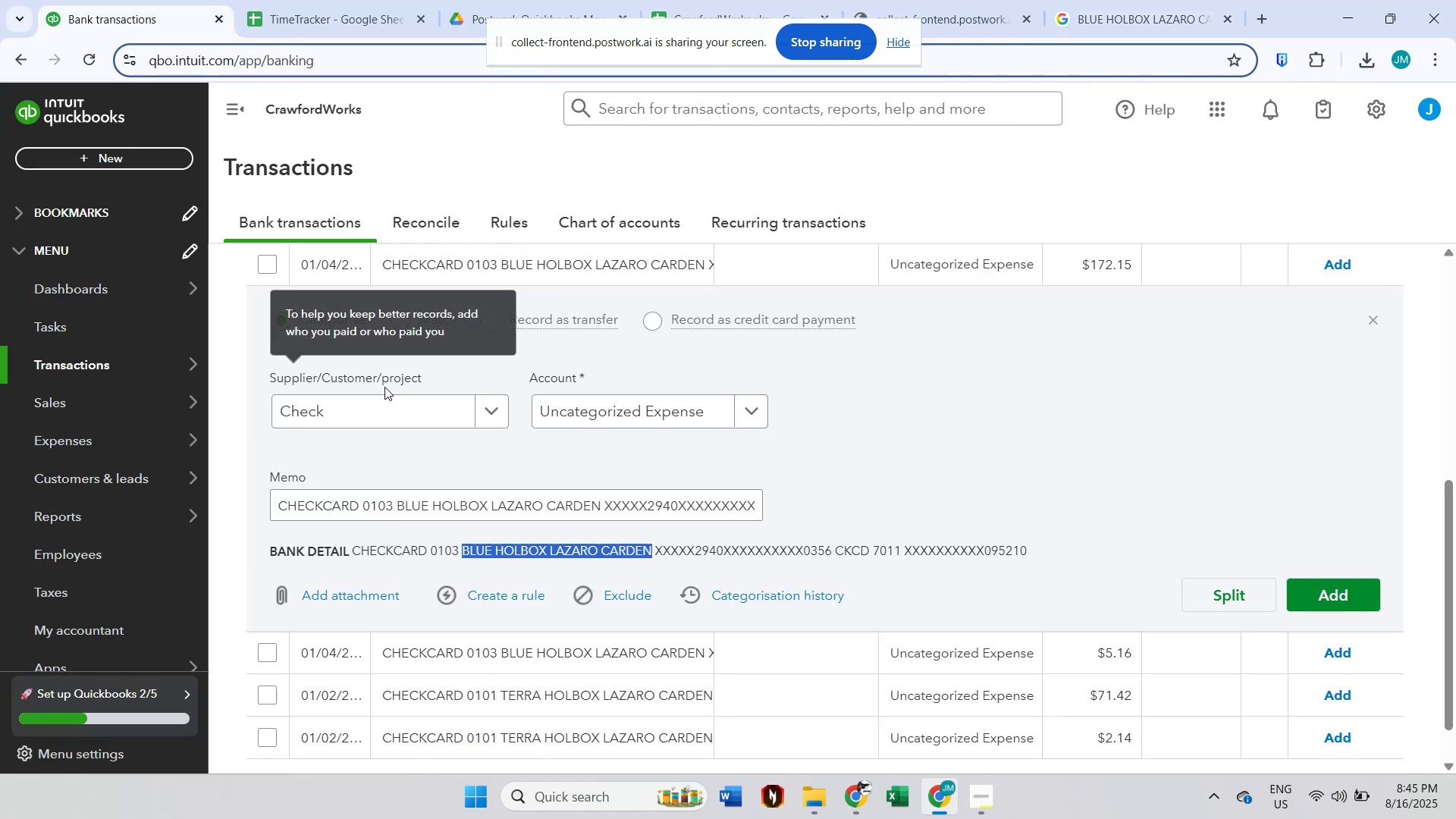 
left_click([350, 420])
 